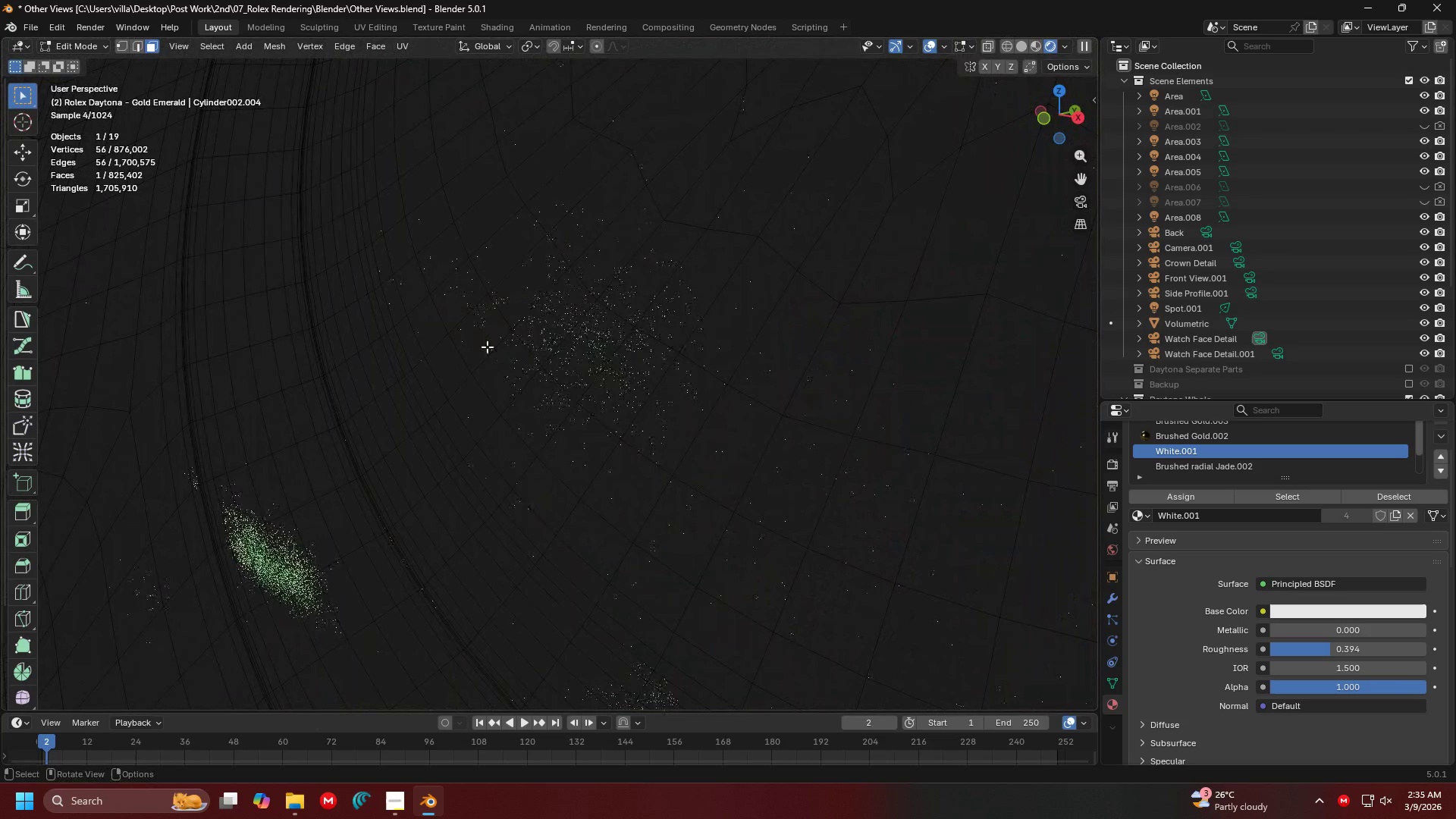 
hold_key(key=ControlLeft, duration=0.83)
 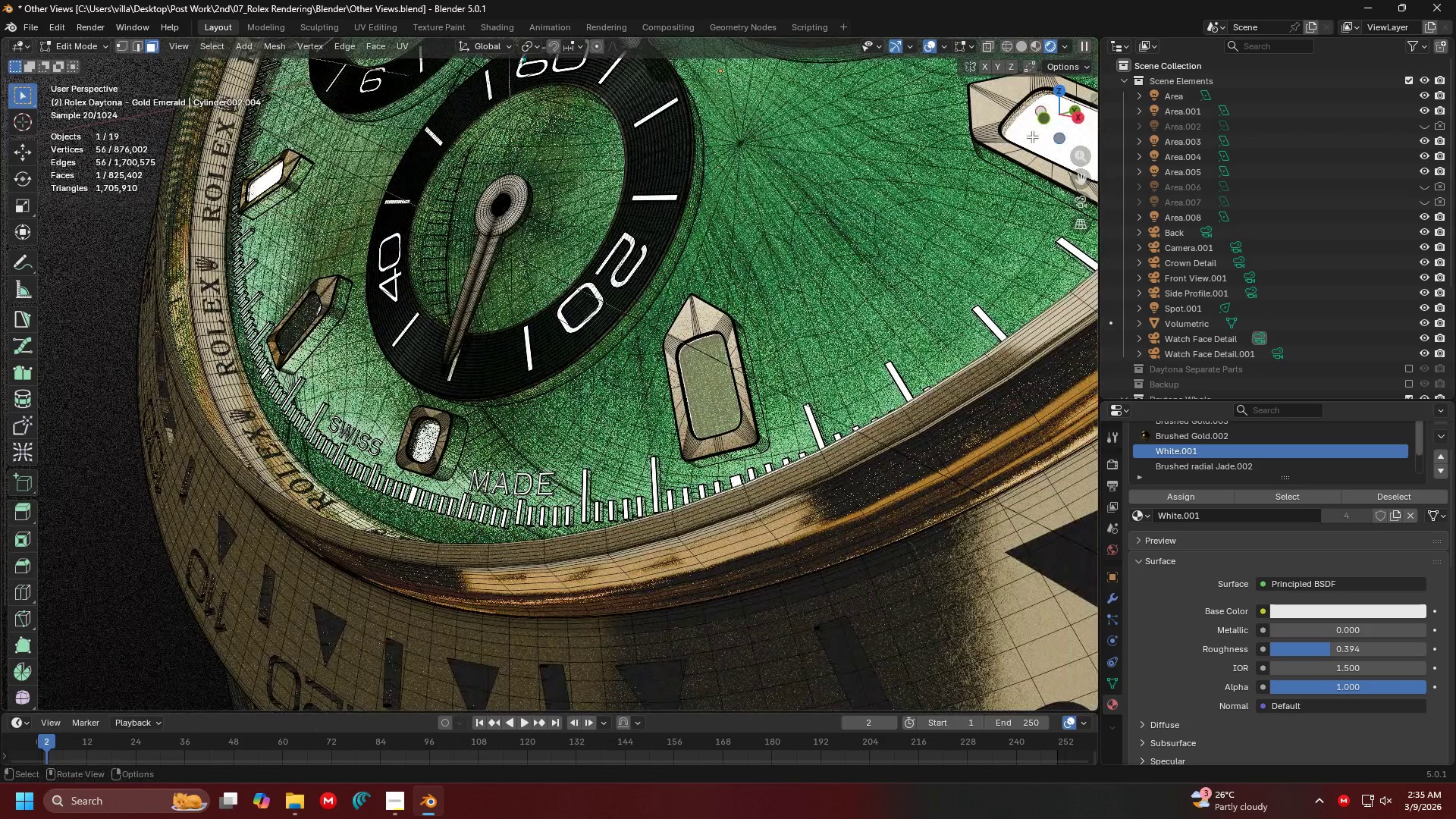 
scroll: coordinate [491, 350], scroll_direction: down, amount: 1.0
 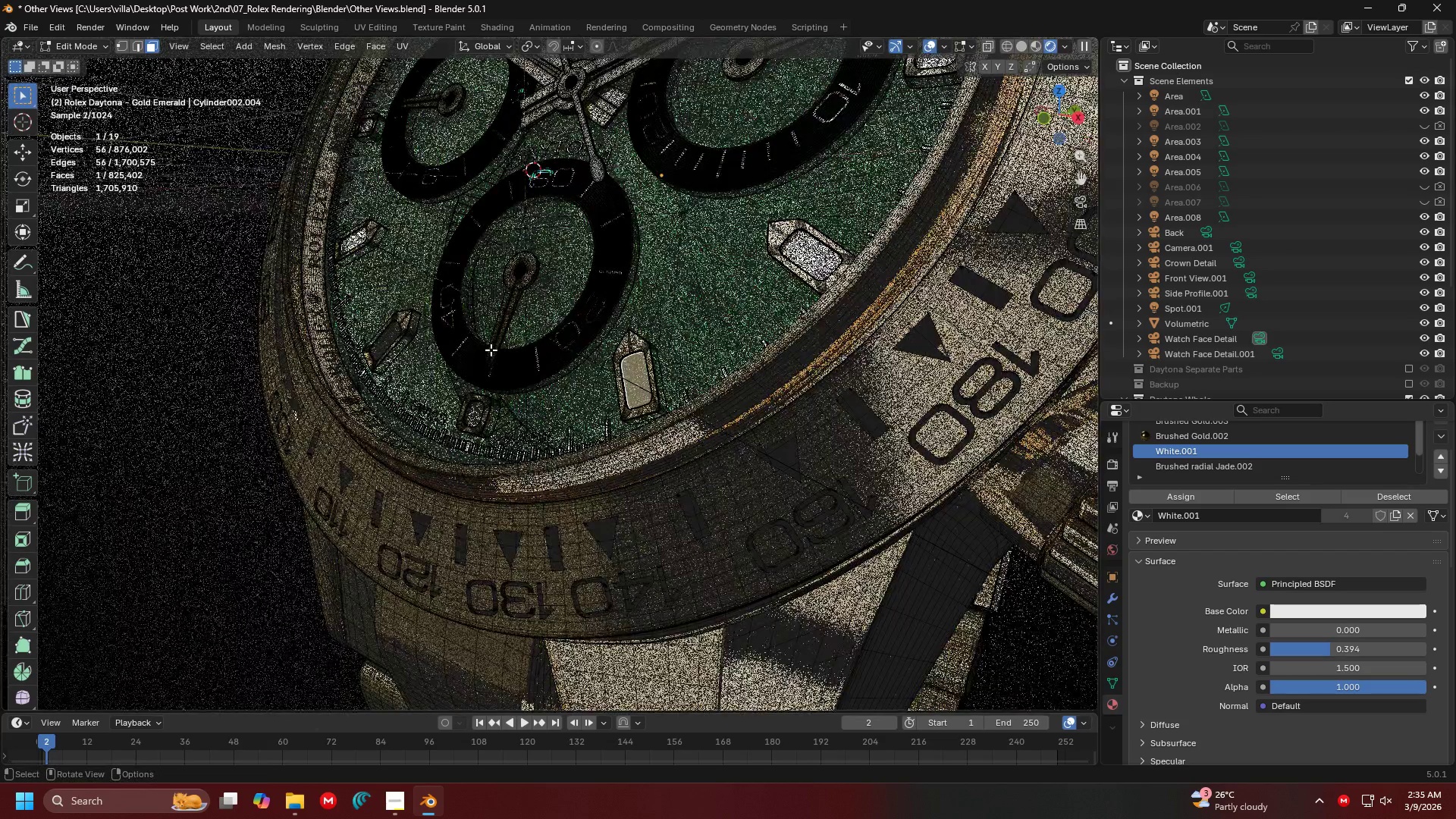 
left_click([1024, 133])
 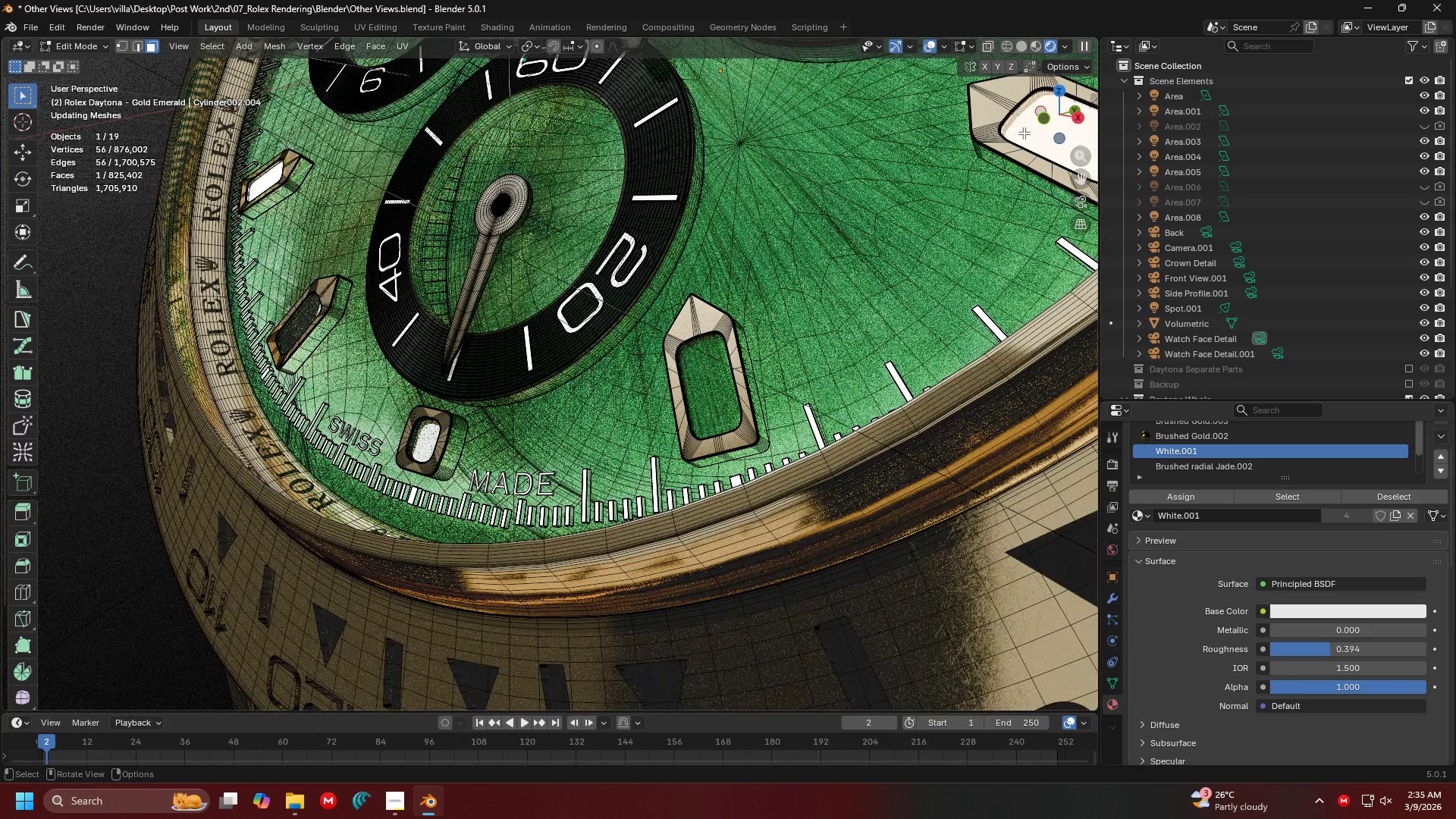 
left_click([1027, 122])
 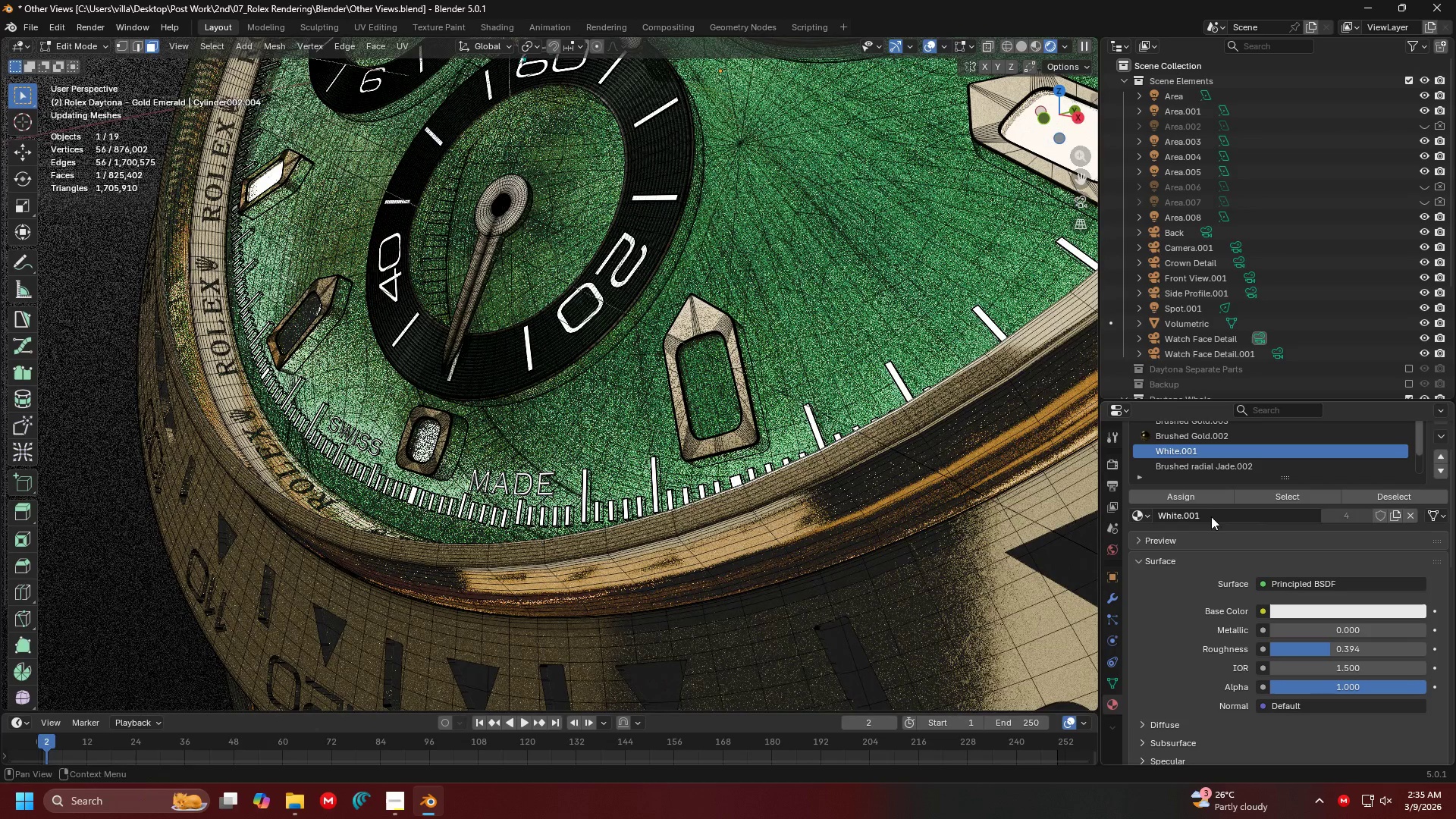 
left_click([1272, 497])
 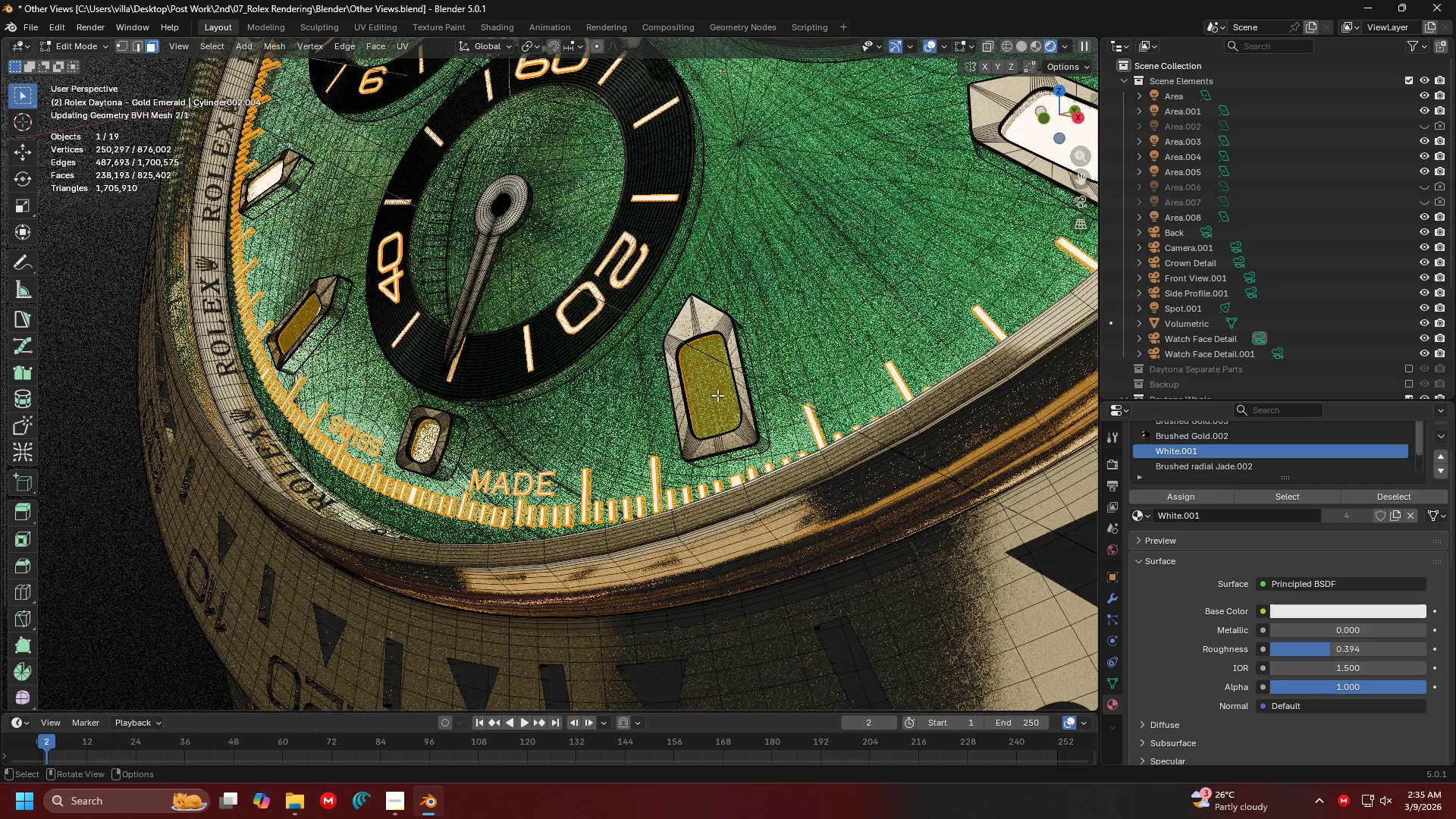 
left_click([715, 396])
 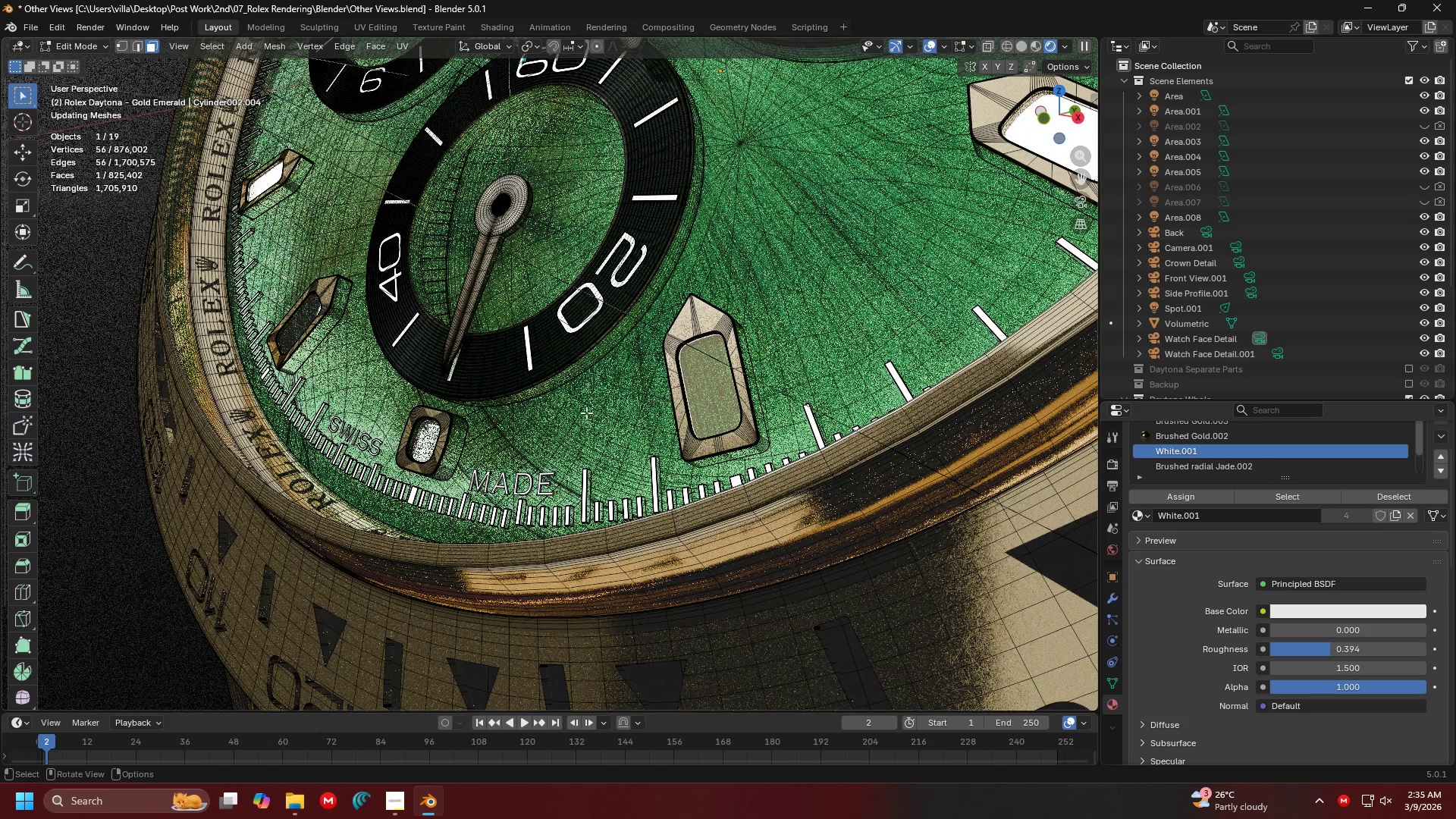 
hold_key(key=ShiftLeft, duration=1.34)
 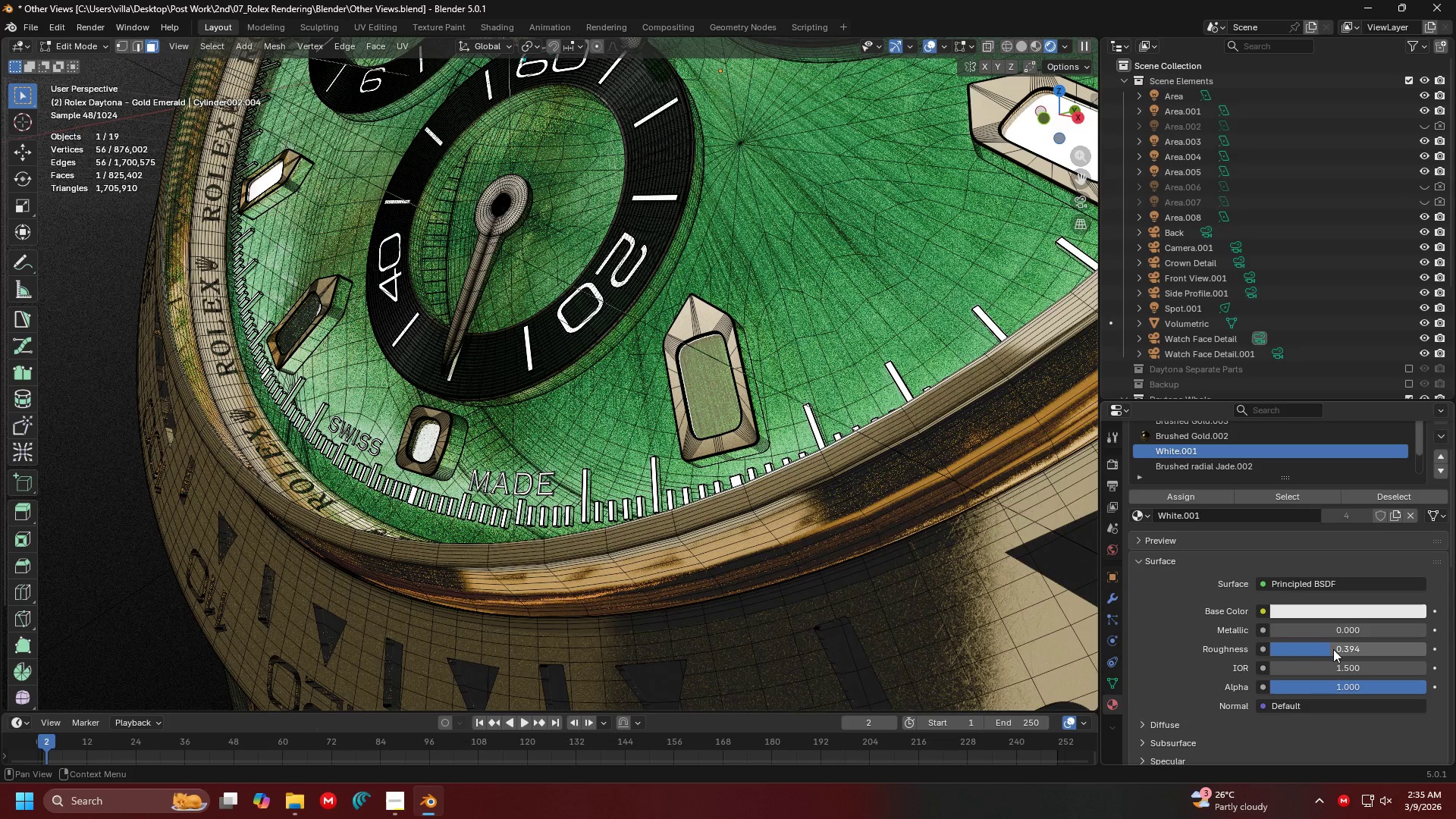 
left_click_drag(start_coordinate=[1336, 653], to_coordinate=[395, 177])
 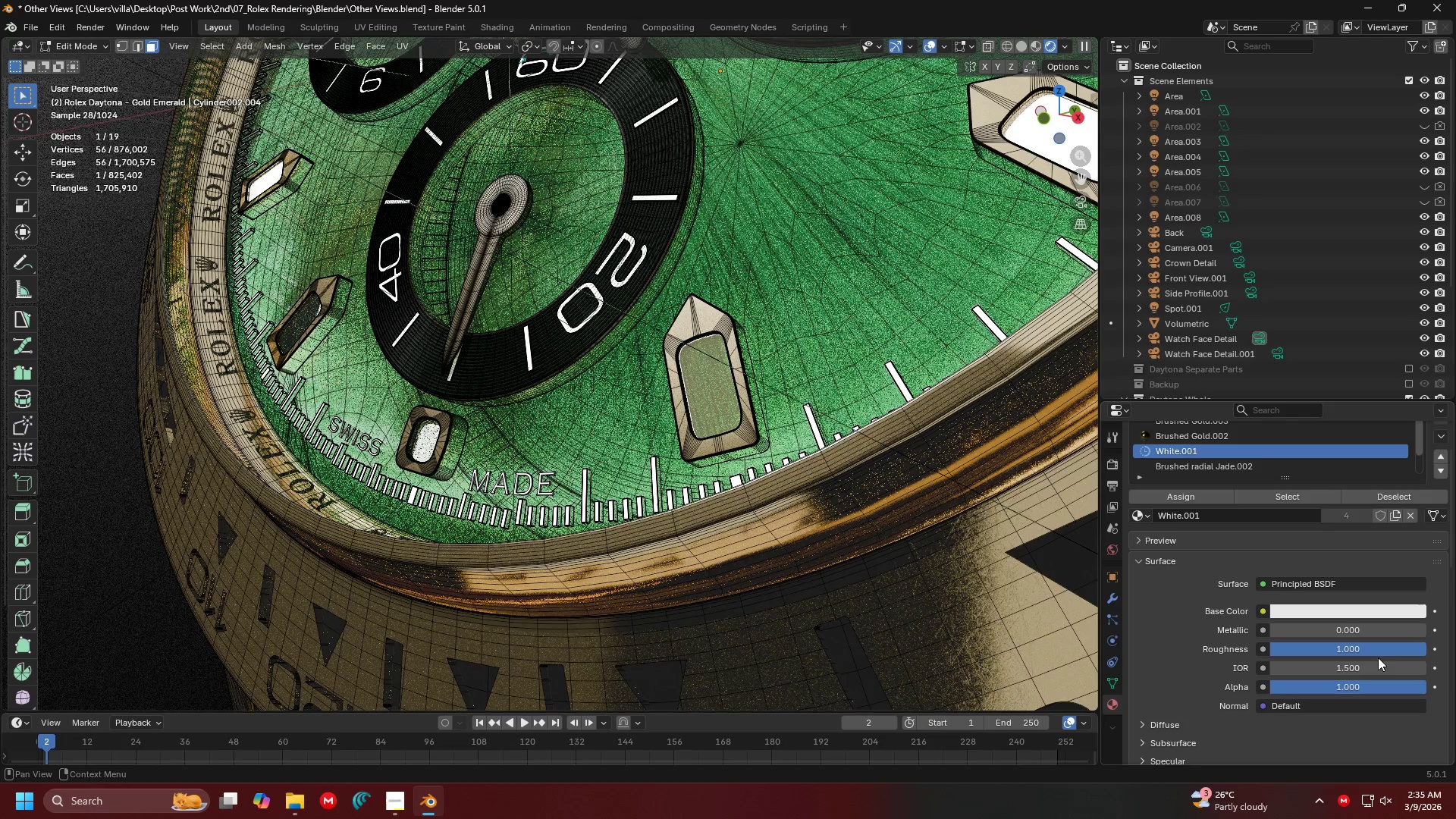 
key(Control+ControlLeft)
 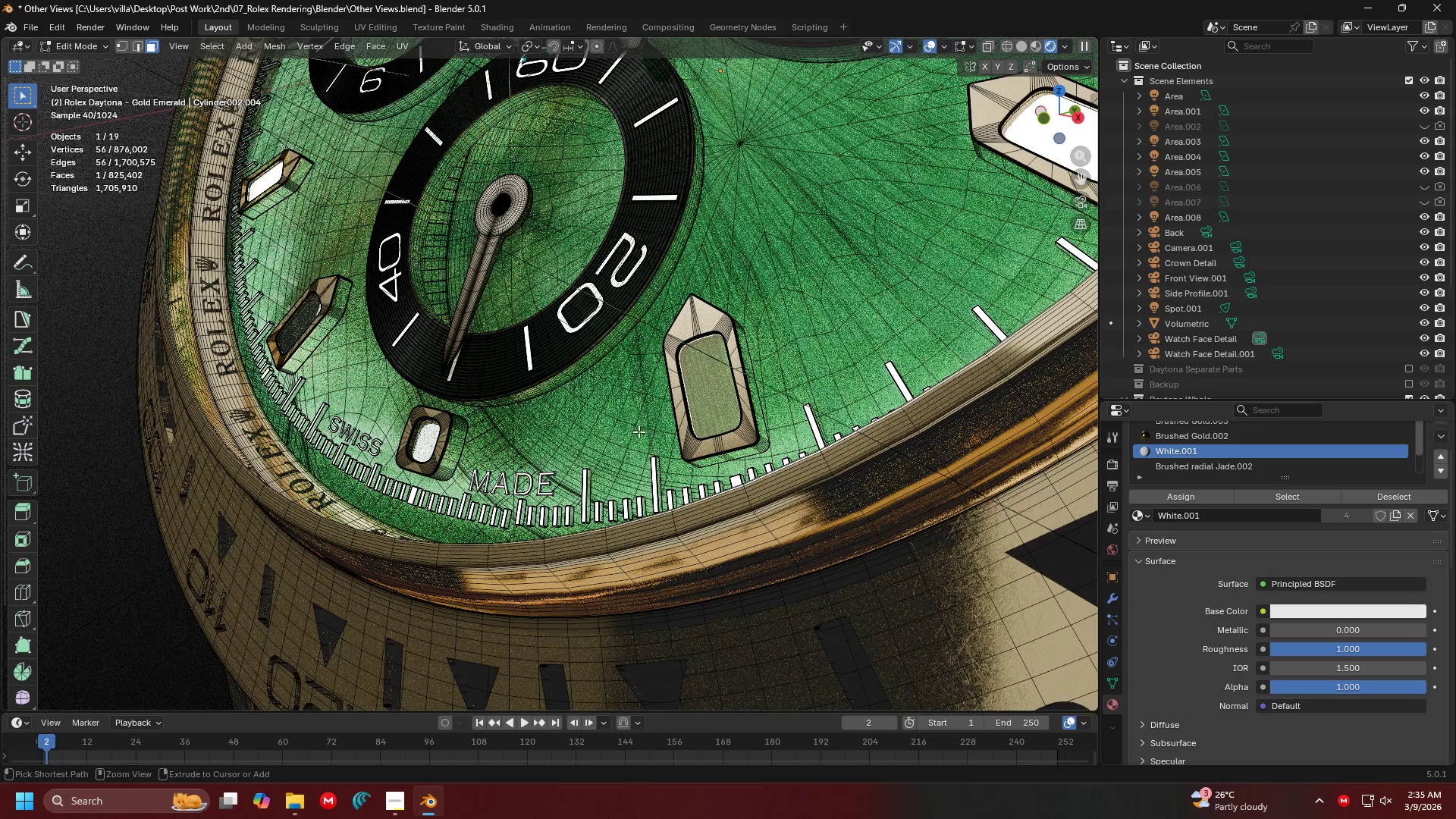 
key(Control+Z)
 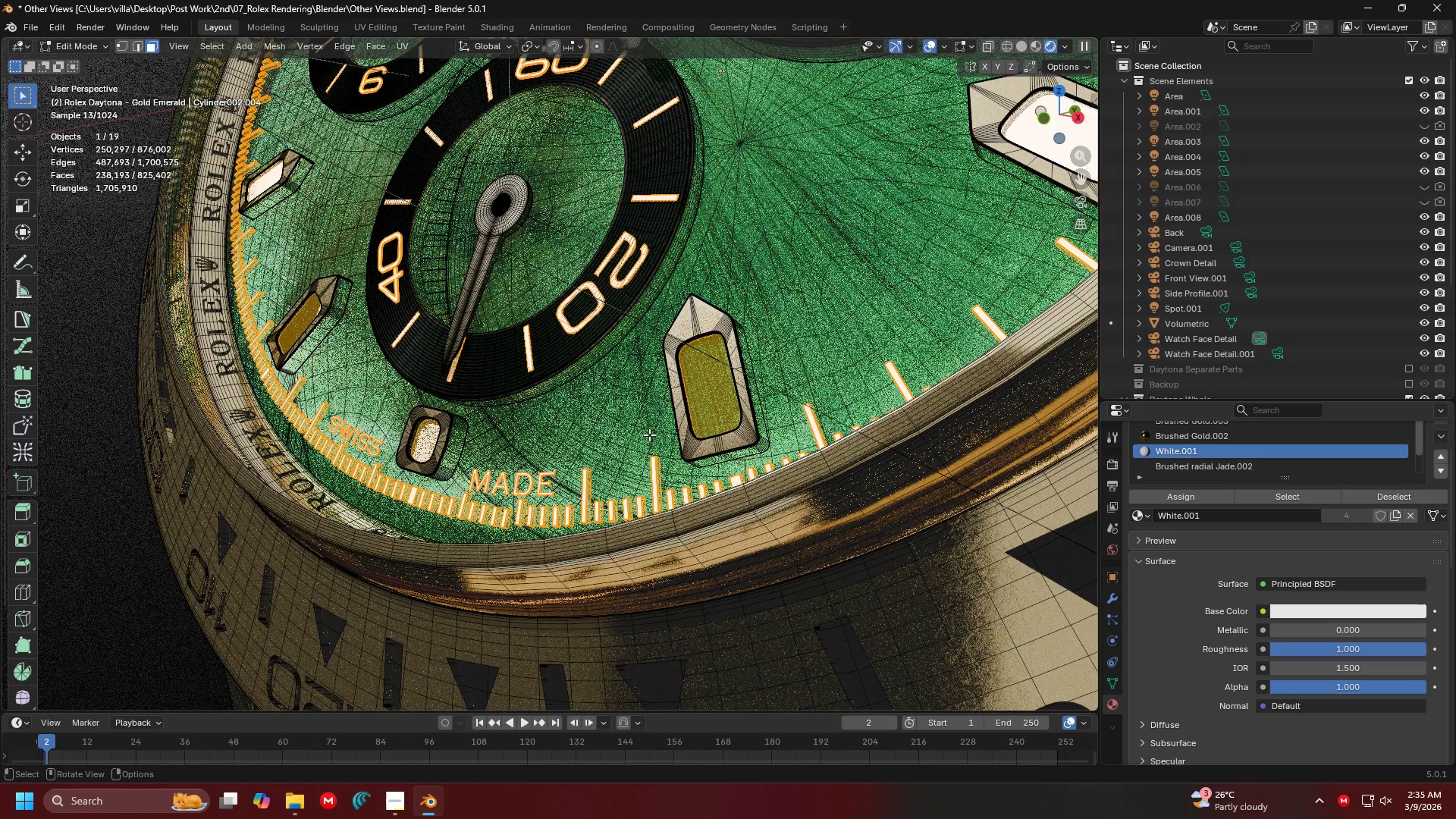 
left_click_drag(start_coordinate=[1379, 650], to_coordinate=[1270, 179])
 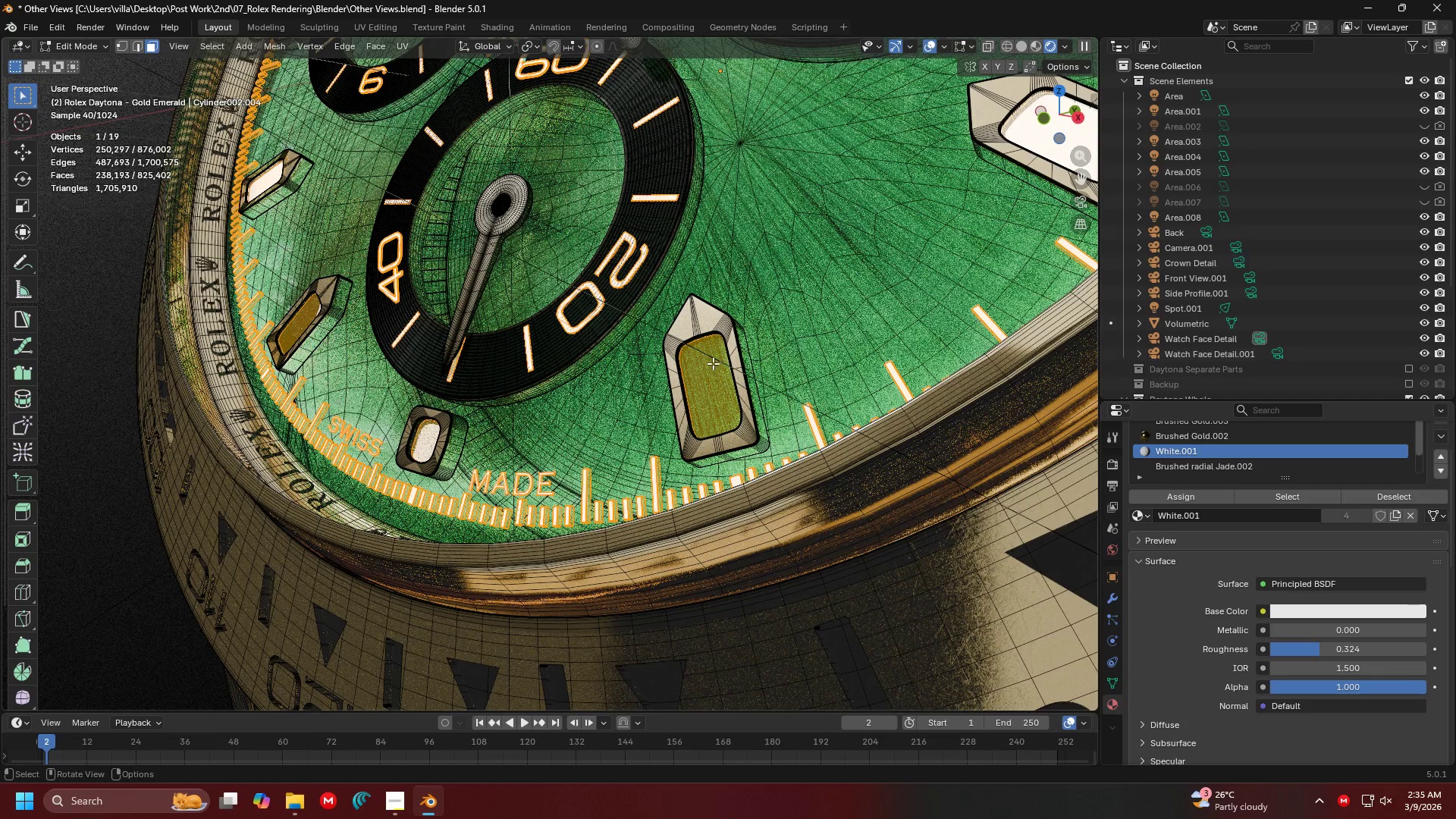 
left_click([300, 322])
 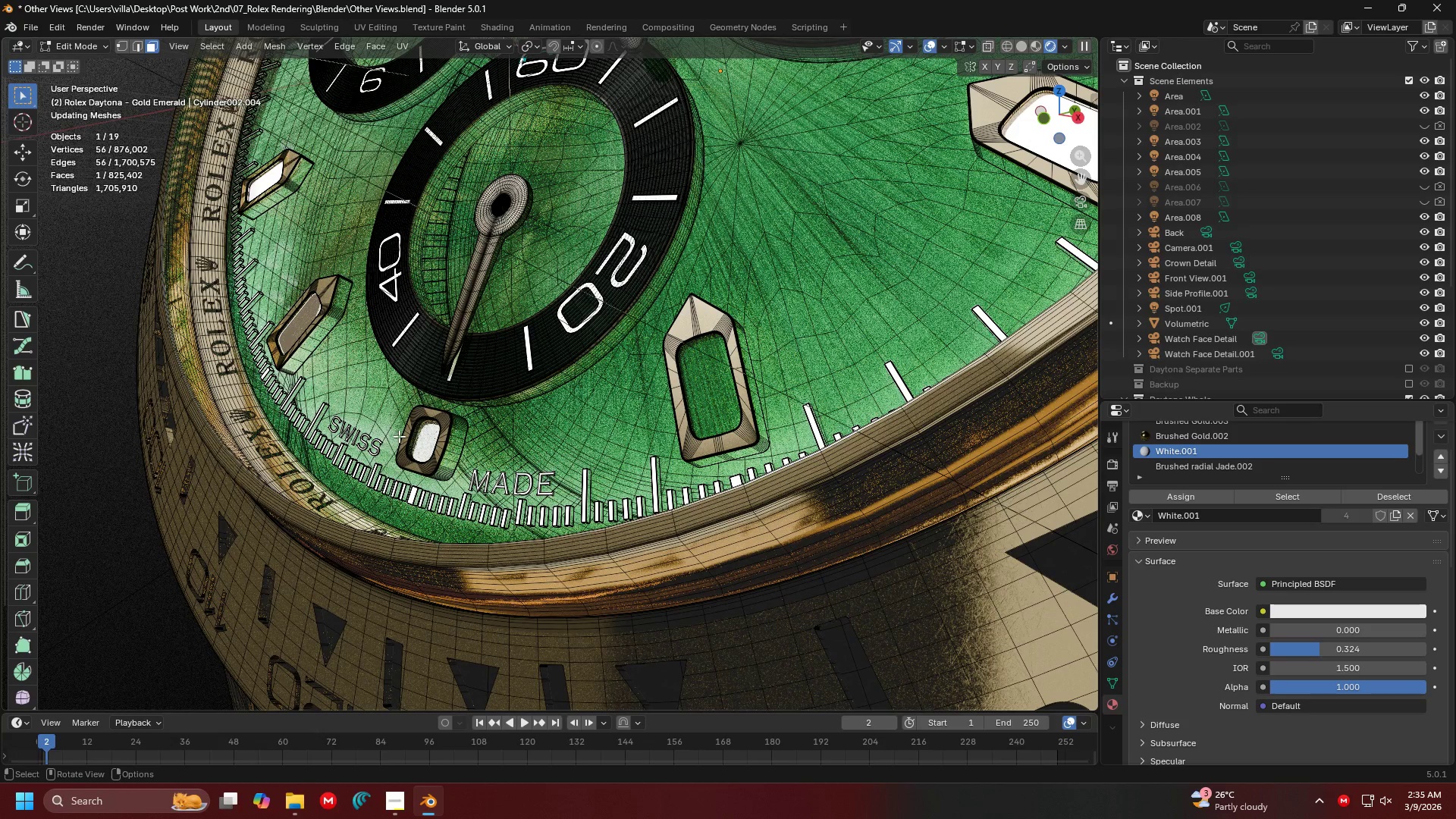 
hold_key(key=ShiftLeft, duration=1.5)
left_click([427, 444])
 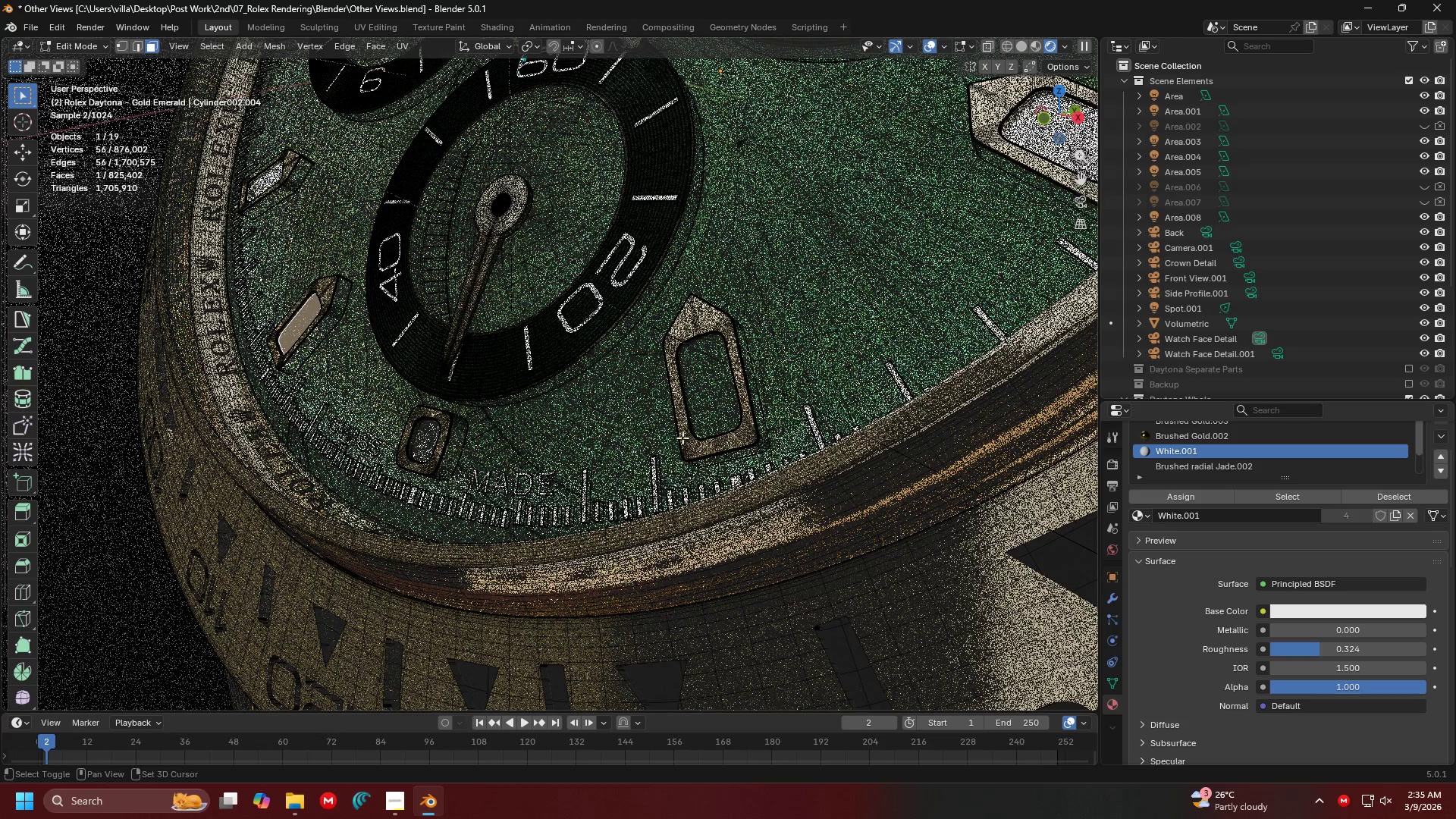 
hold_key(key=ShiftLeft, duration=1.17)
left_click([717, 391])
 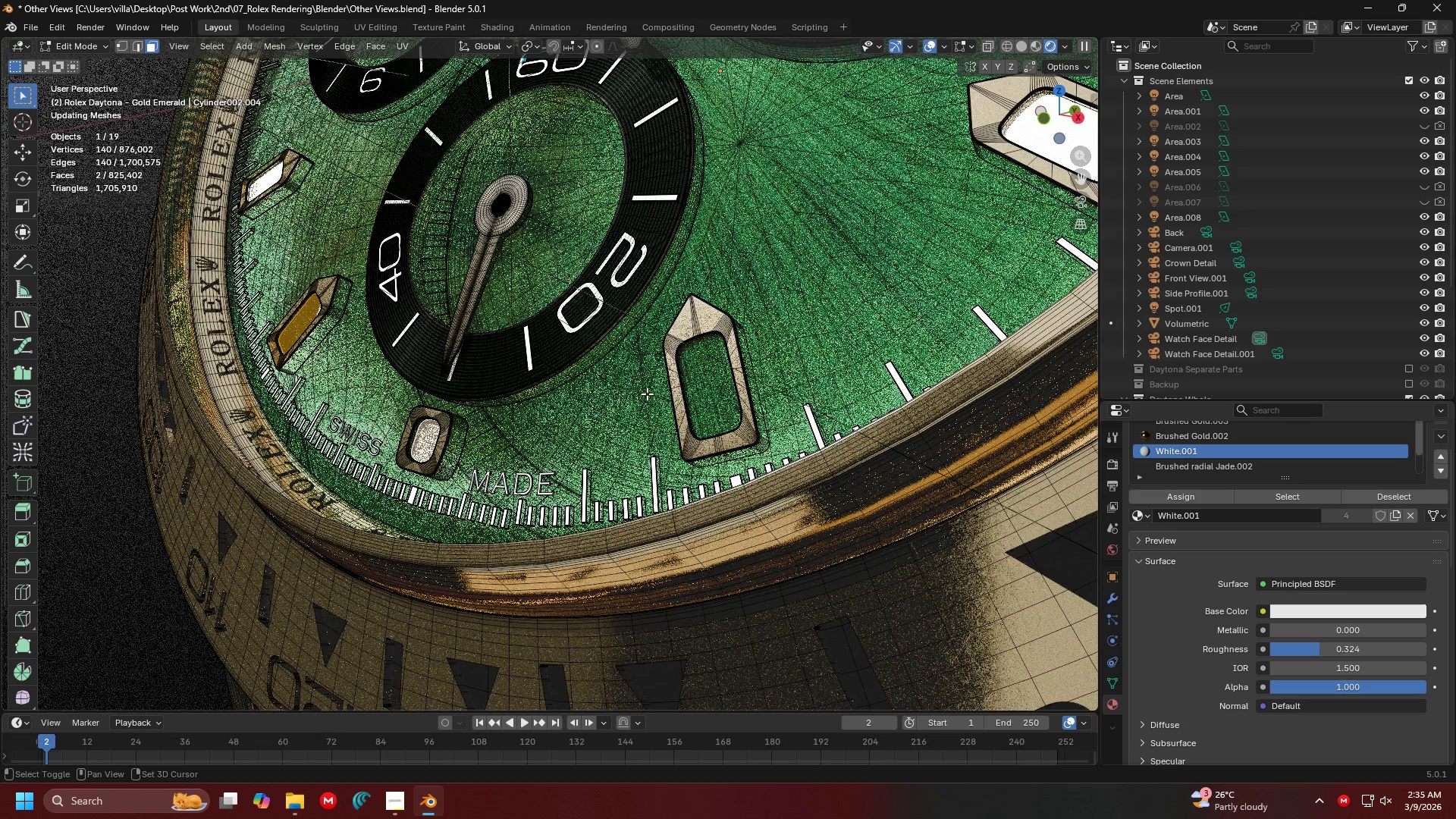 
key(Shift+ShiftLeft)
 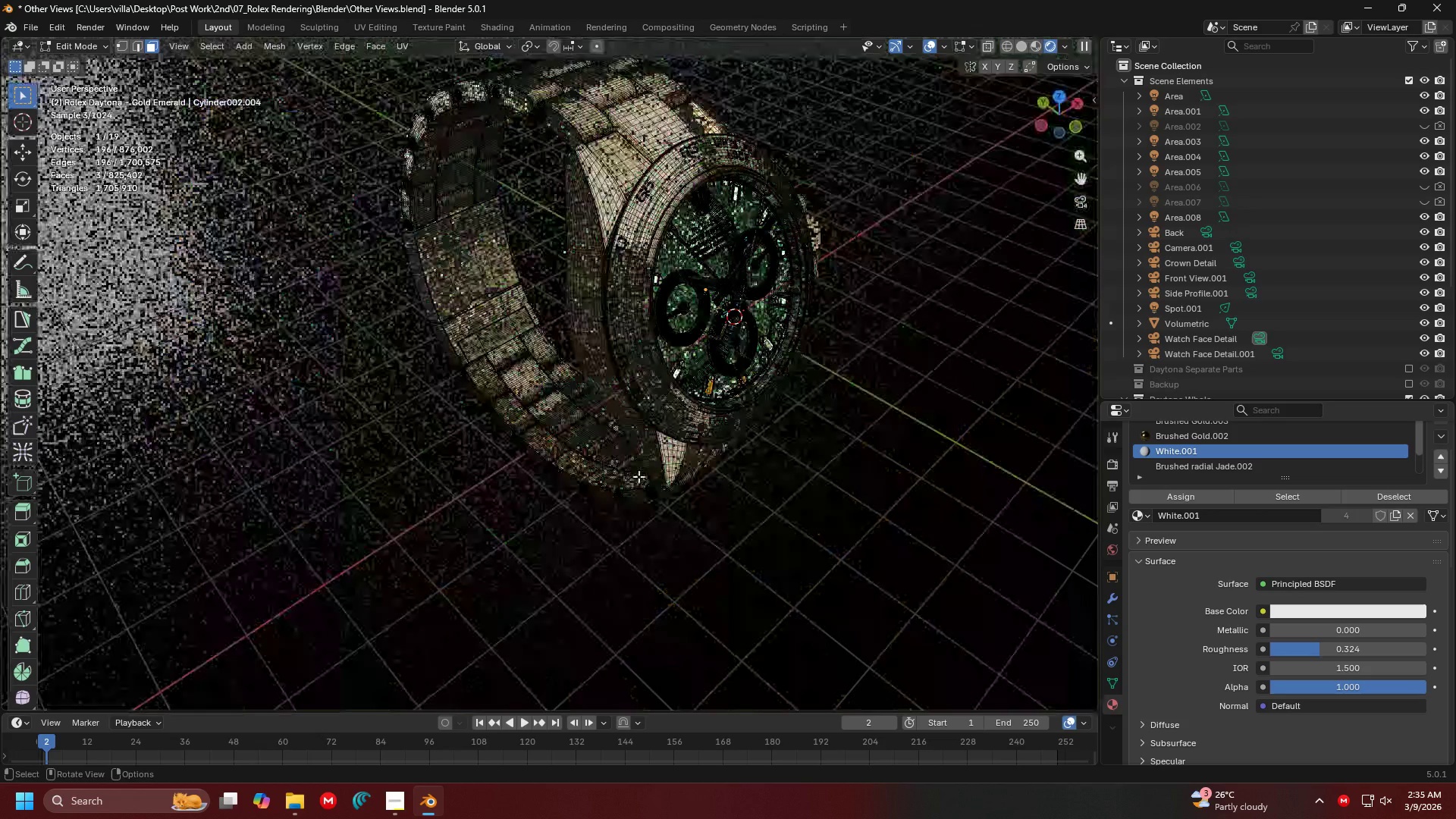 
key(Shift+ShiftLeft)
 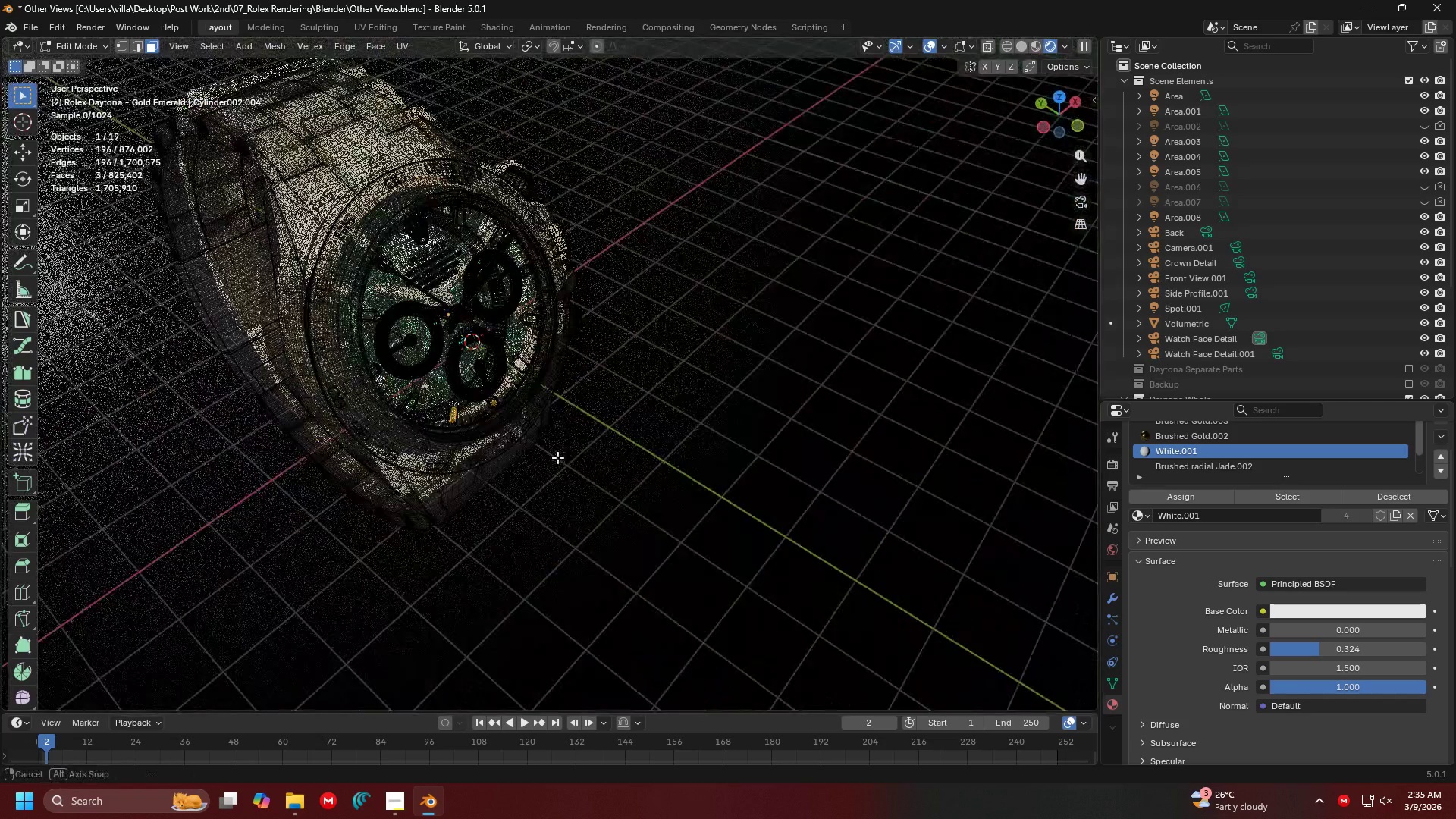 
scroll: coordinate [601, 465], scroll_direction: up, amount: 4.0
 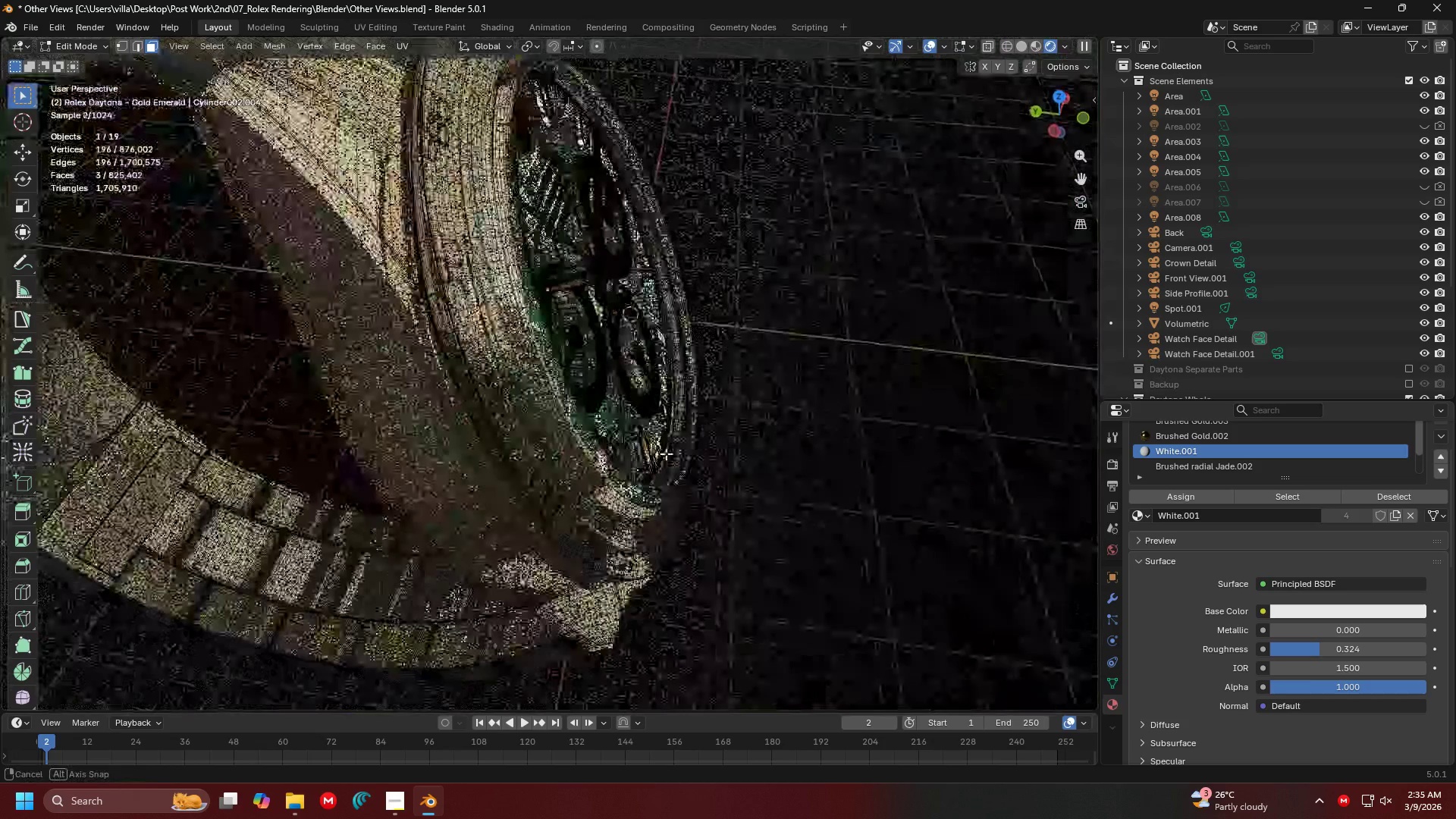 
hold_key(key=ShiftLeft, duration=0.38)
 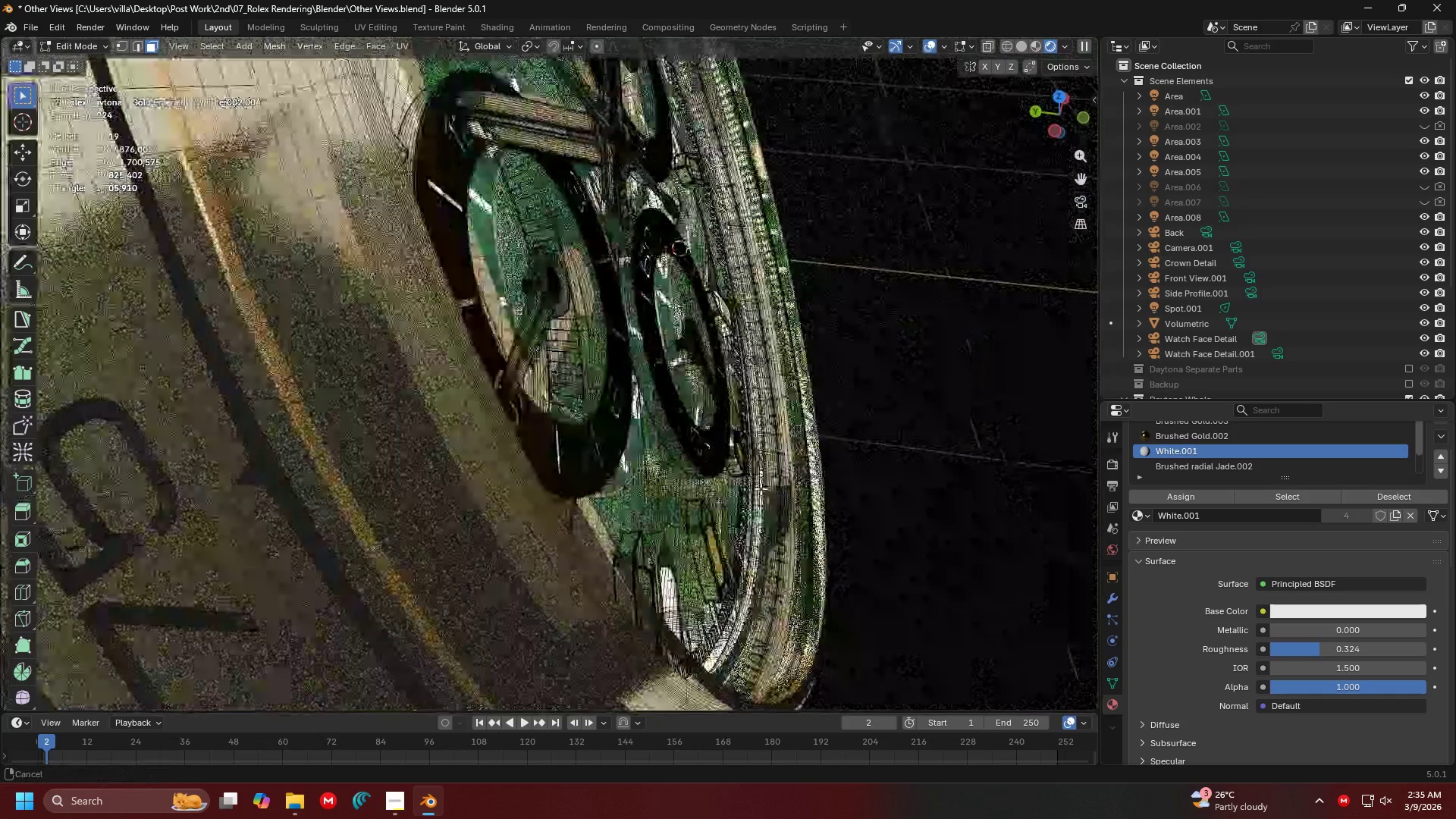 
scroll: coordinate [666, 453], scroll_direction: up, amount: 1.0
 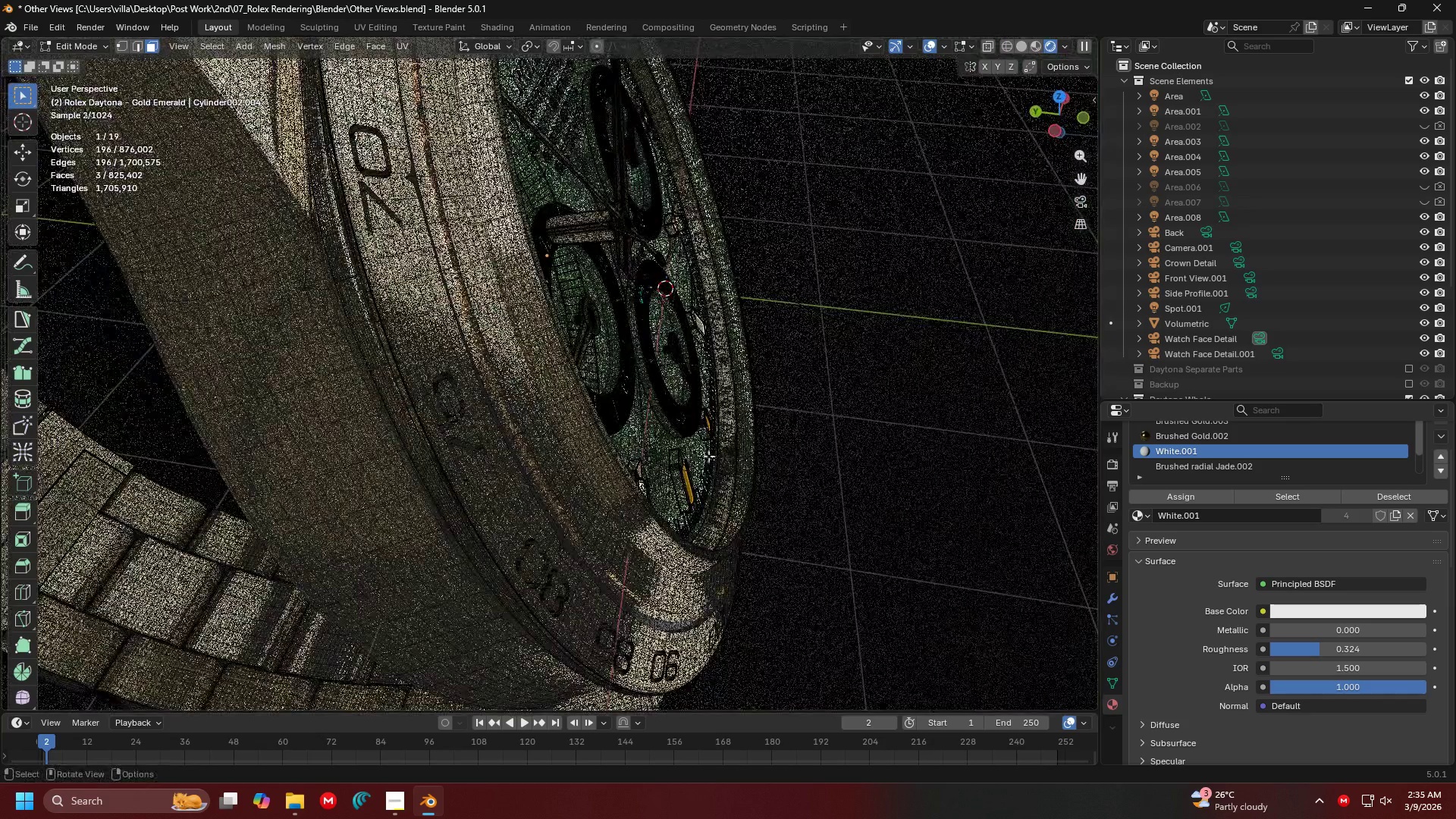 
hold_key(key=ShiftLeft, duration=0.34)
 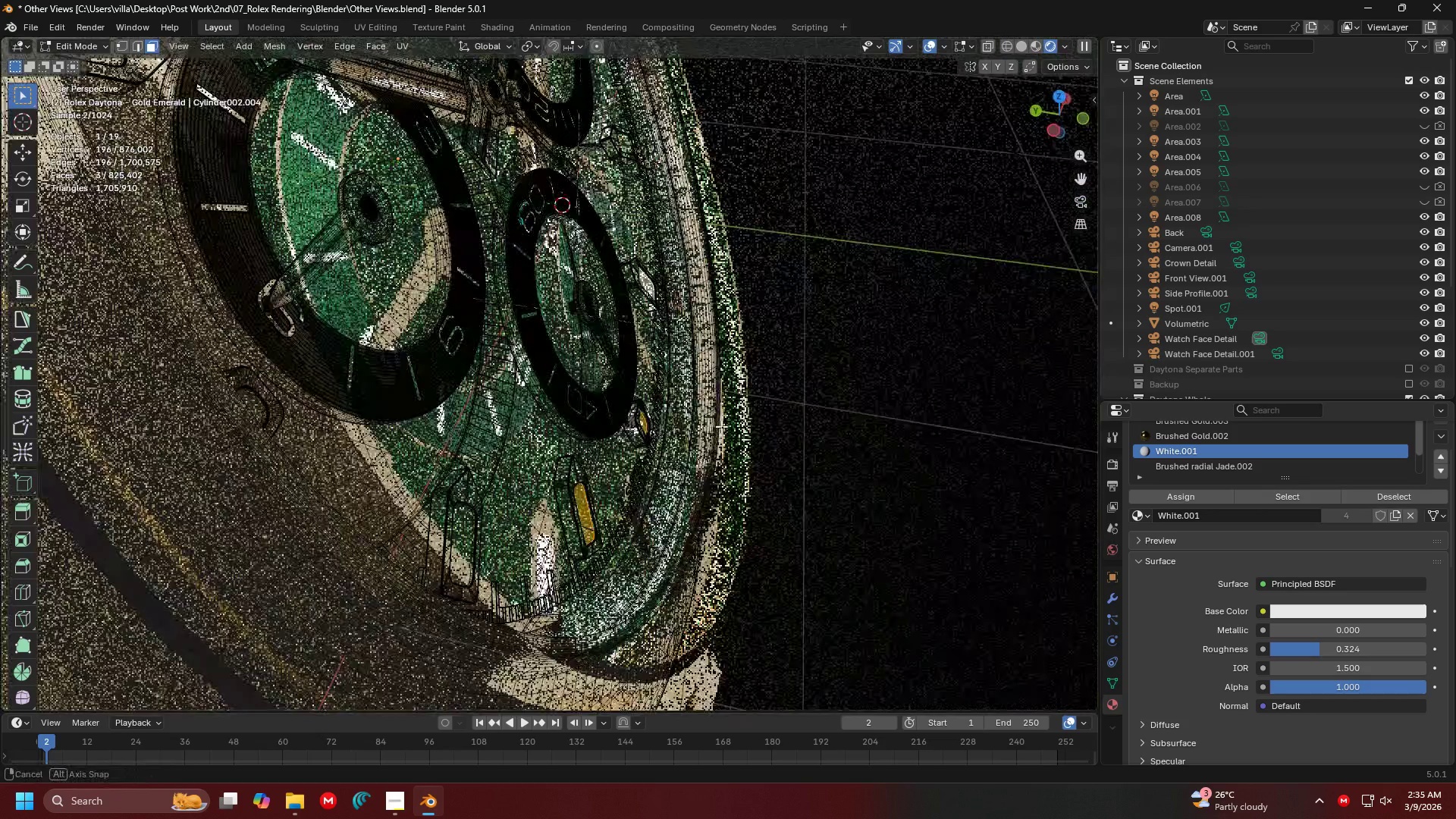 
scroll: coordinate [708, 460], scroll_direction: up, amount: 2.0
 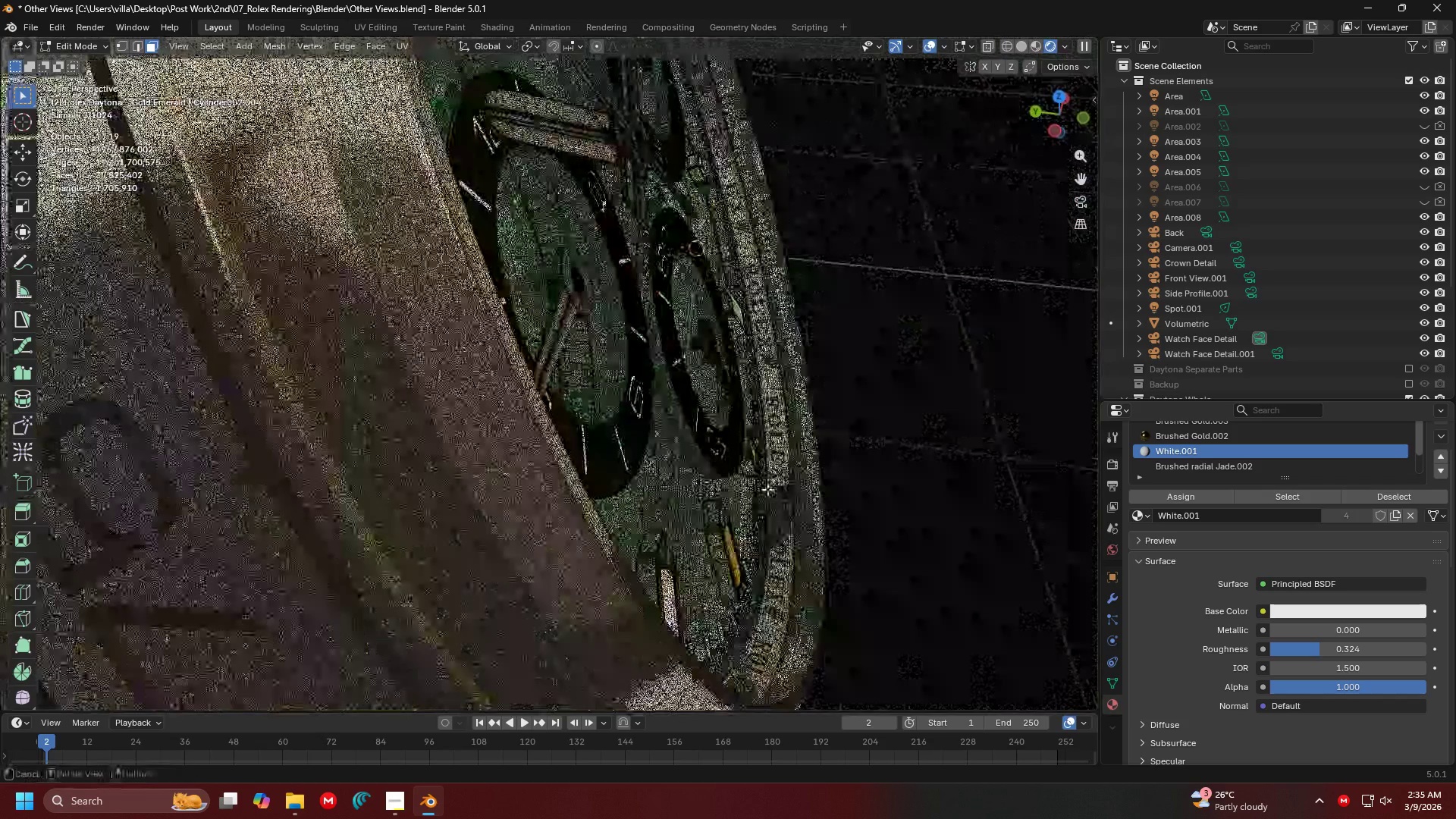 
hold_key(key=ShiftLeft, duration=0.52)
 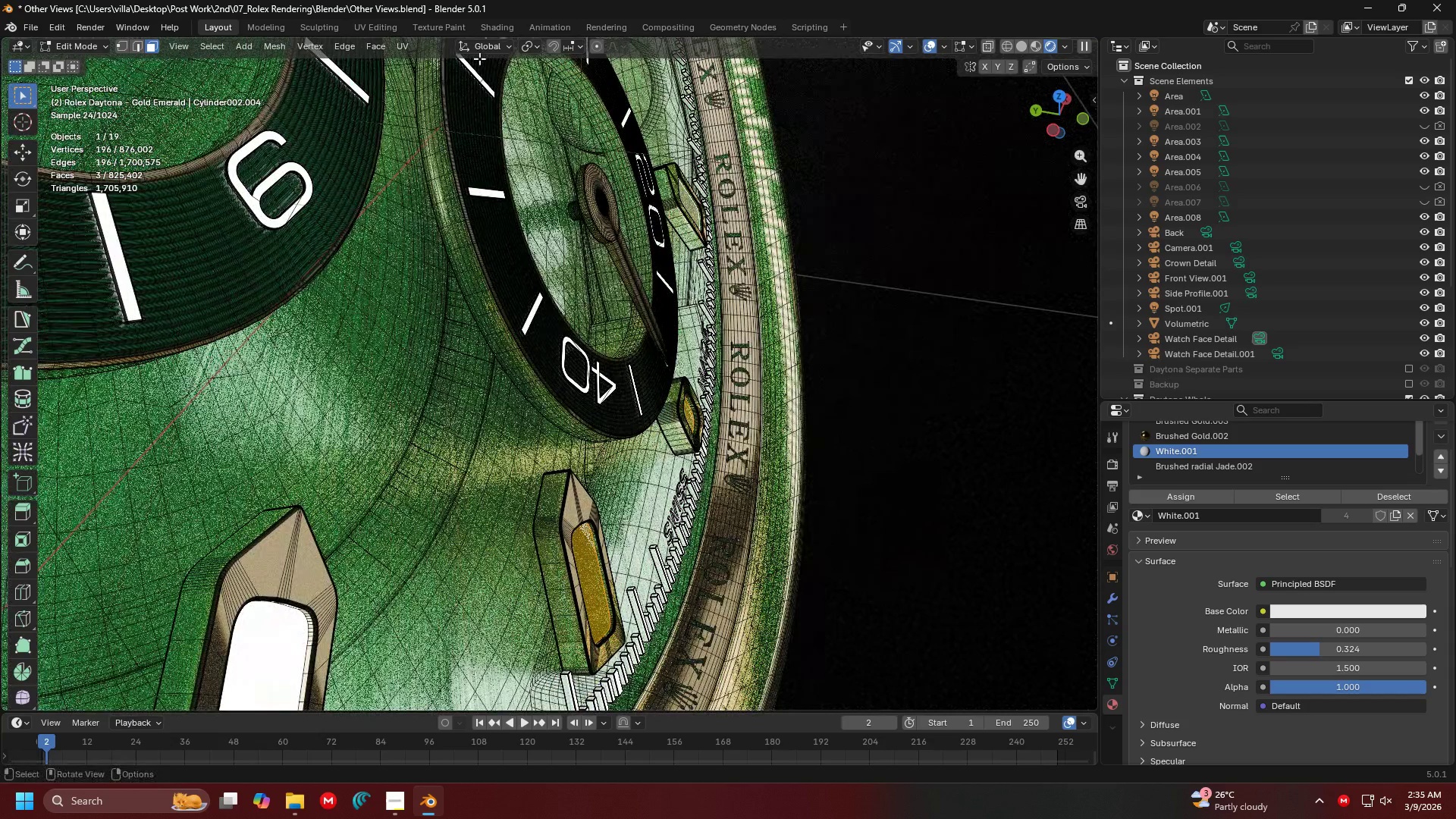 
scroll: coordinate [720, 425], scroll_direction: up, amount: 1.0
 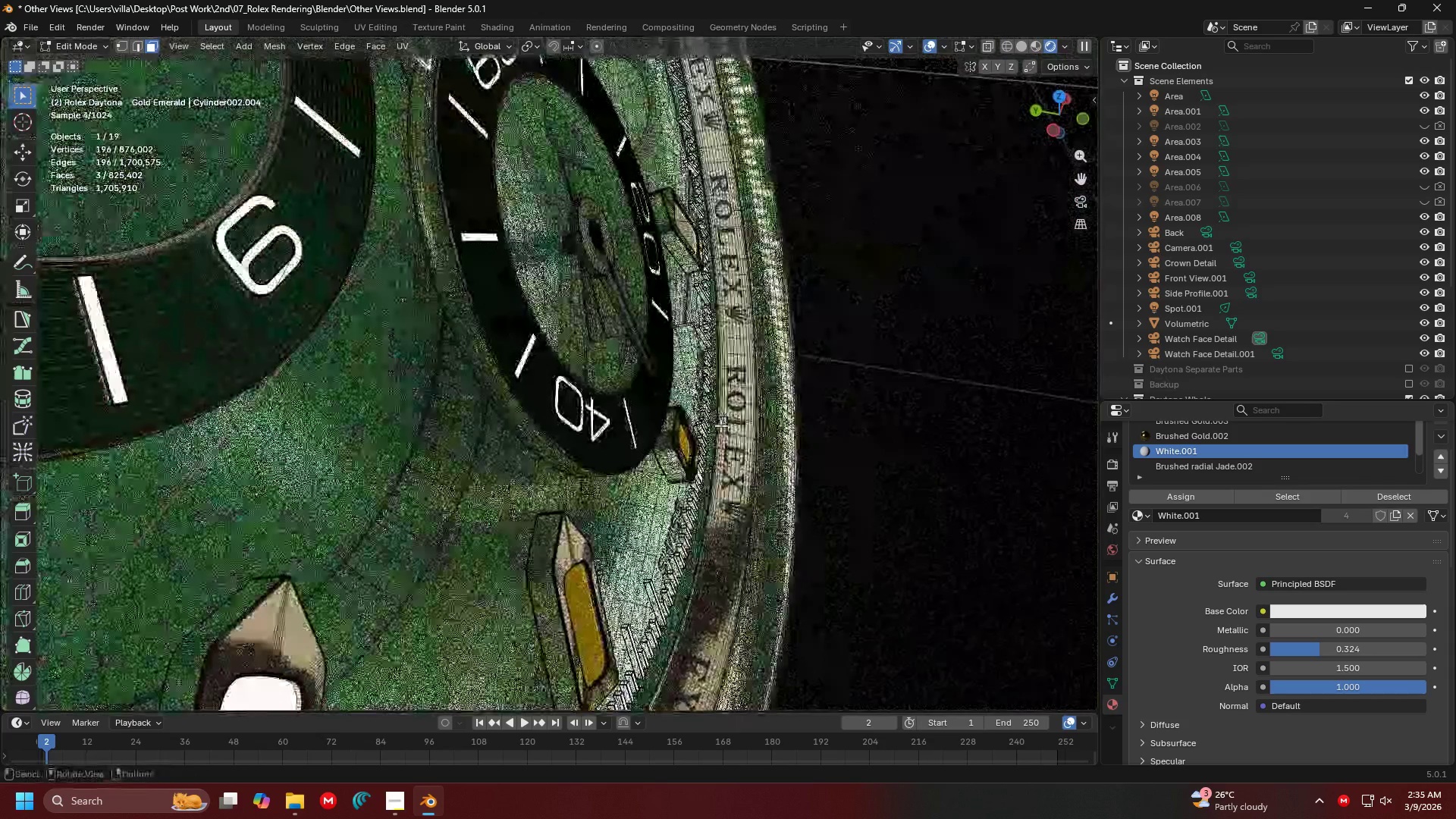 
left_click([485, 48])
 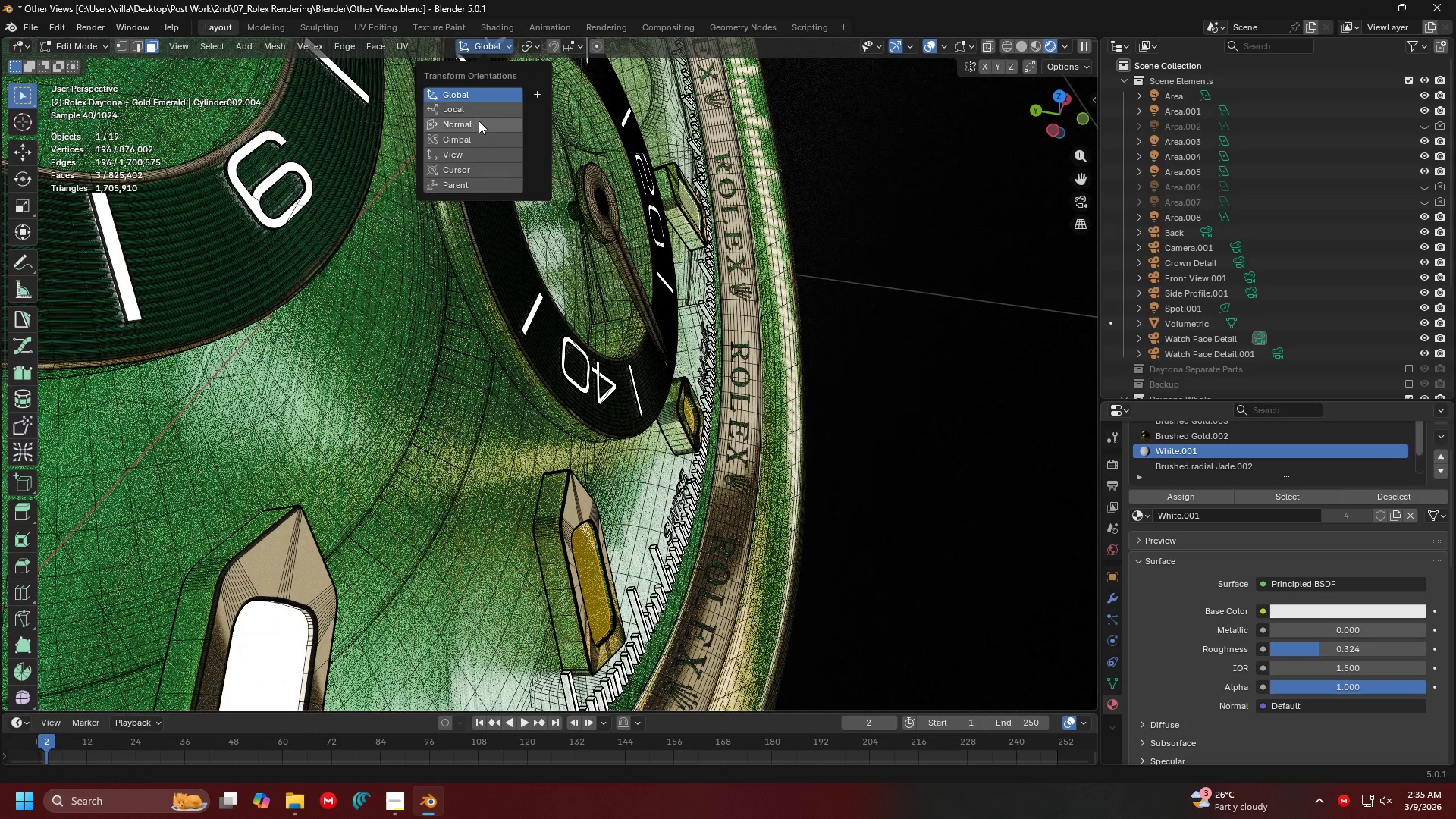 
left_click([478, 124])
 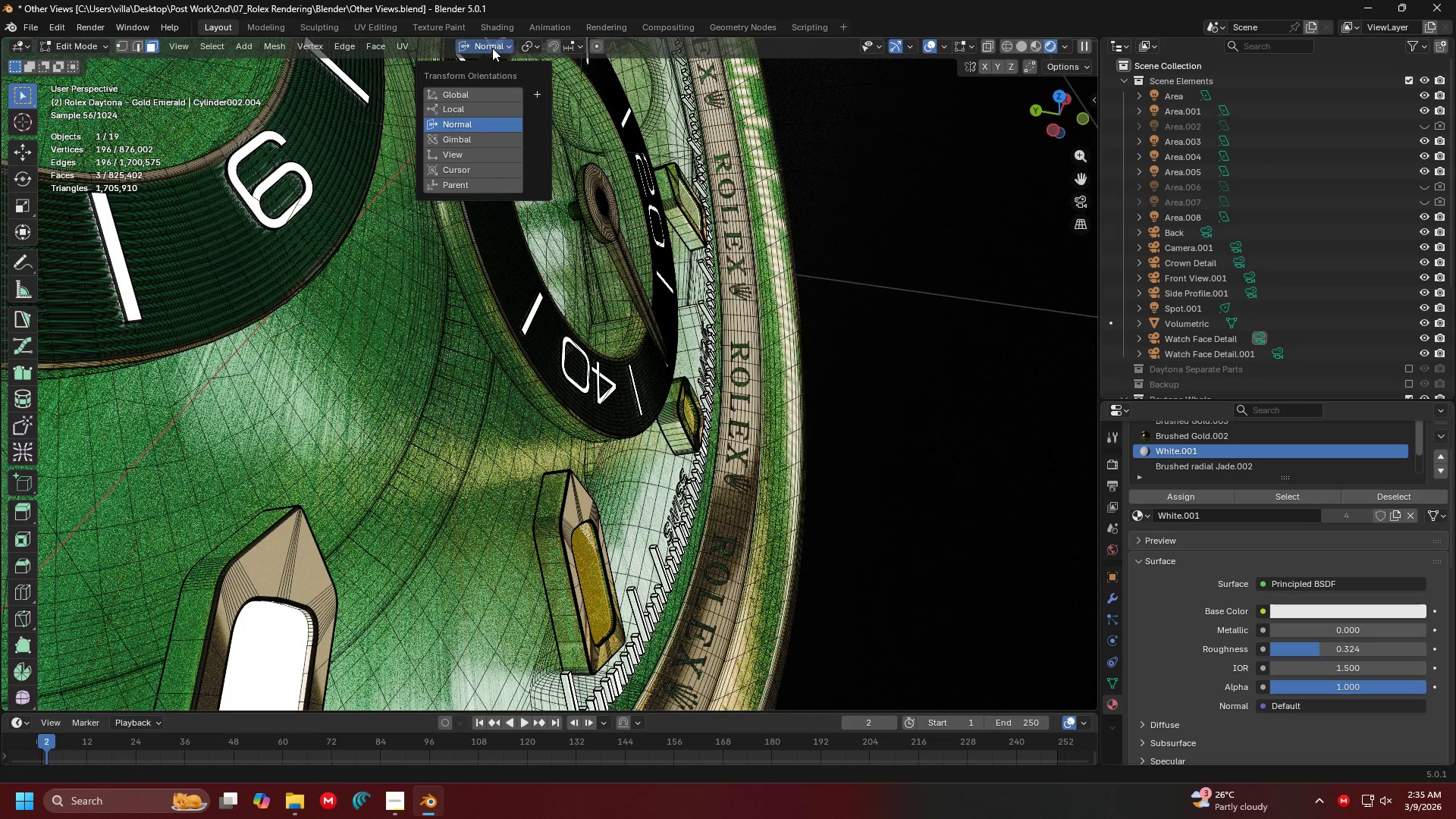 
left_click([491, 44])
 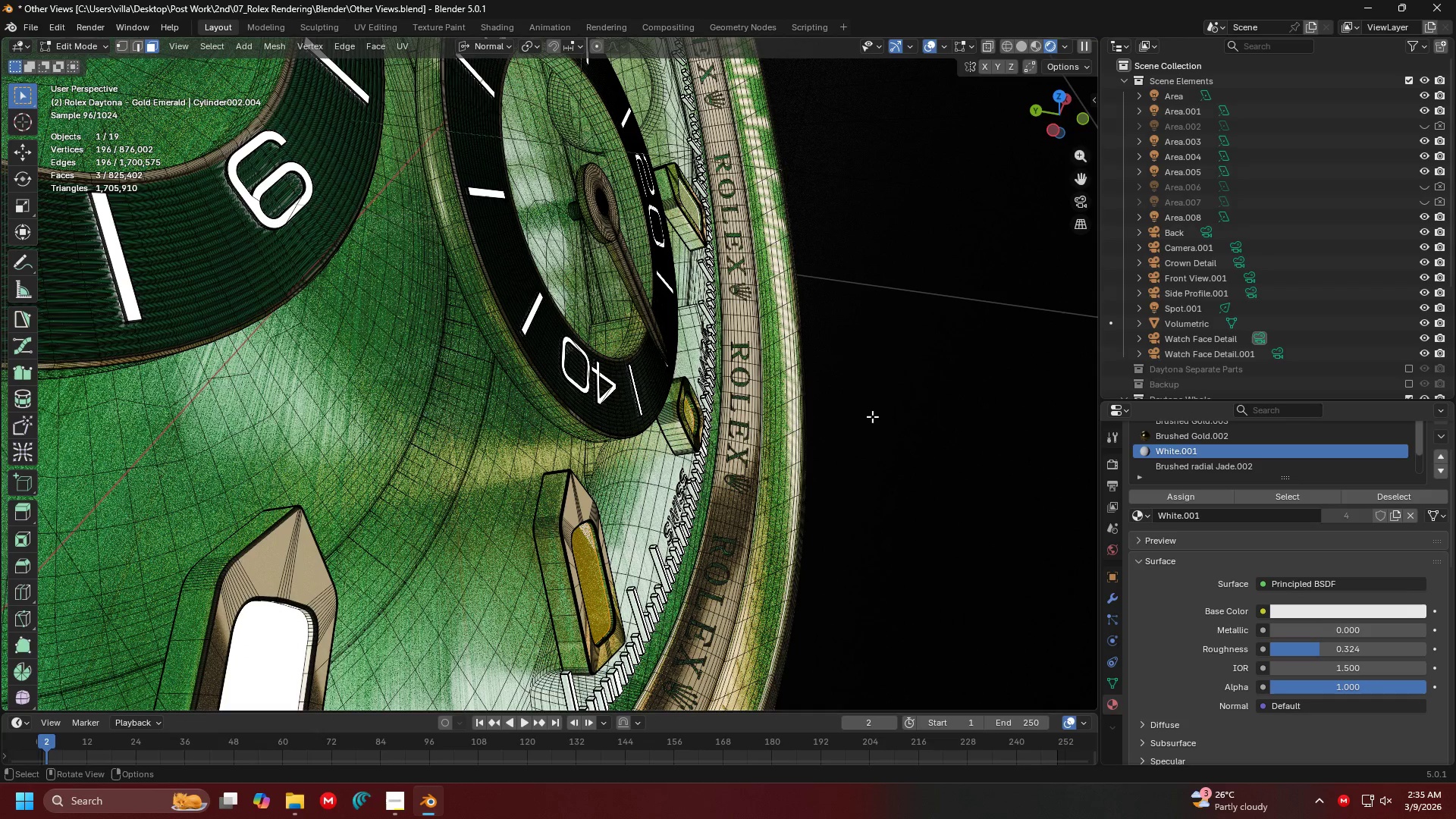 
key(G)
 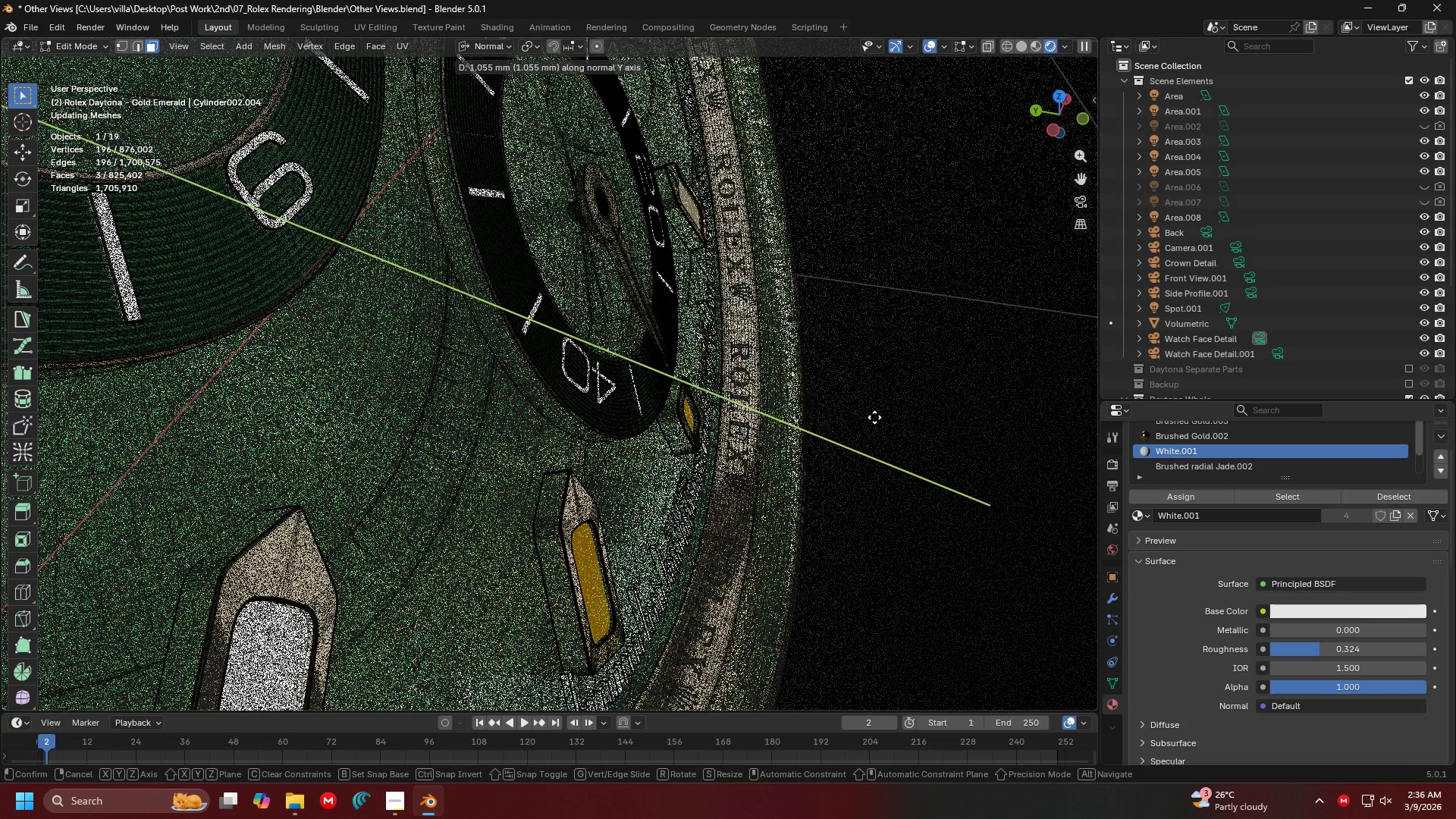 
key(Z)
 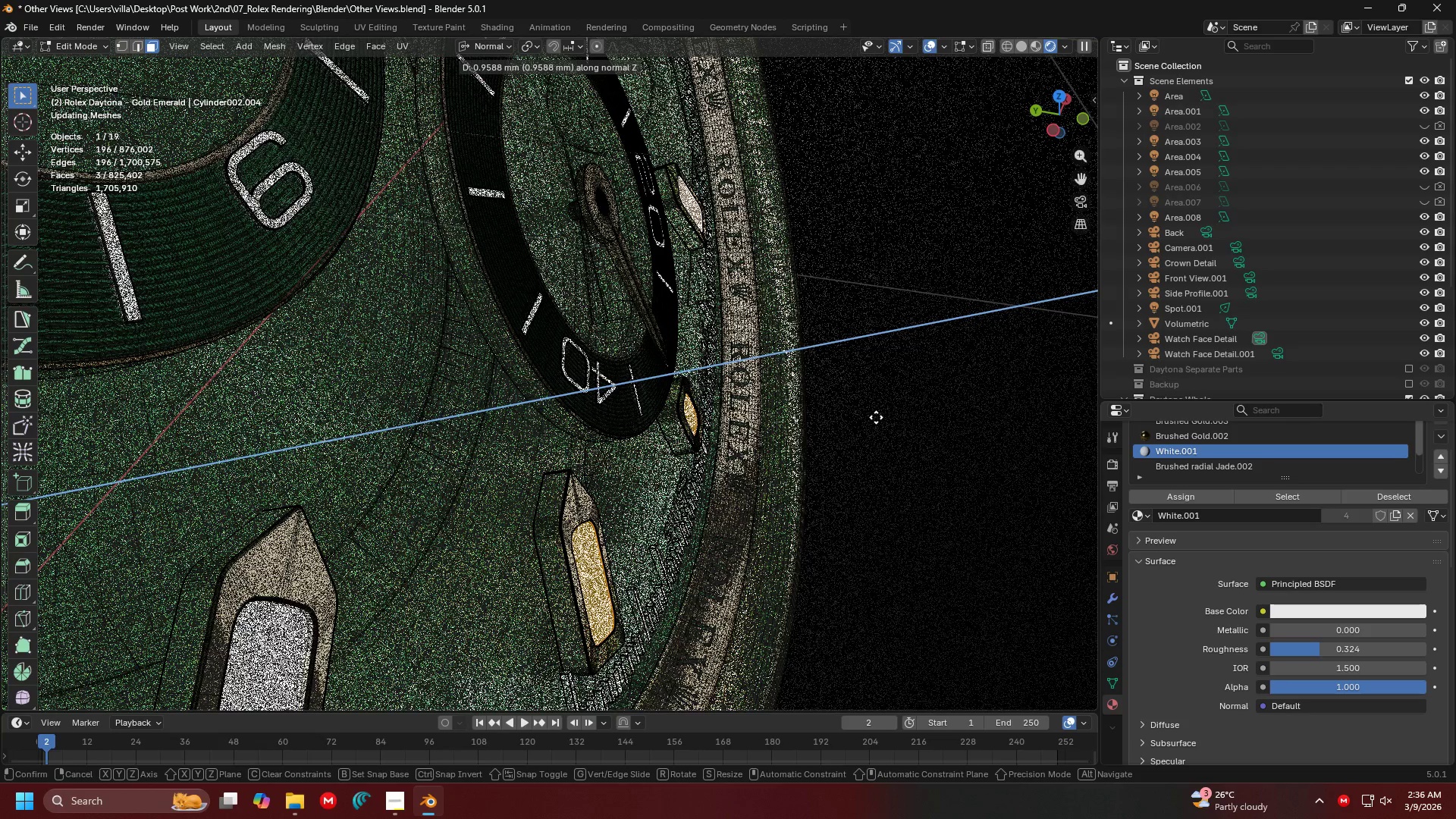 
left_click([875, 417])
 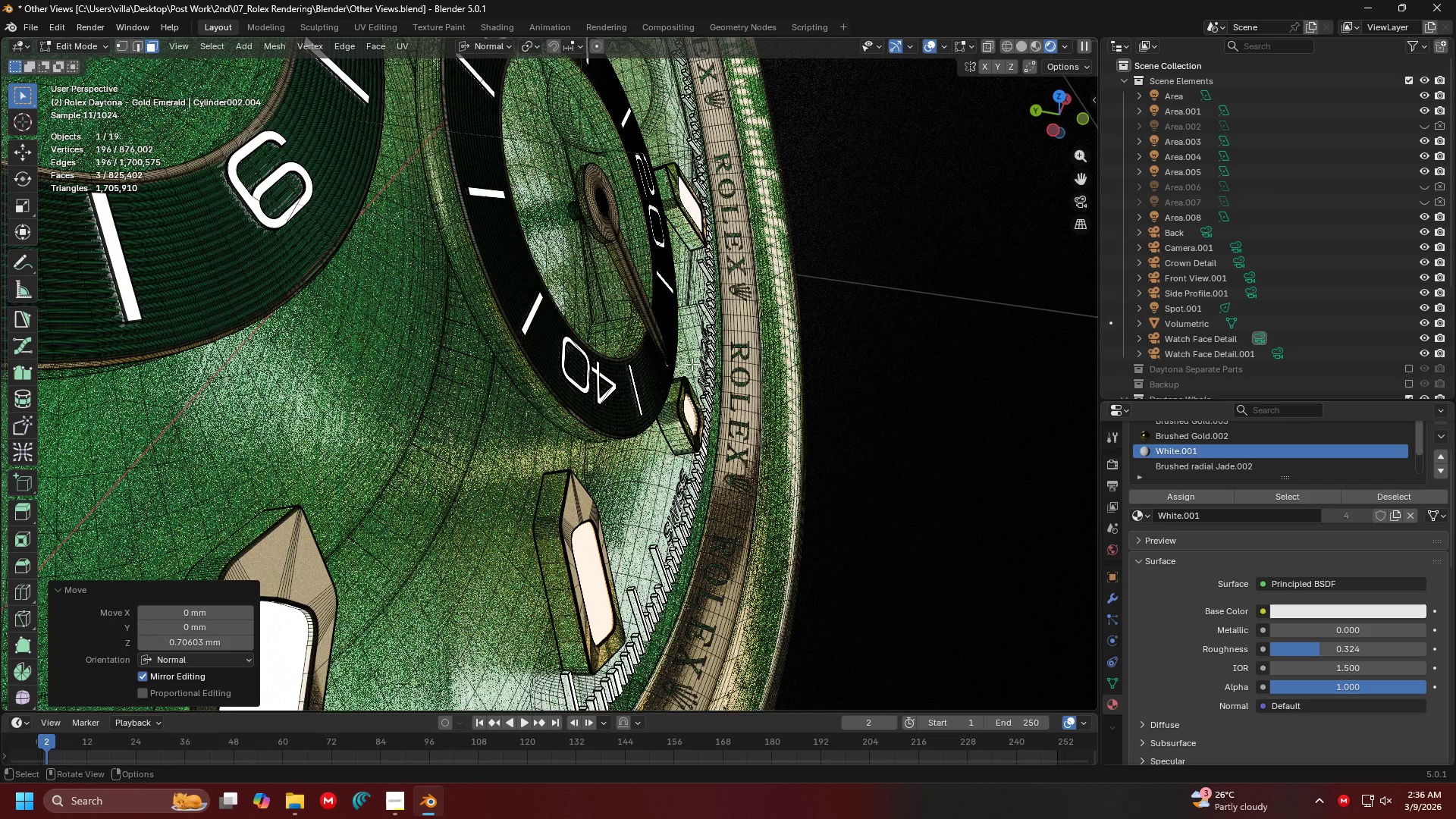 
key(Shift+ShiftLeft)
 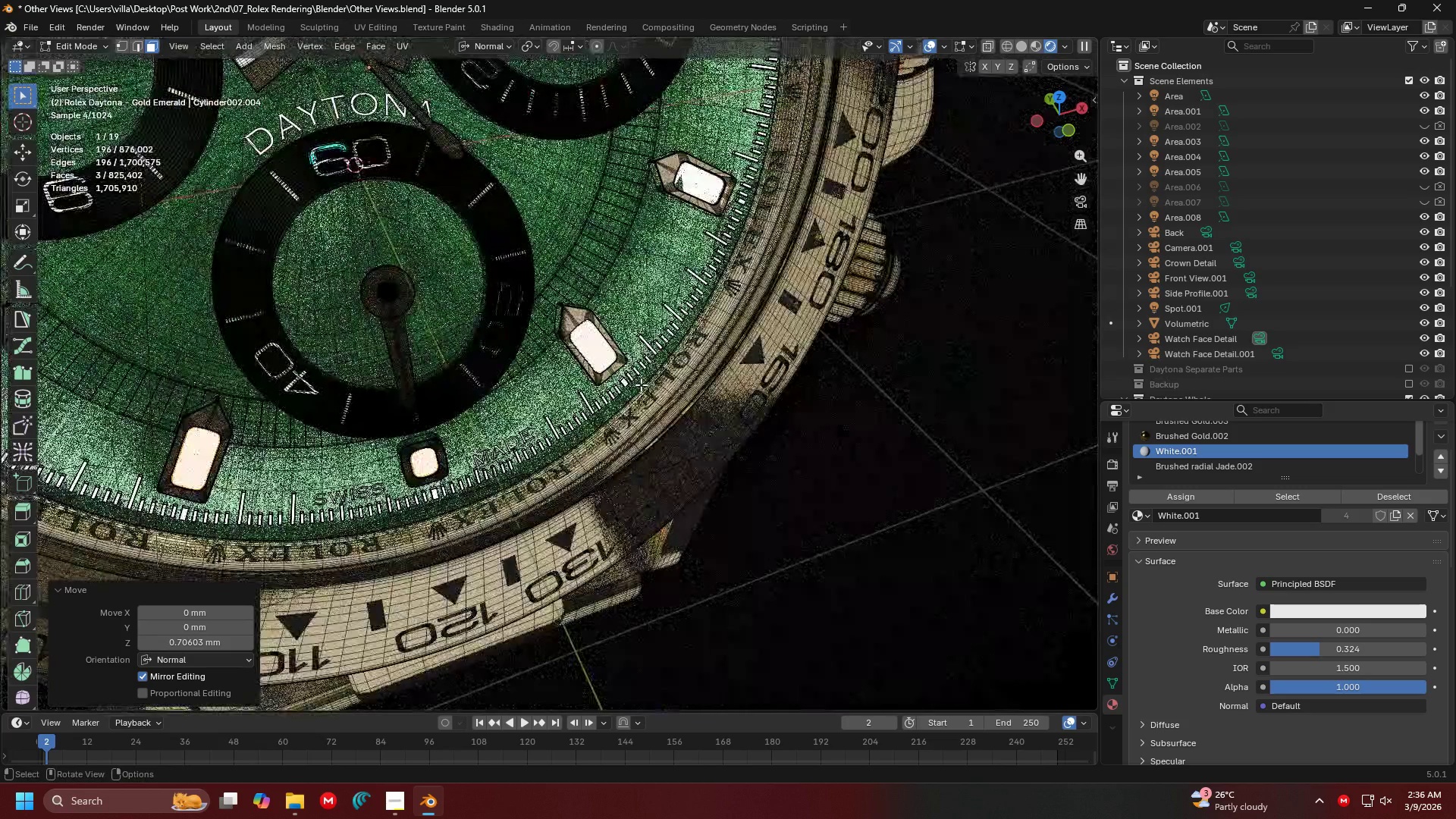 
scroll: coordinate [759, 431], scroll_direction: none, amount: 0.0
 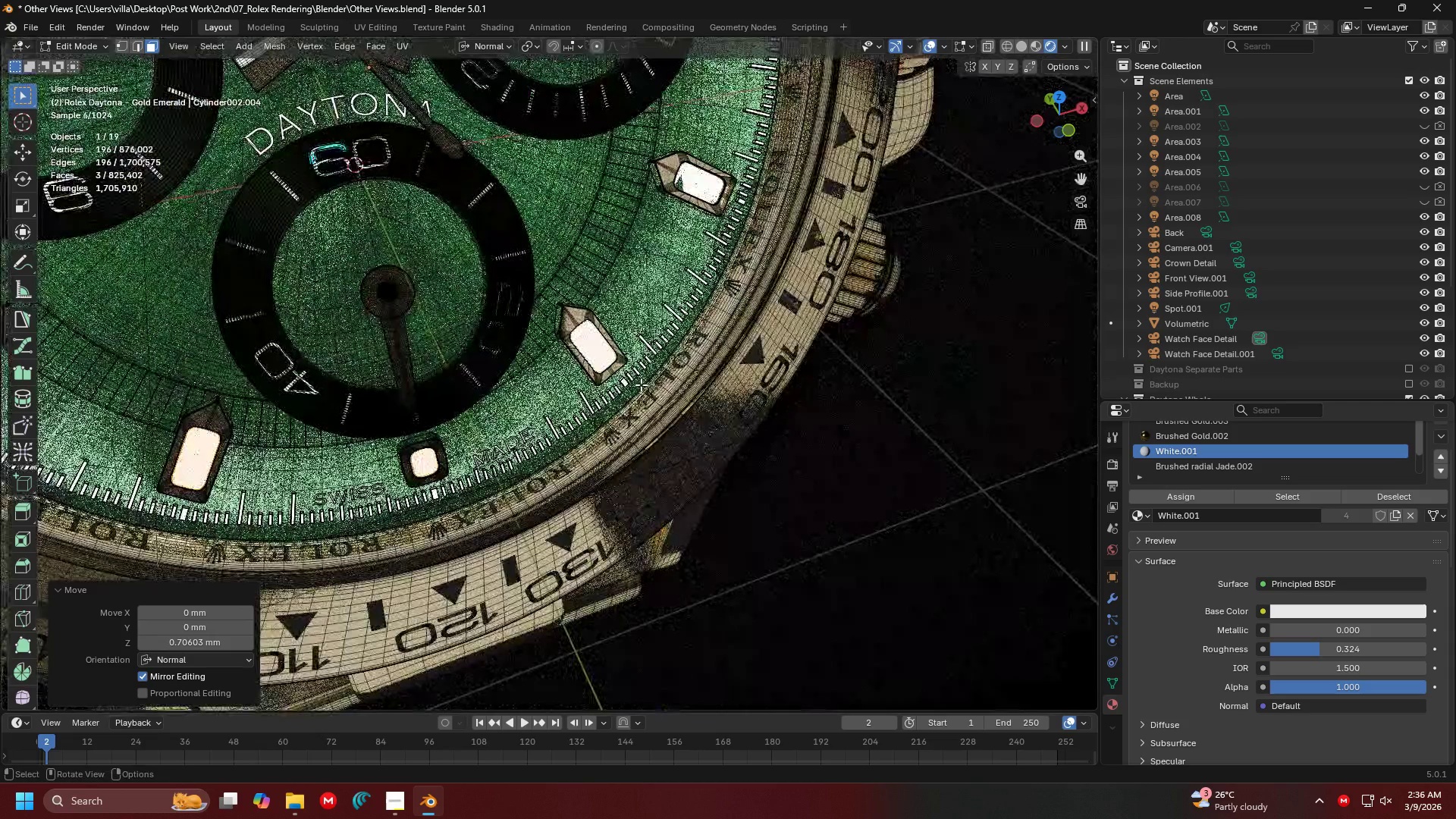 
hold_key(key=ShiftLeft, duration=0.64)
 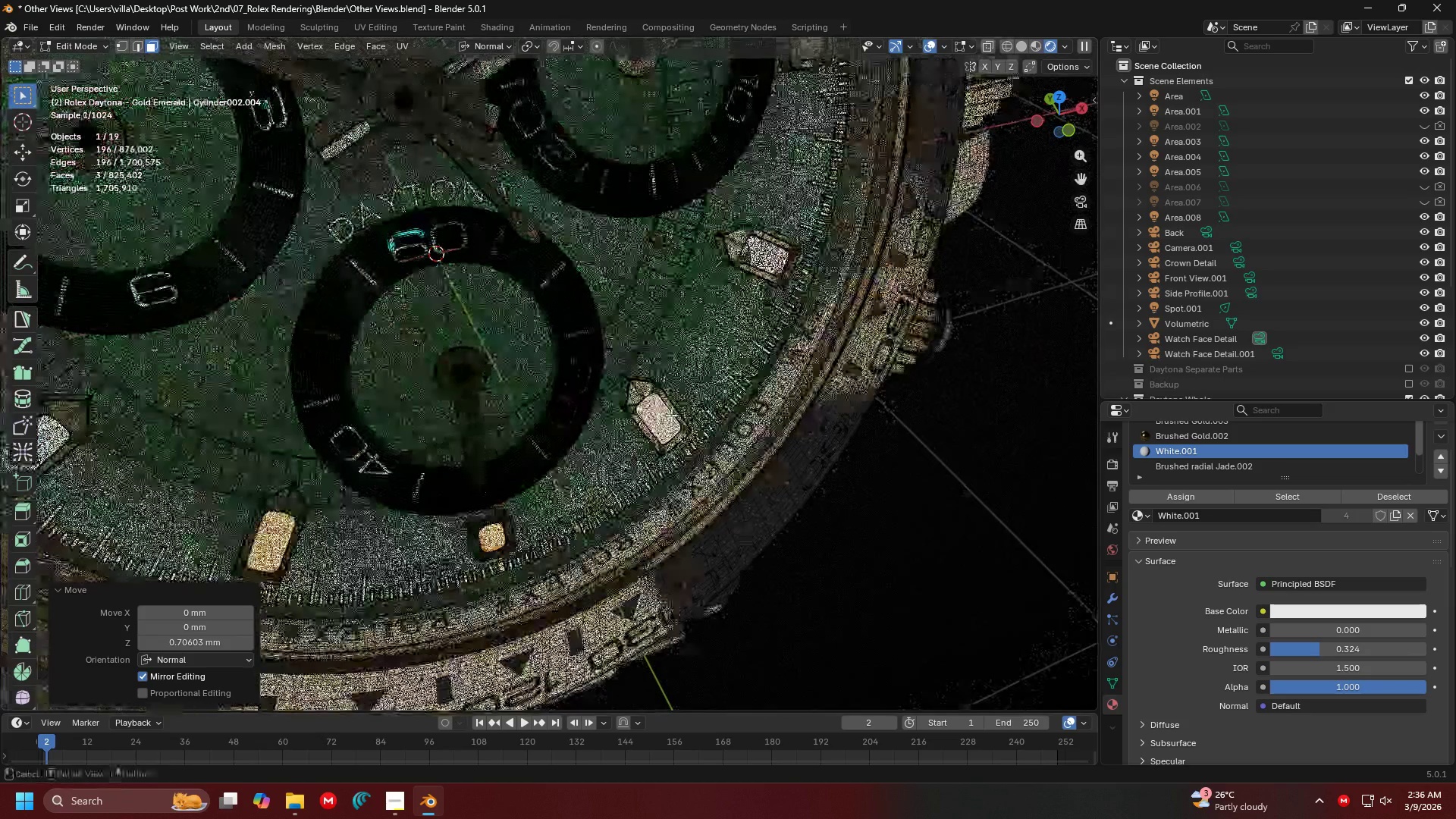 
scroll: coordinate [671, 410], scroll_direction: down, amount: 2.0
 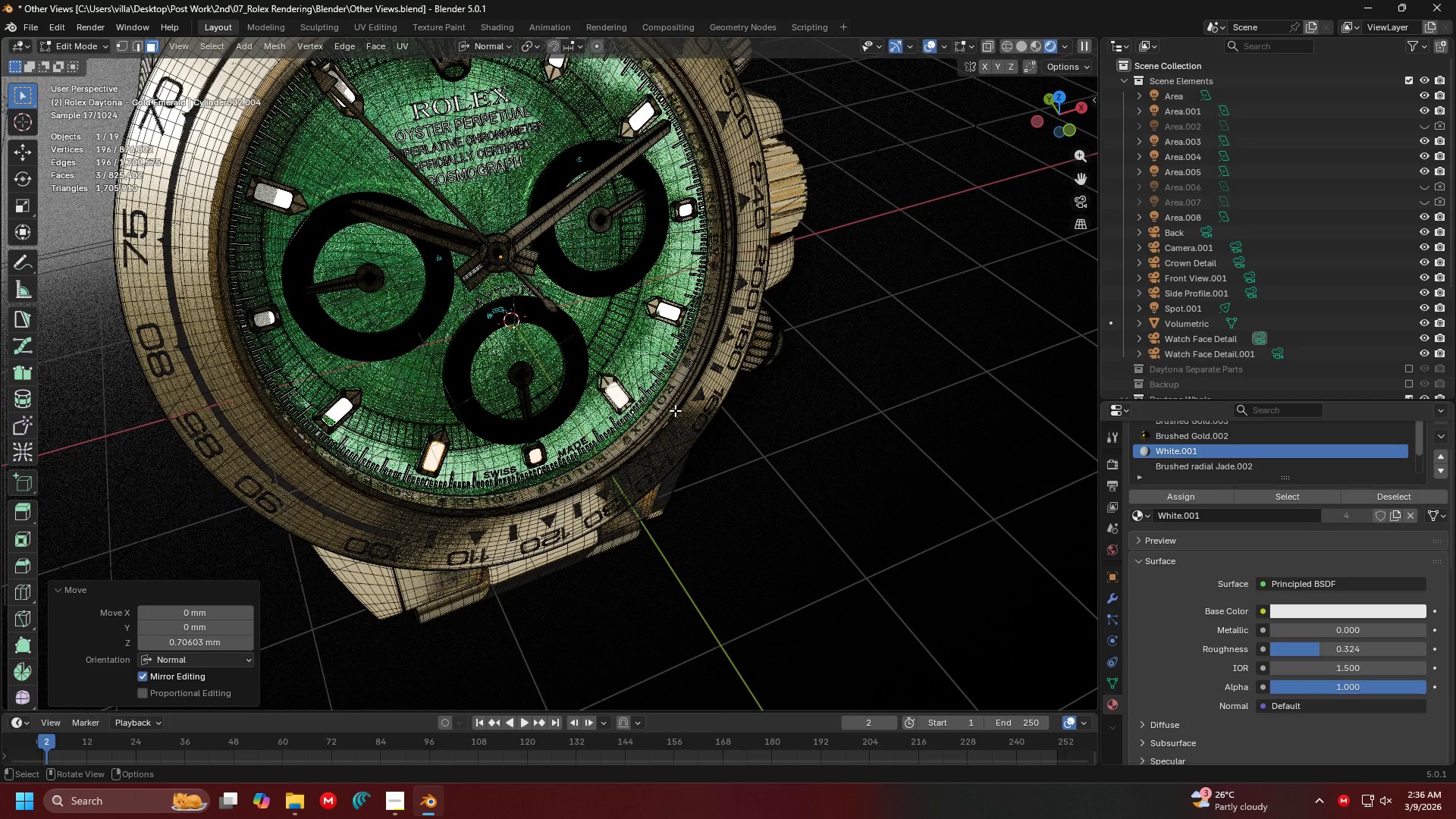 
key(Control+C)
 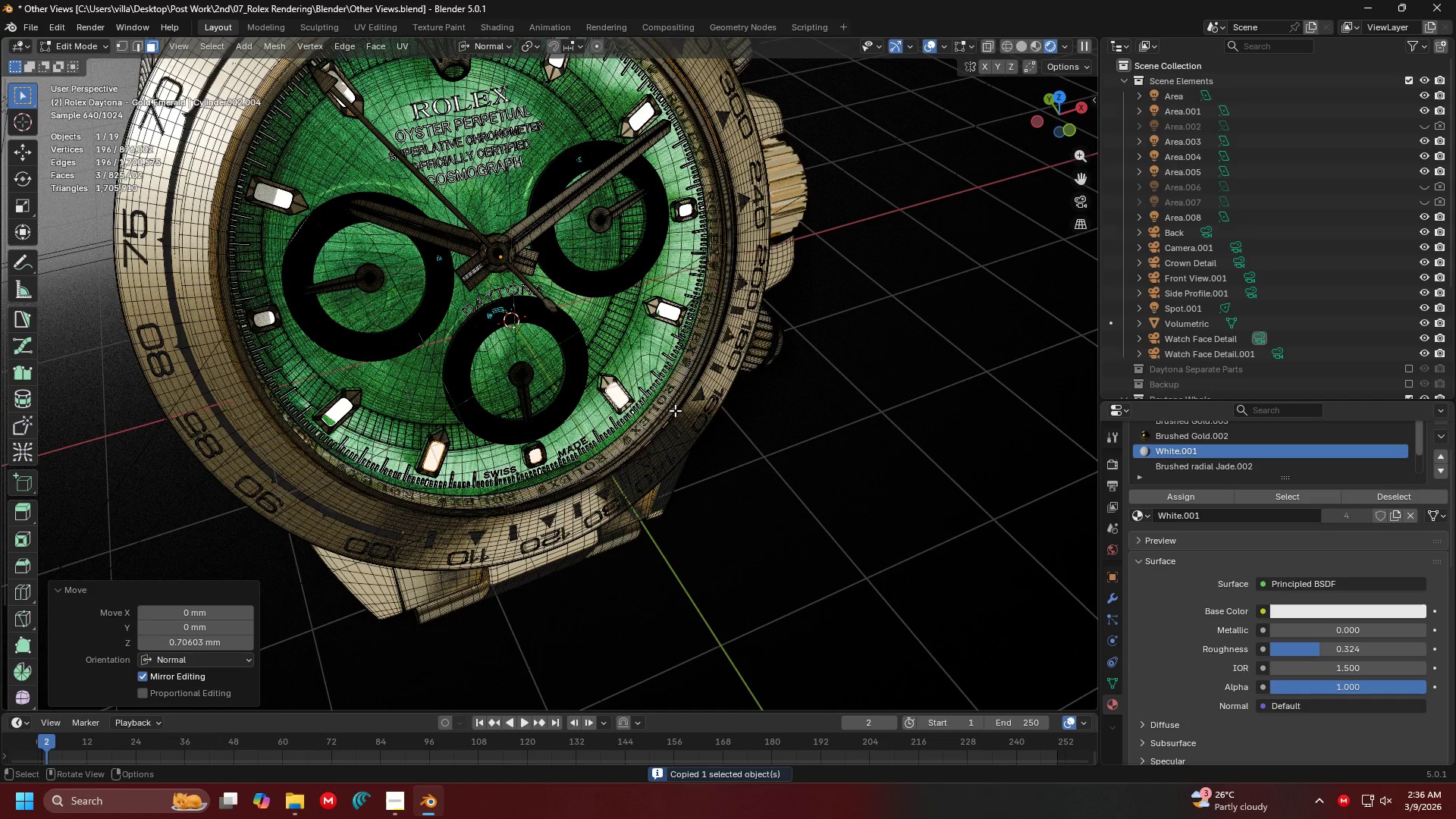 
key(Tab)
 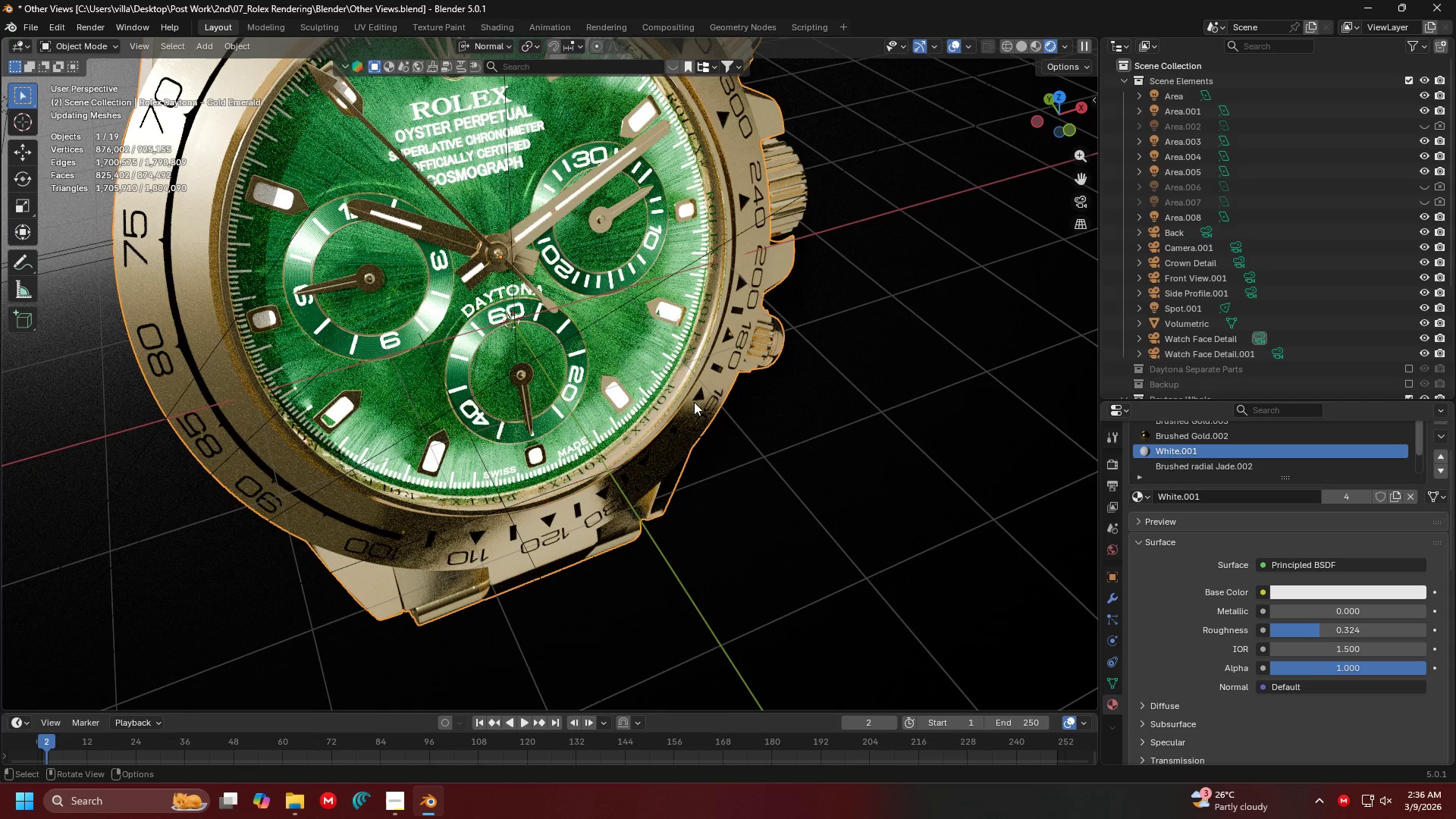 
left_click([873, 346])
 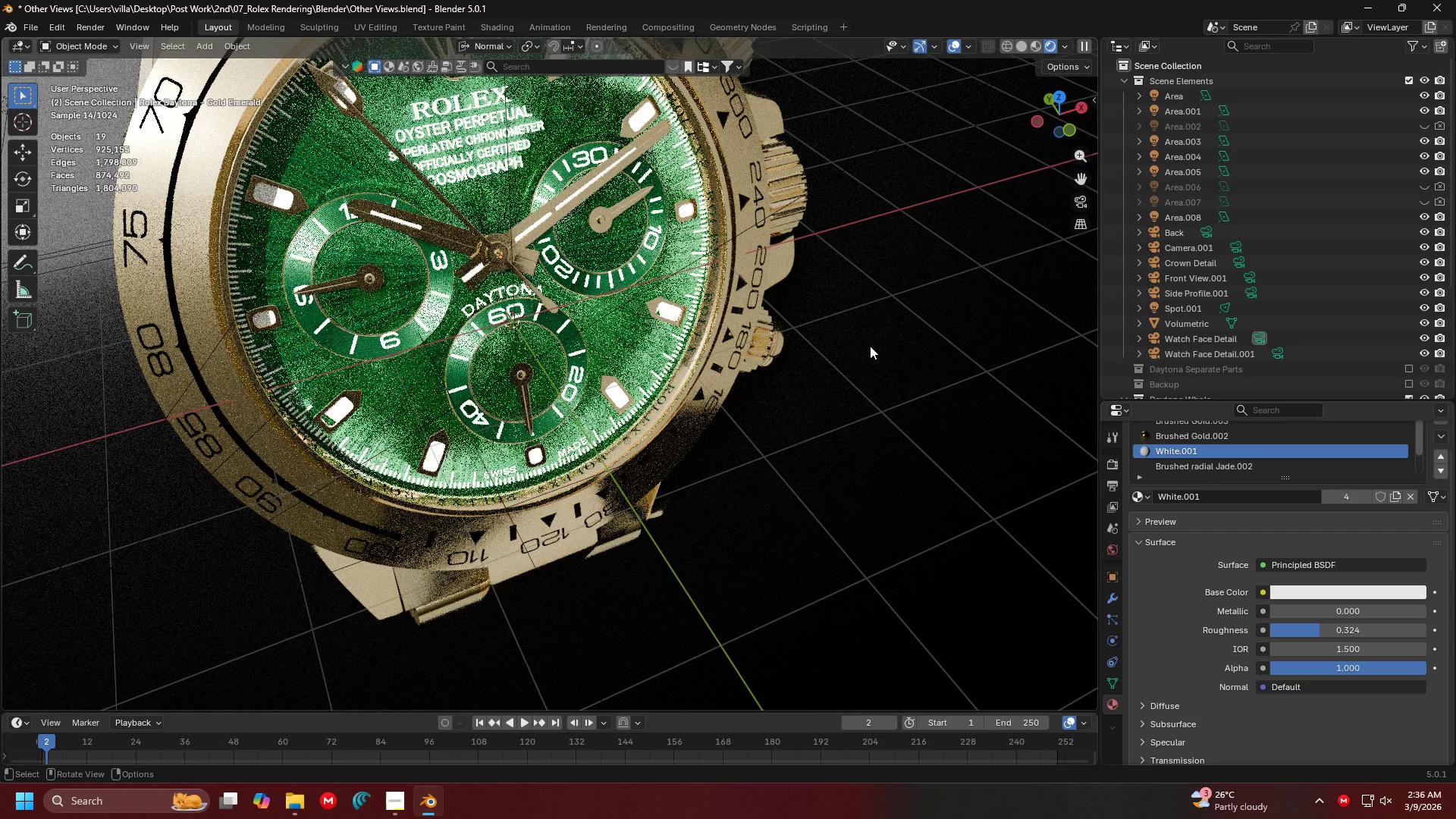 
key(Alt+H)
 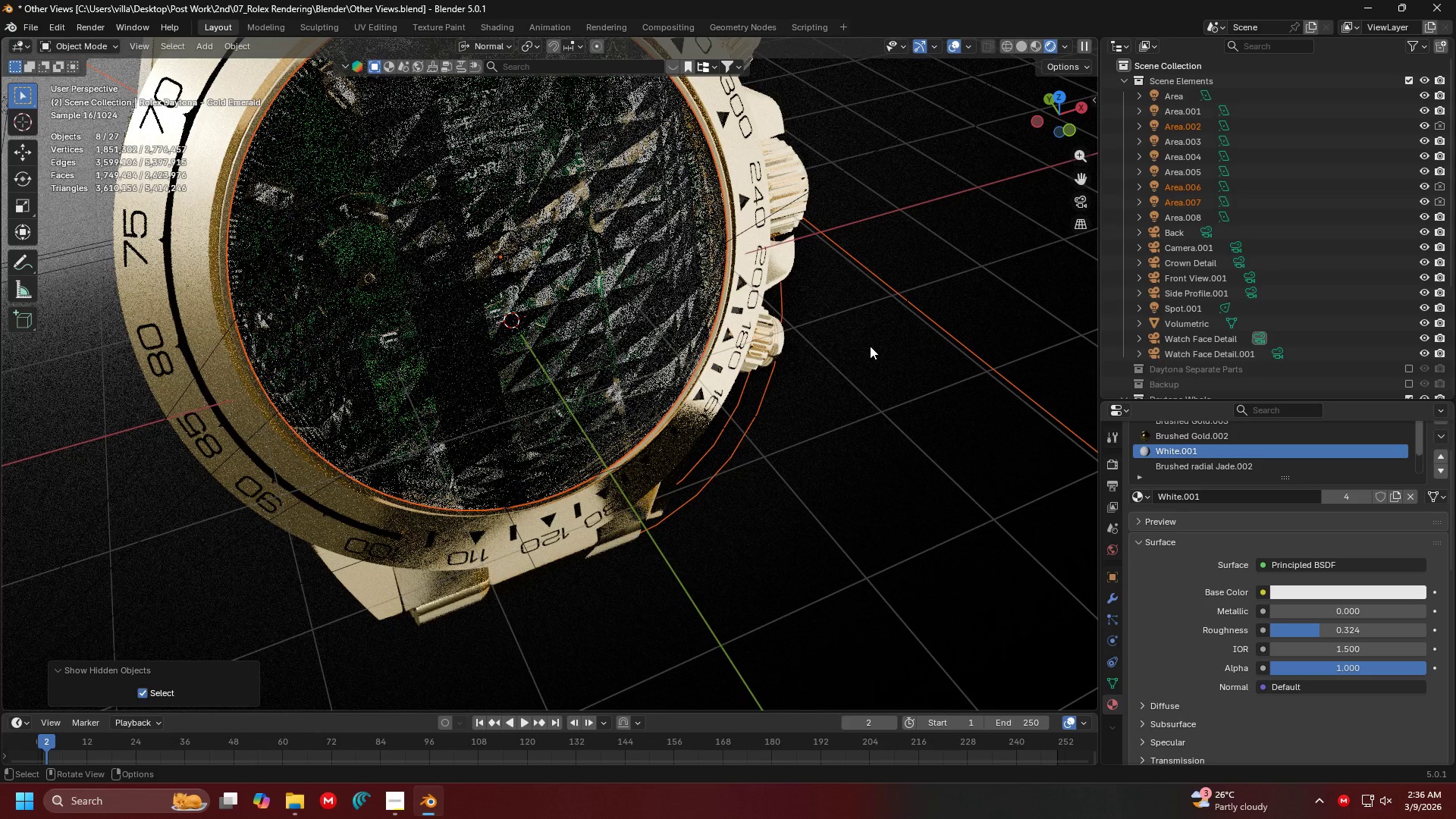 
scroll: coordinate [1206, 306], scroll_direction: down, amount: 5.0
 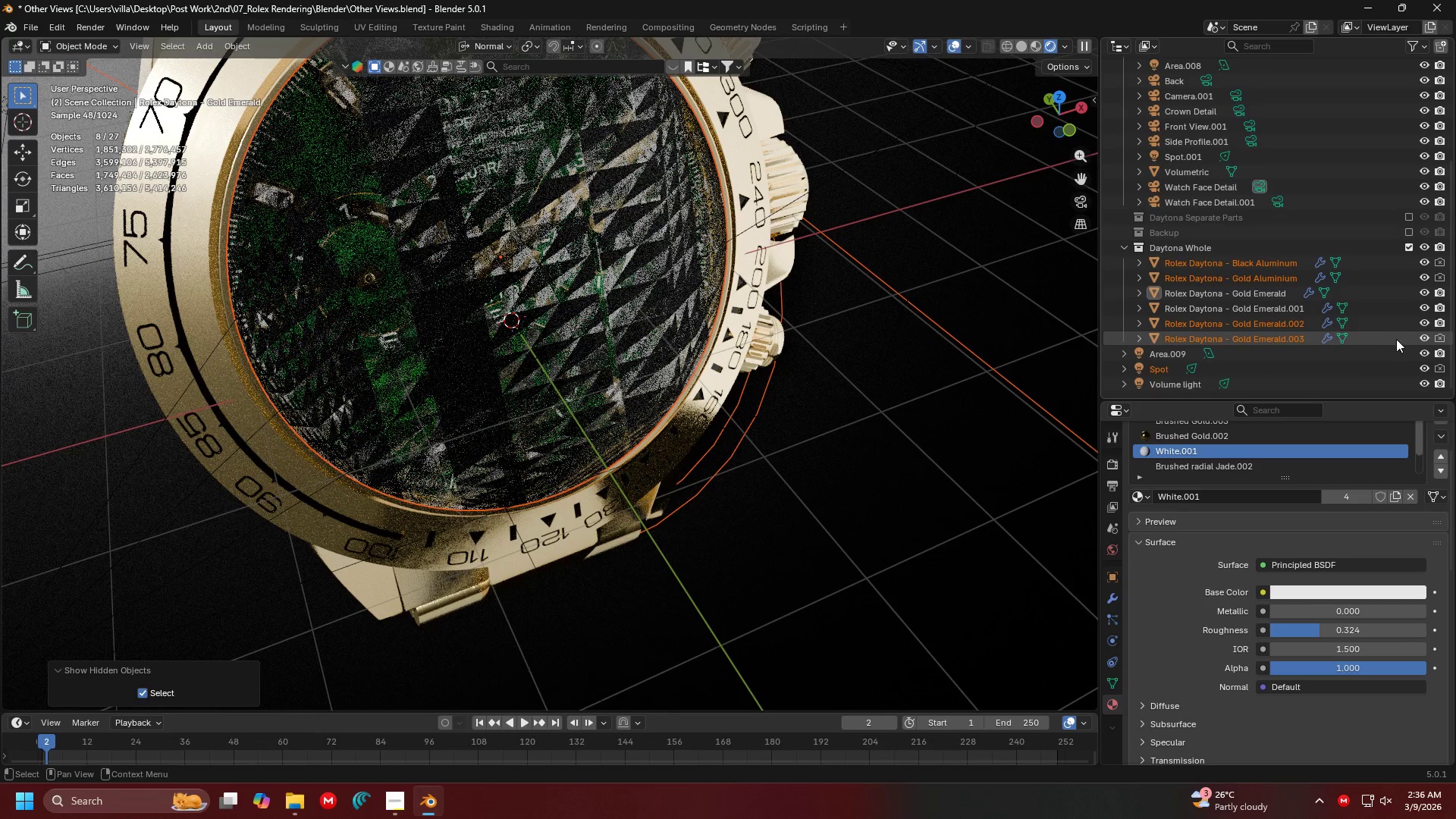 
left_click([1426, 337])
 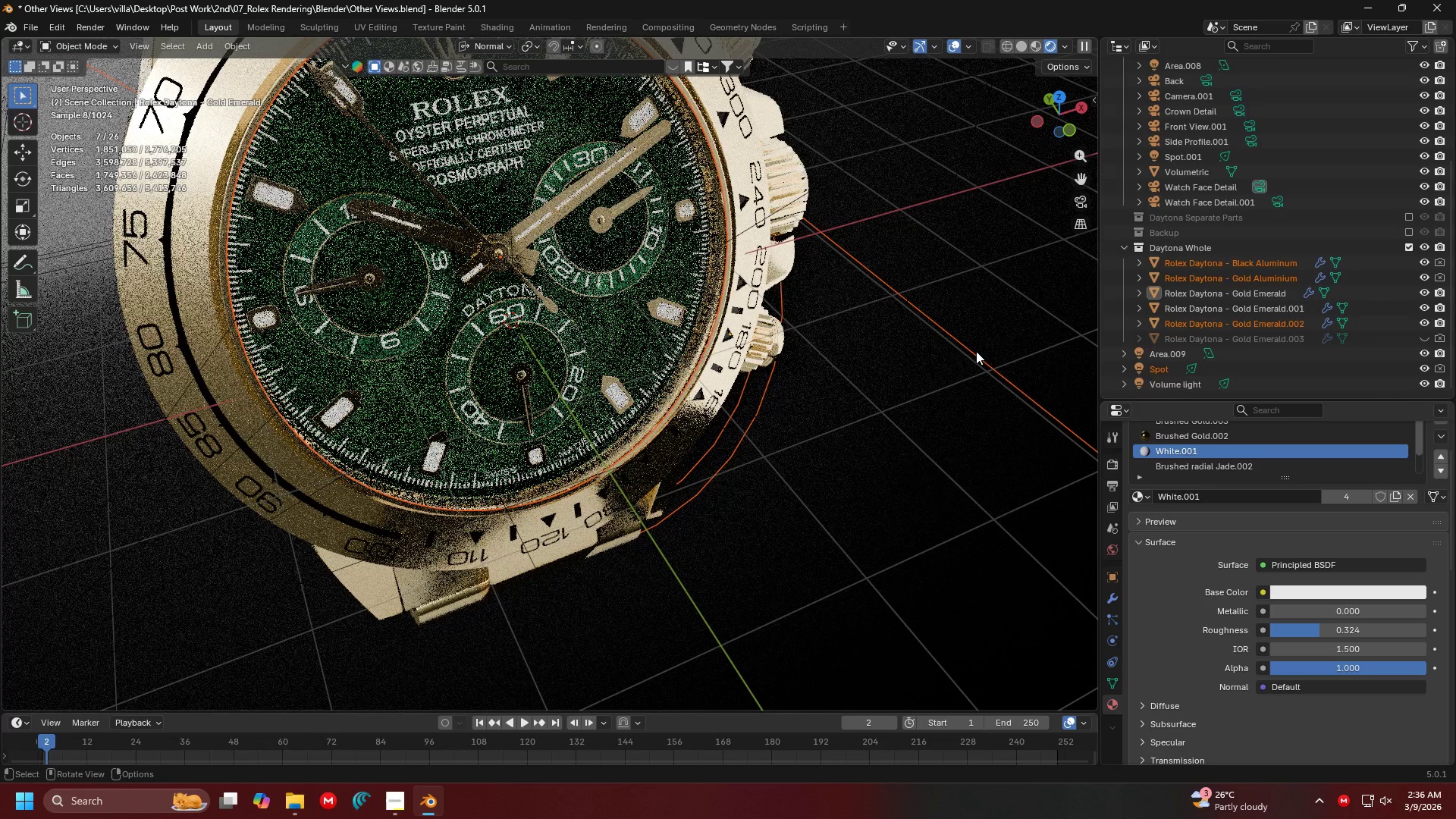 
left_click([939, 342])
 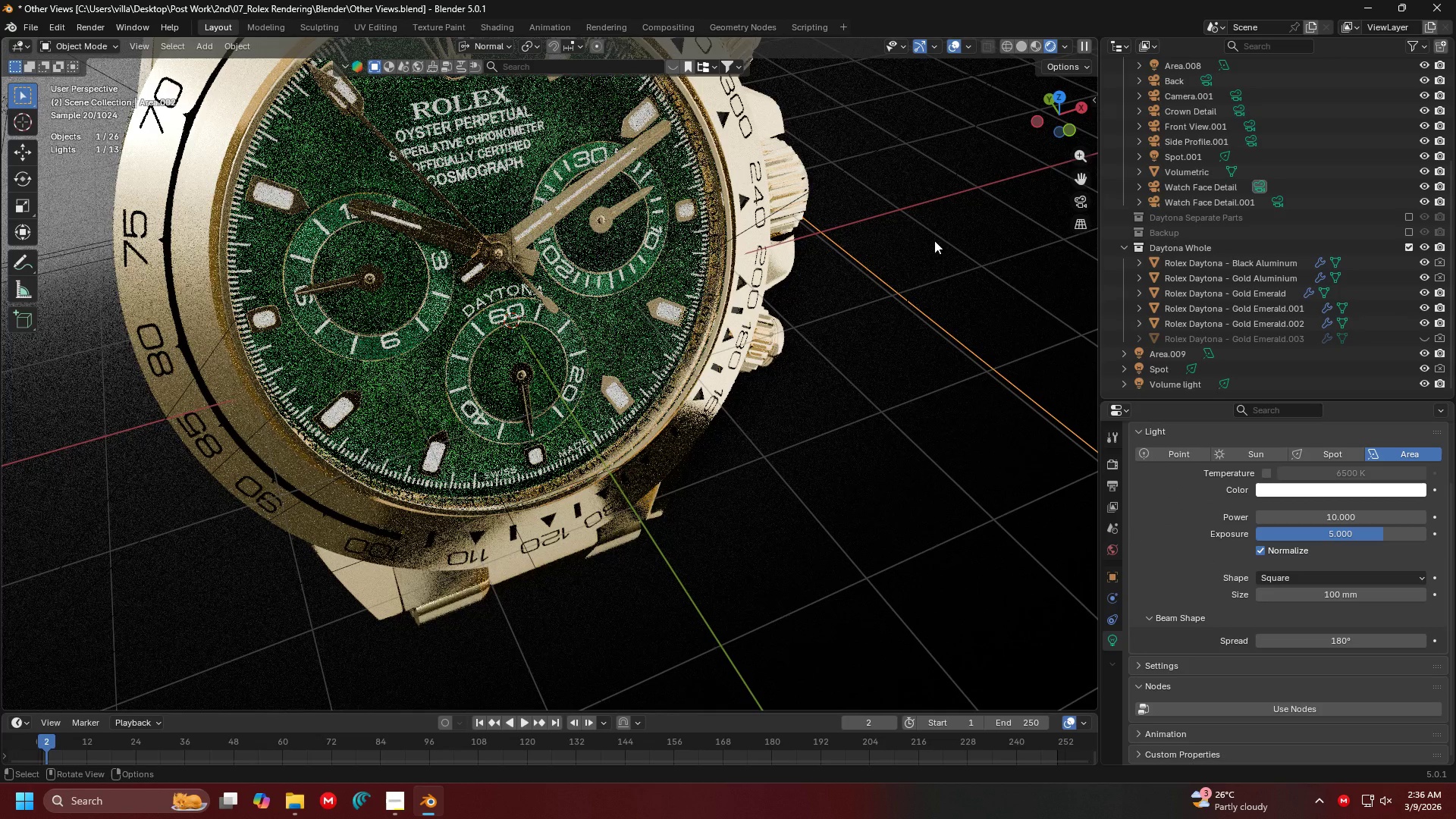 
left_click([950, 232])
 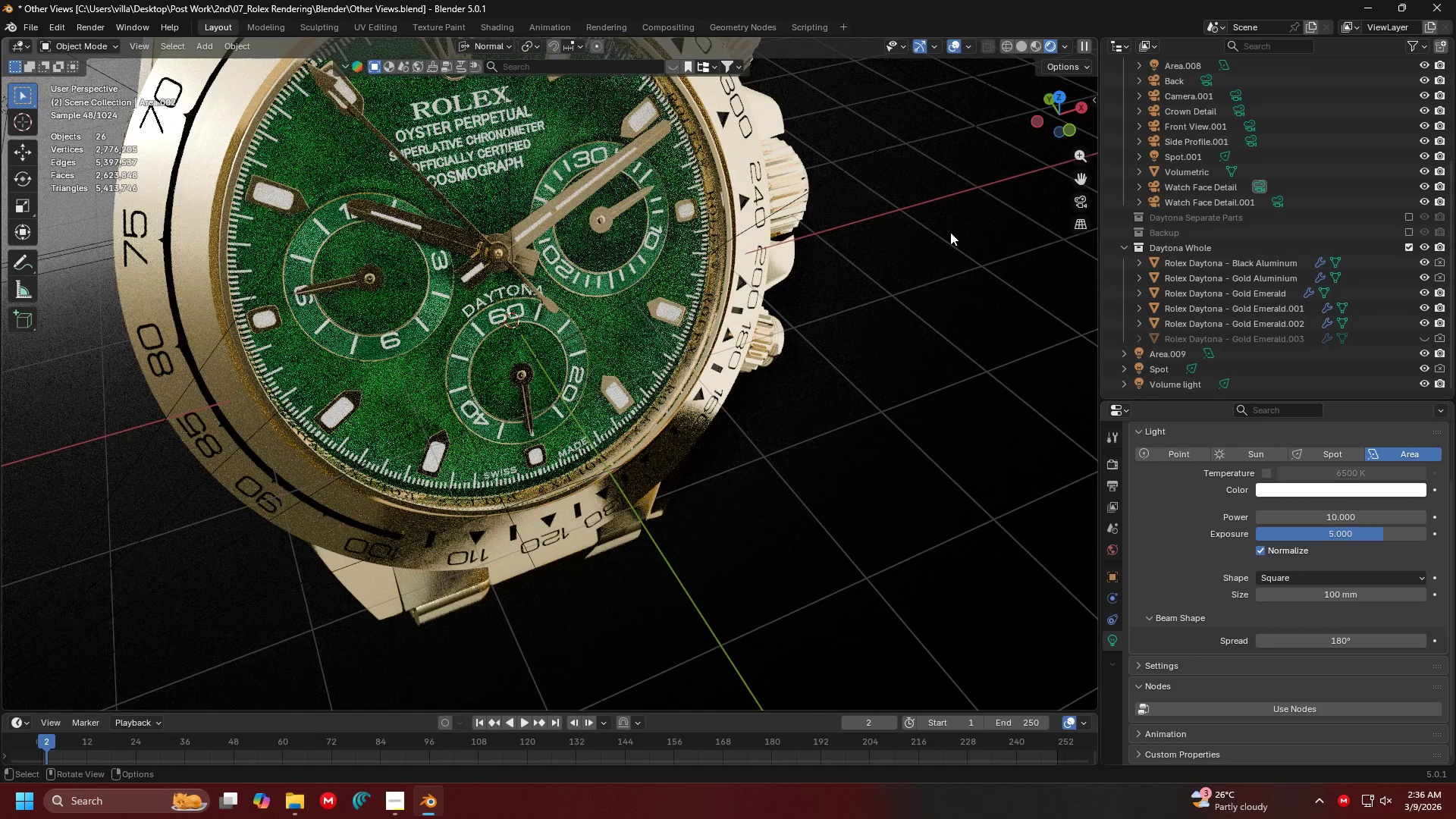 
key(0)
 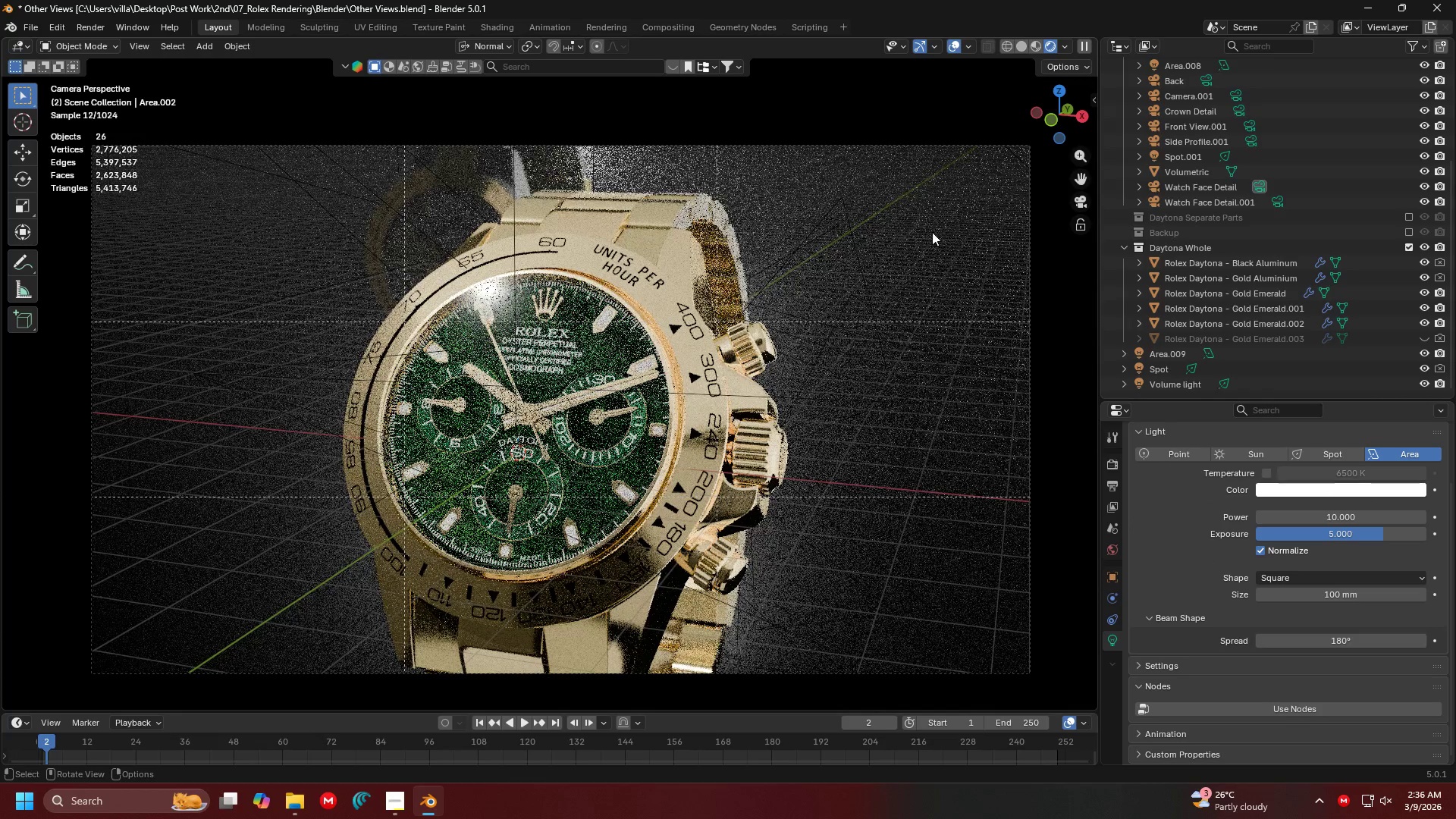 
hold_key(key=ShiftLeft, duration=1.31)
 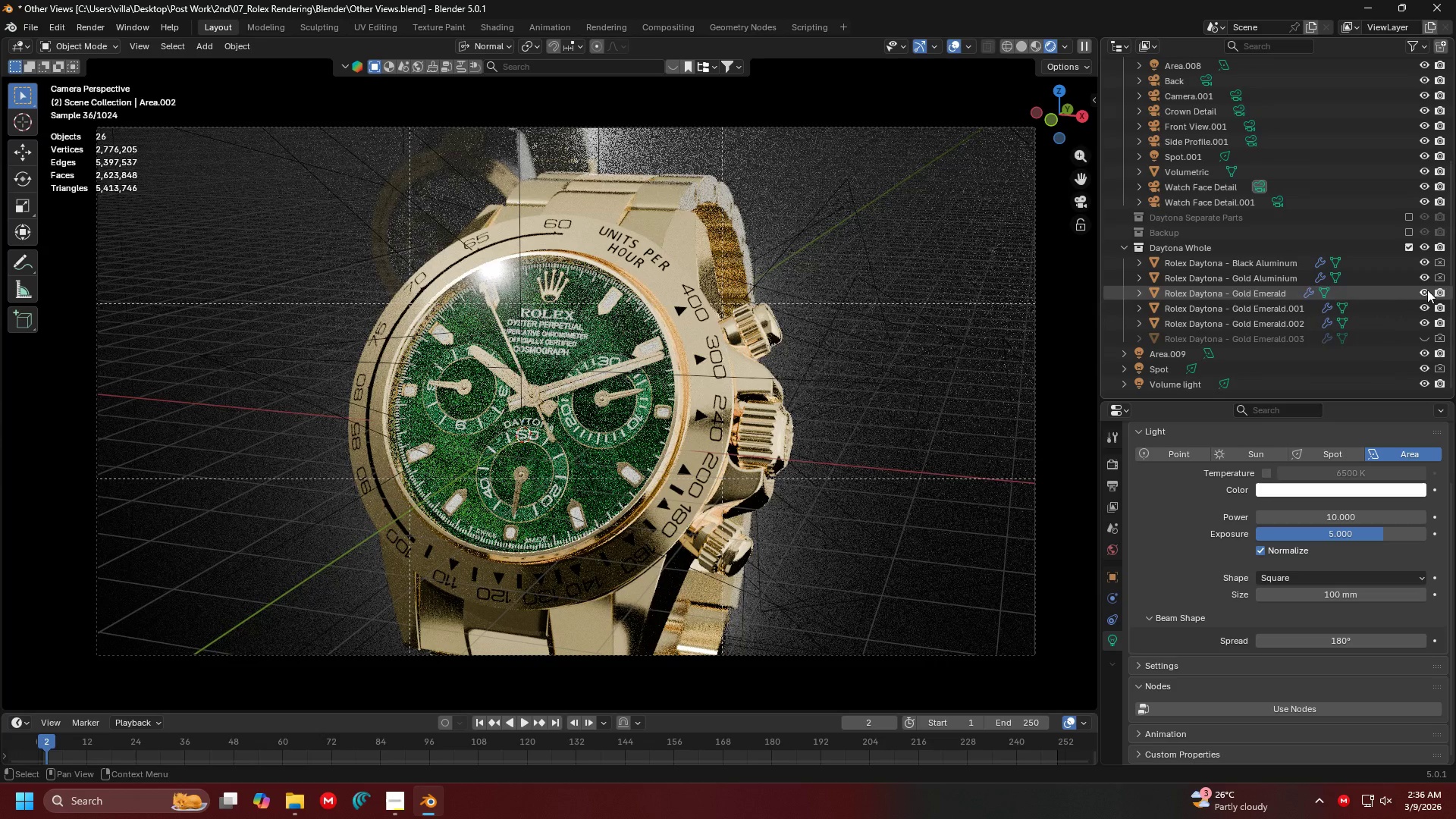 
double_click([1425, 265])
 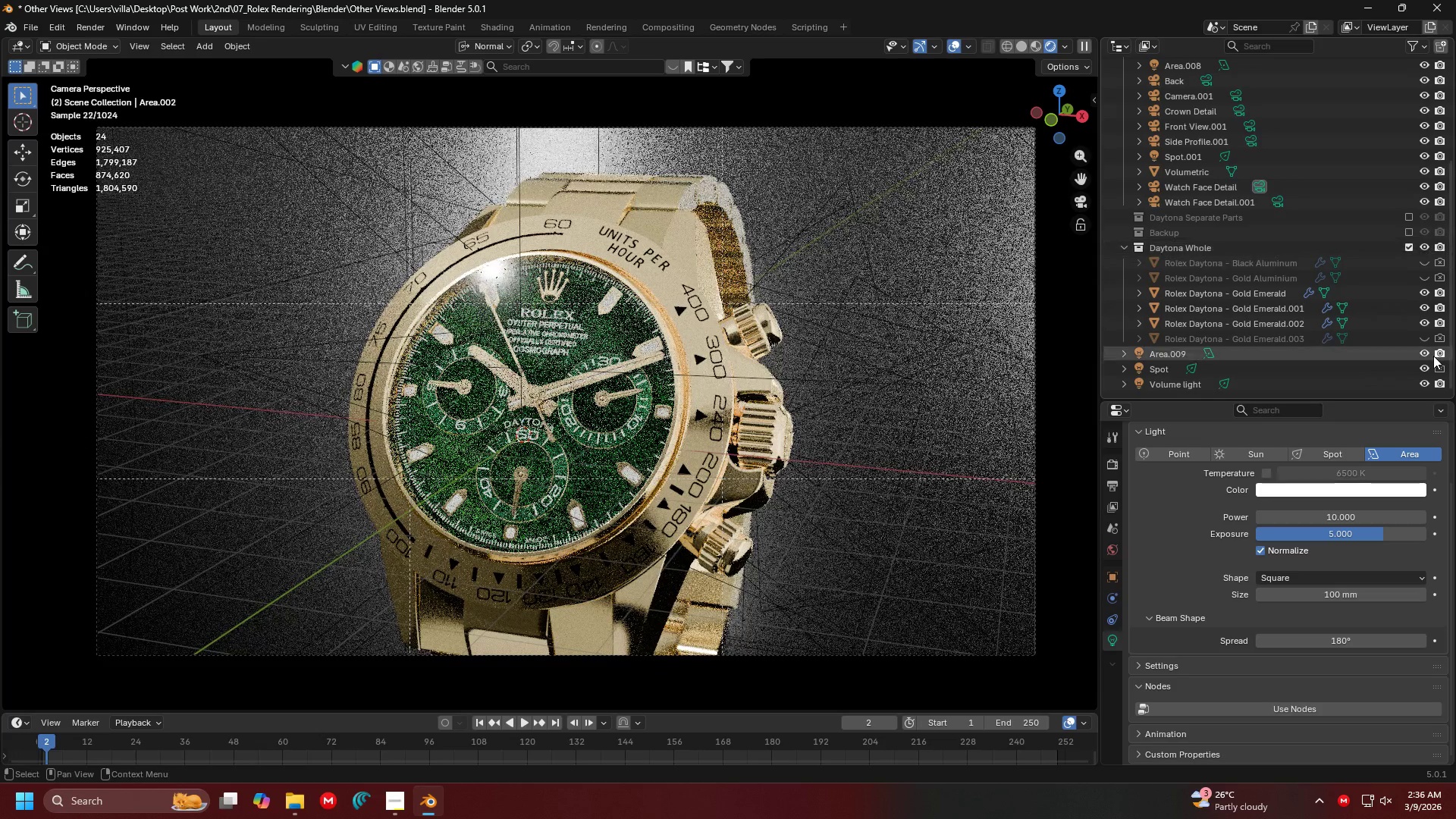 
left_click([1425, 363])
 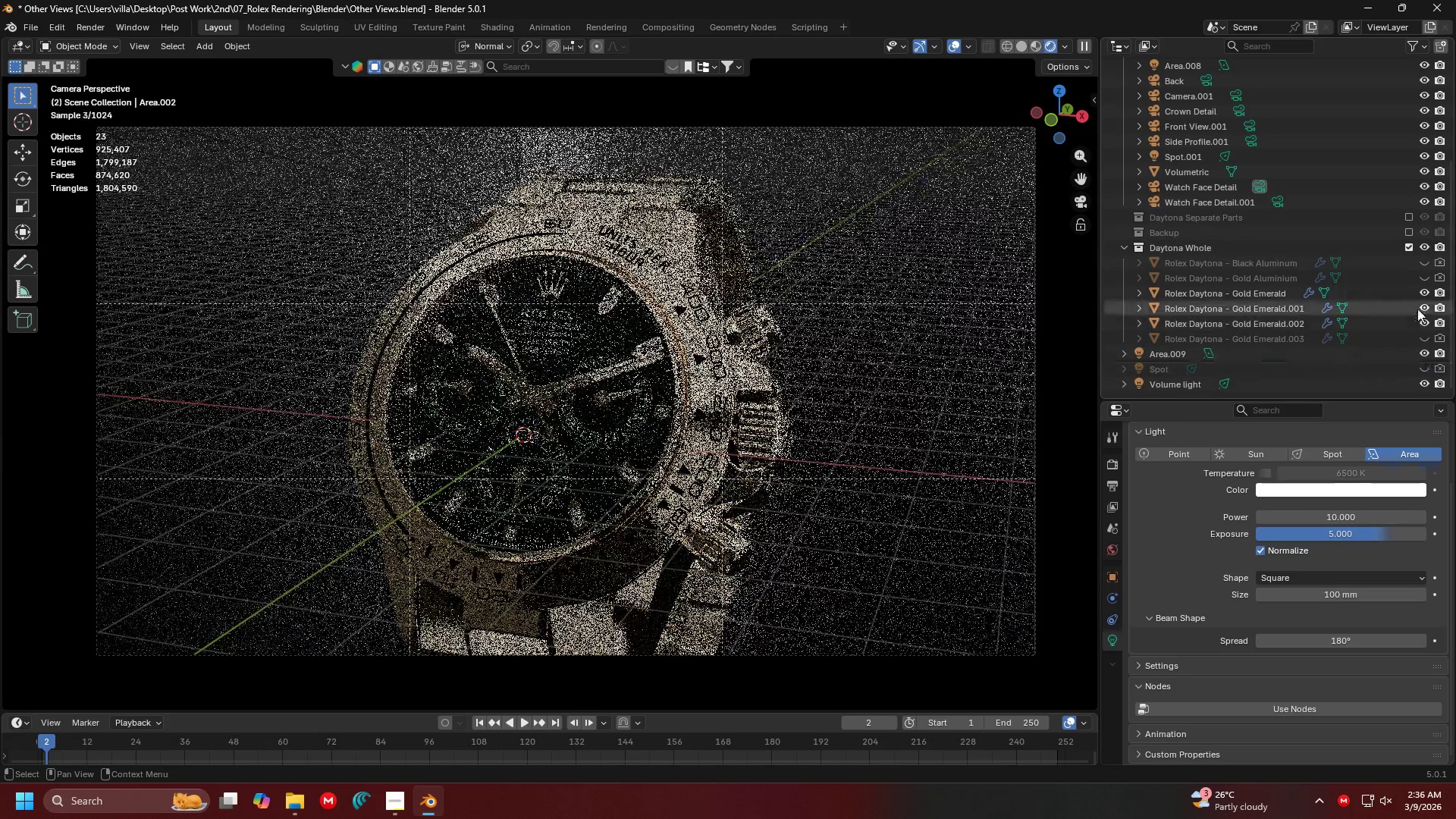 
scroll: coordinate [1417, 304], scroll_direction: up, amount: 9.0
 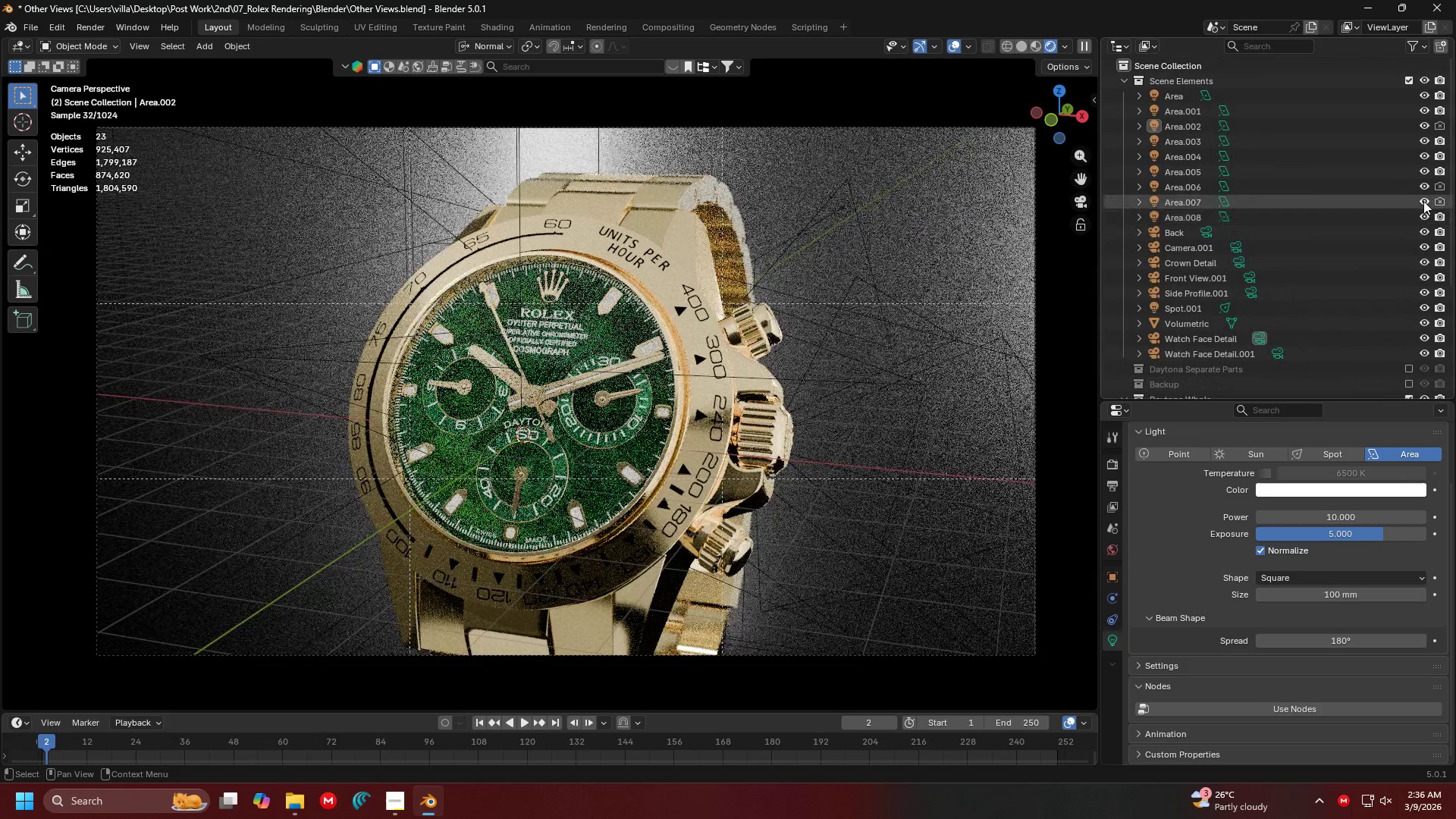 
double_click([1426, 184])
 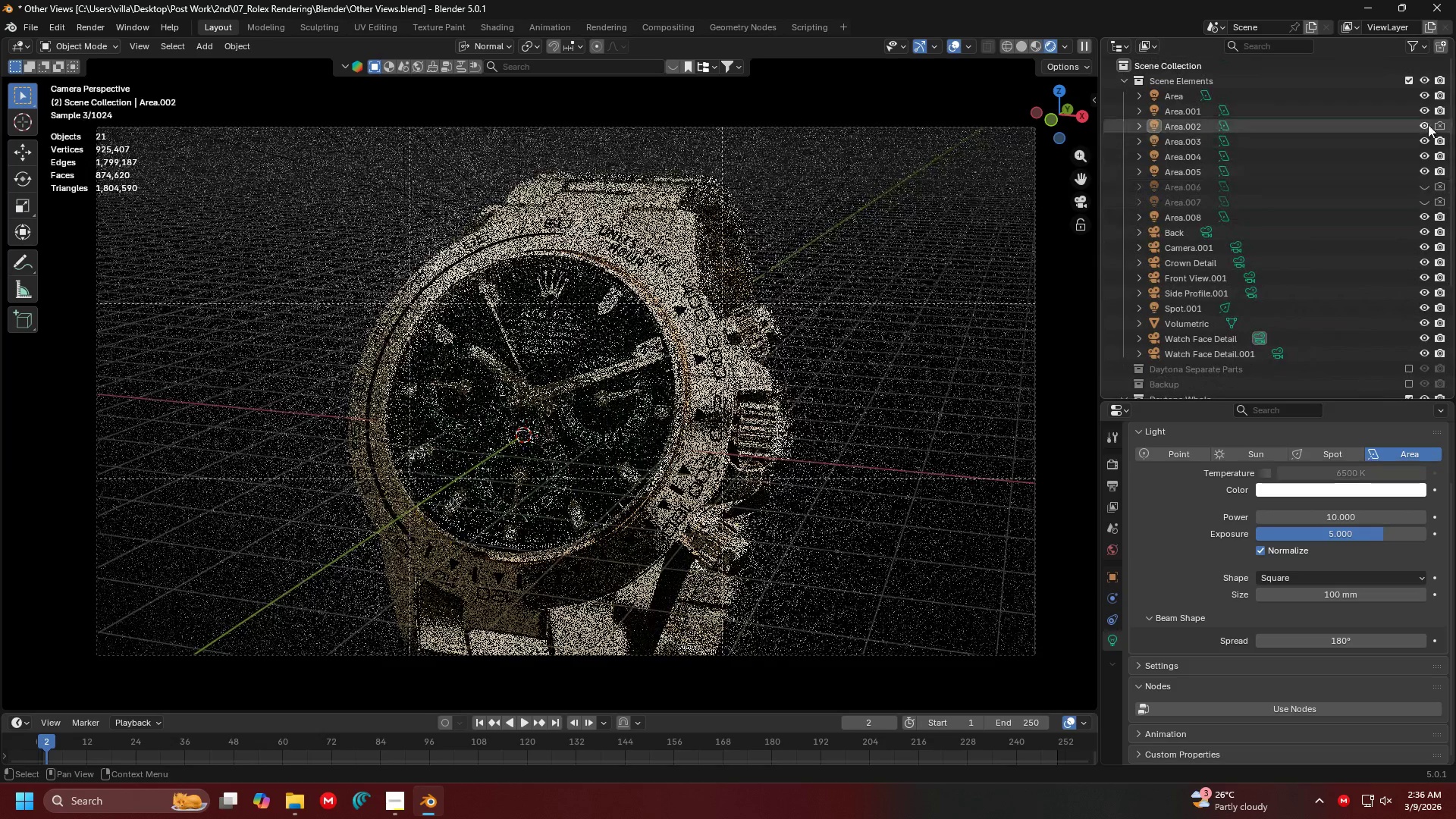 
left_click([1428, 124])
 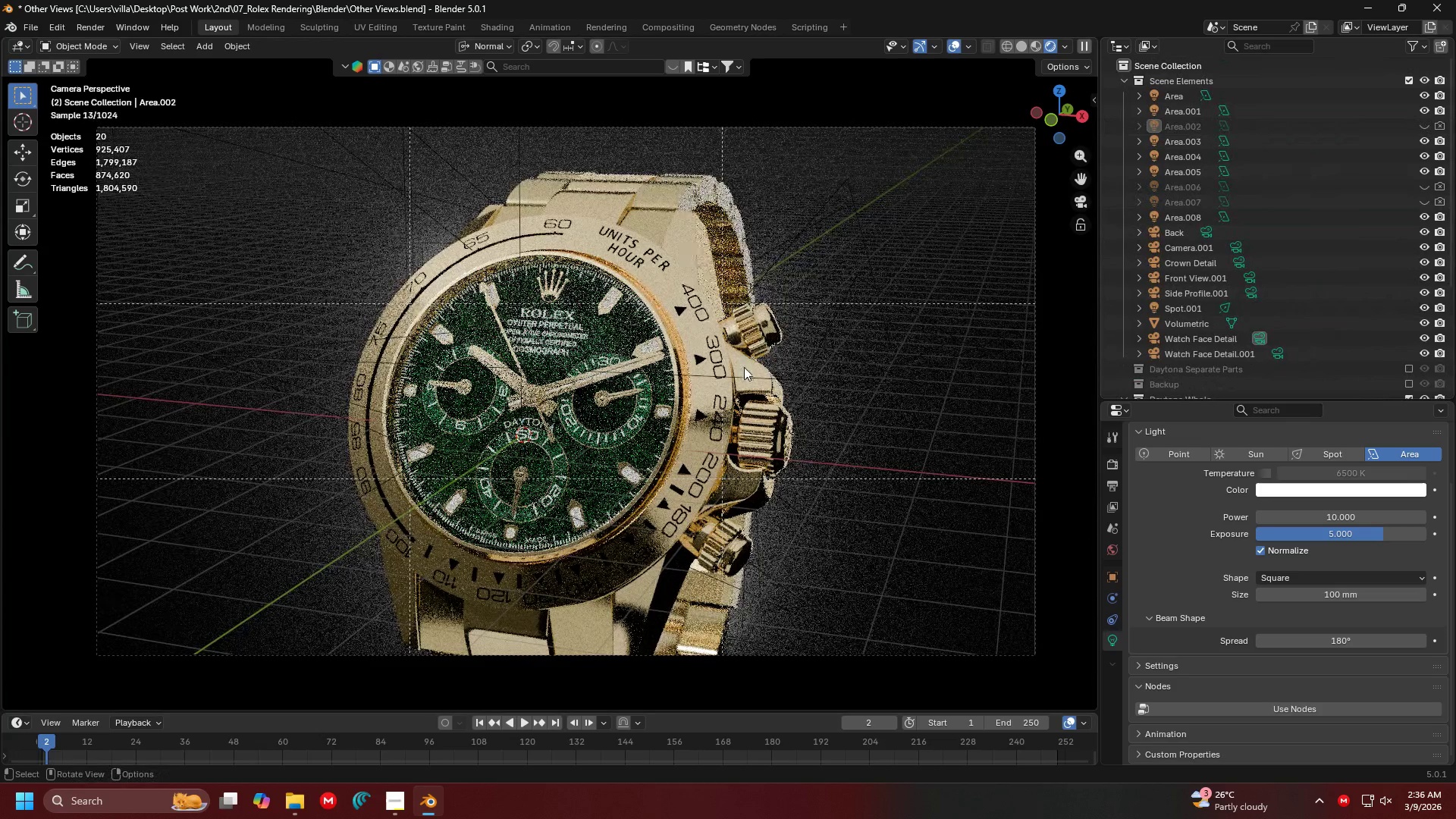 
key(Control+S)
 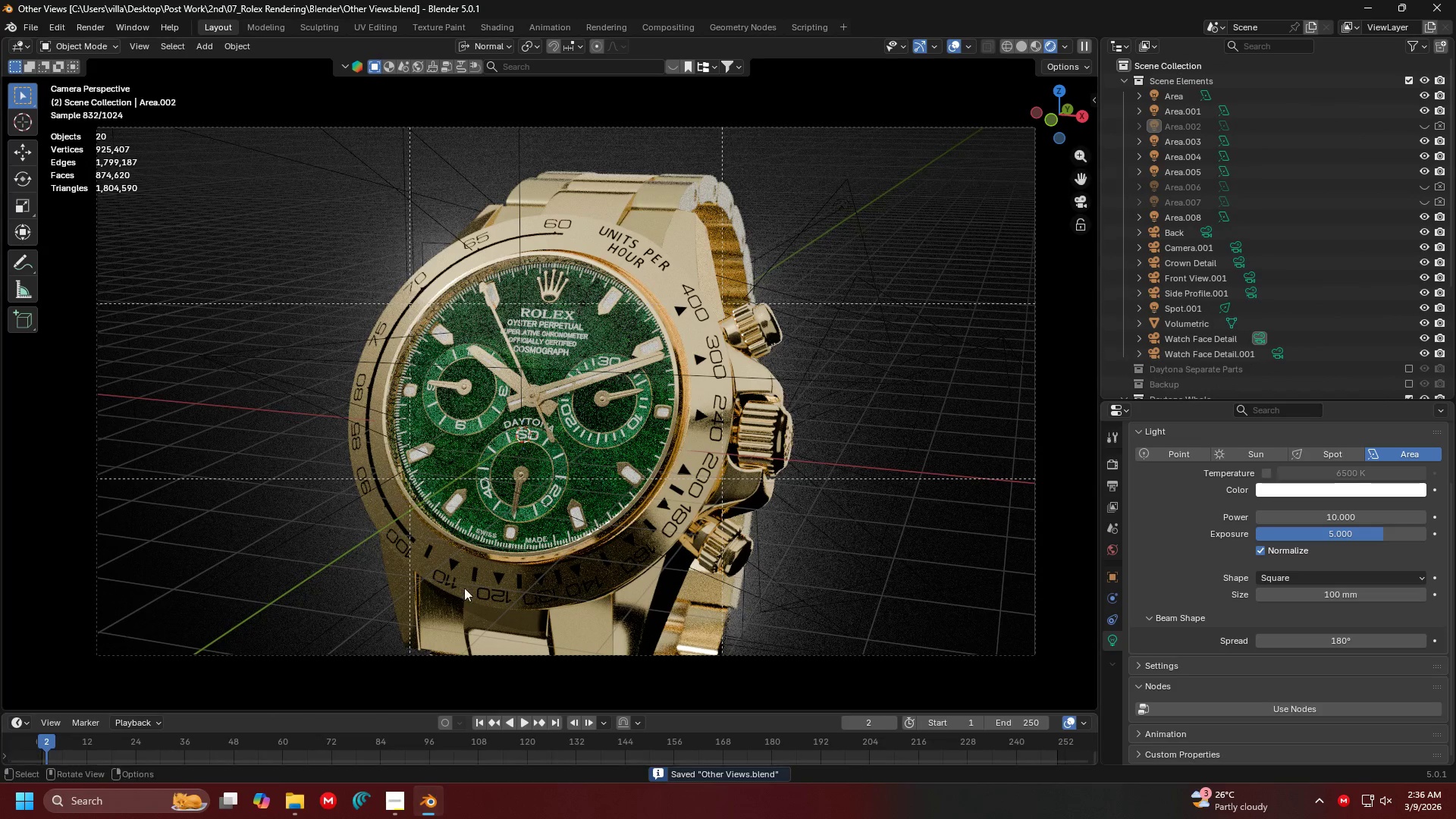 
left_click([36, 30])
 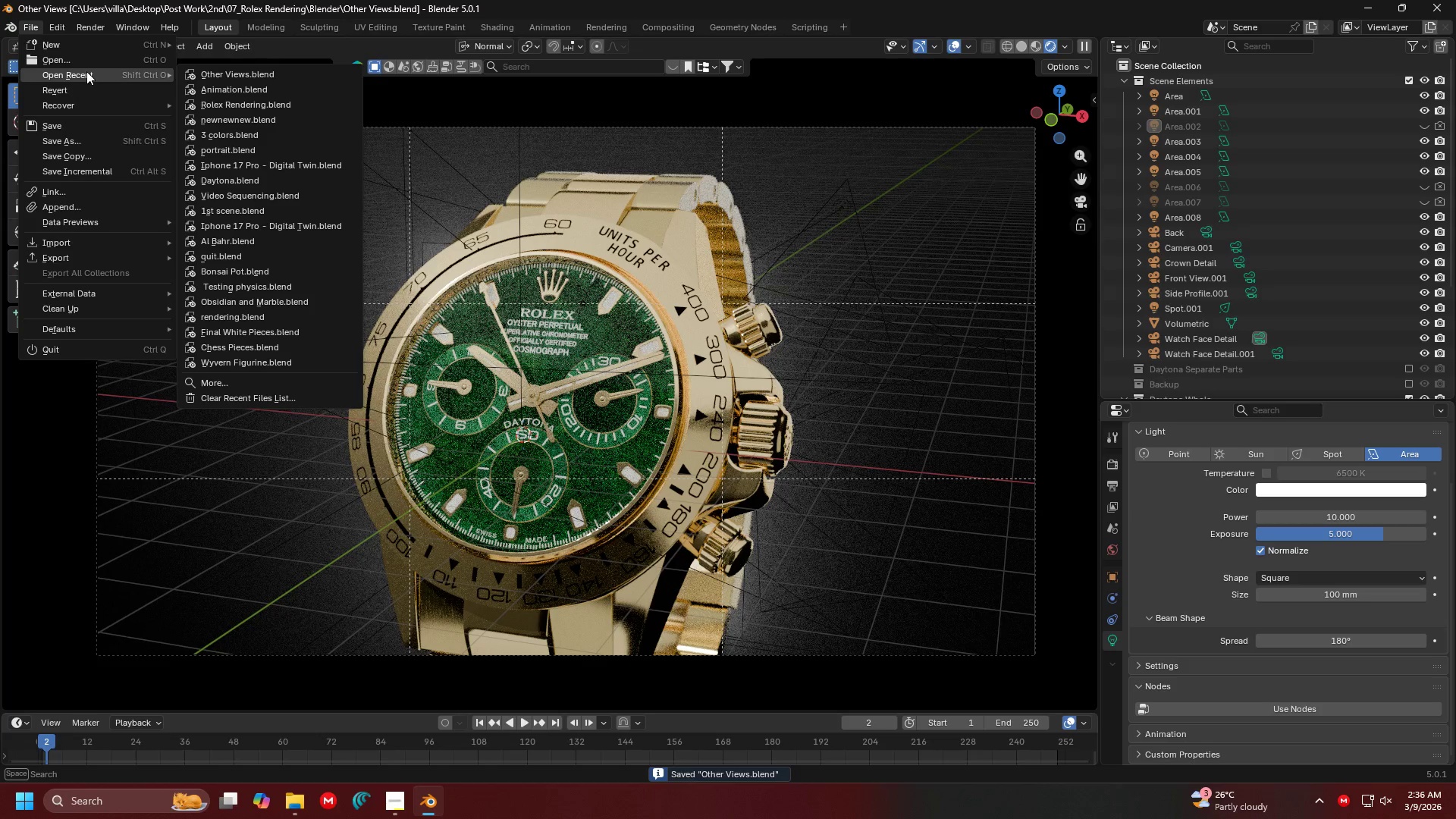 
mouse_move([223, 77])
 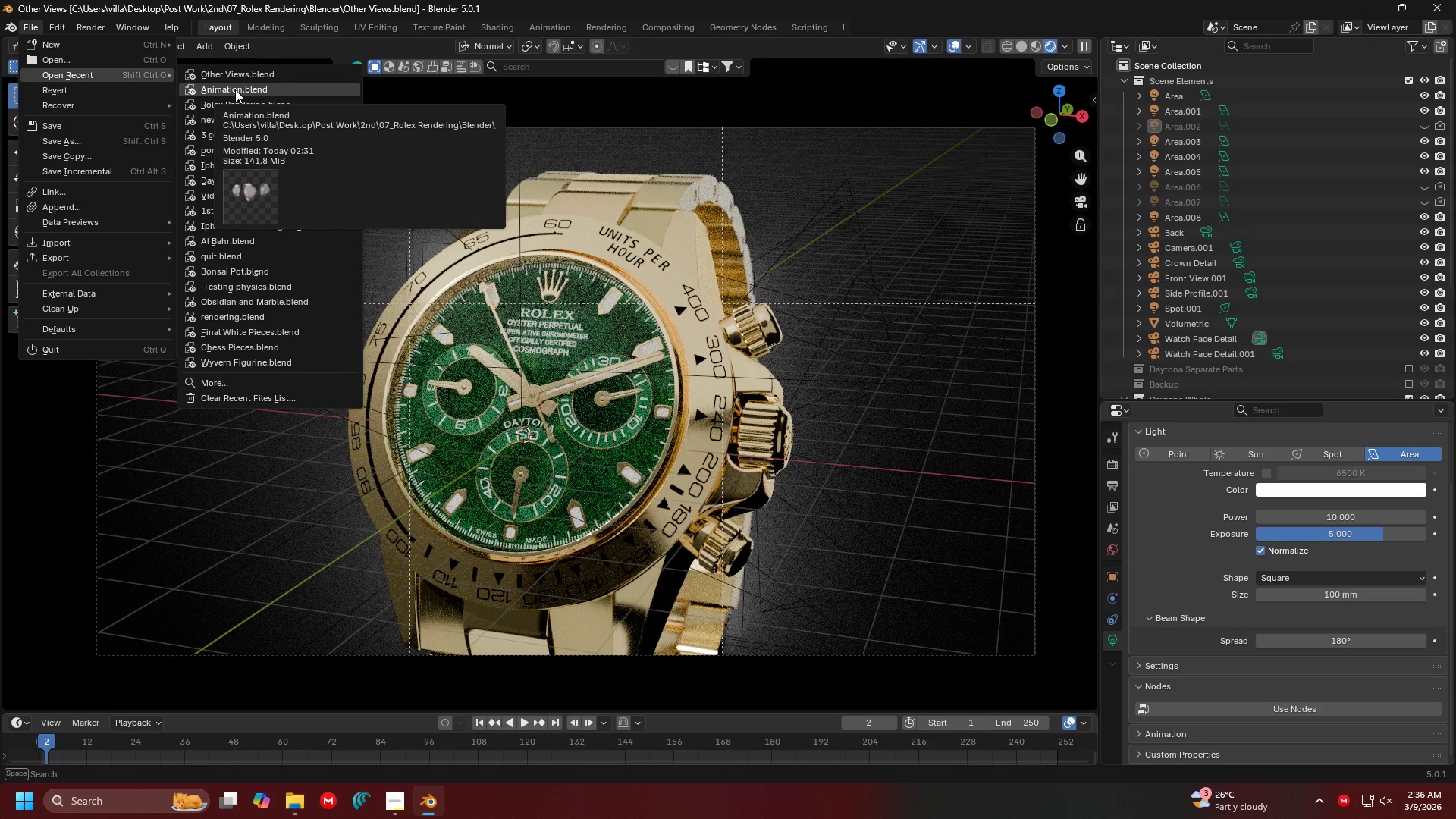 
left_click([235, 89])
 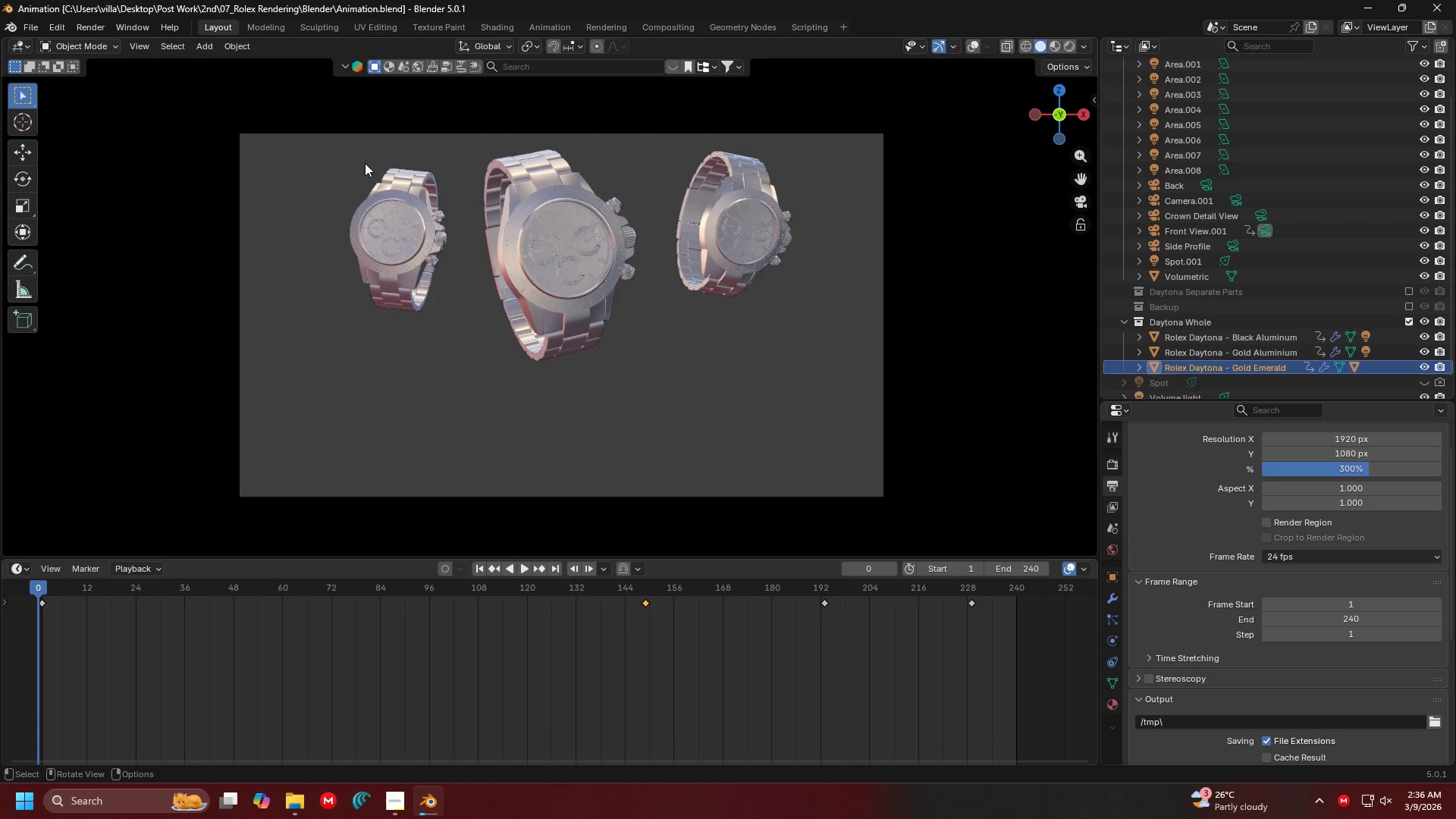 
key(Z)
 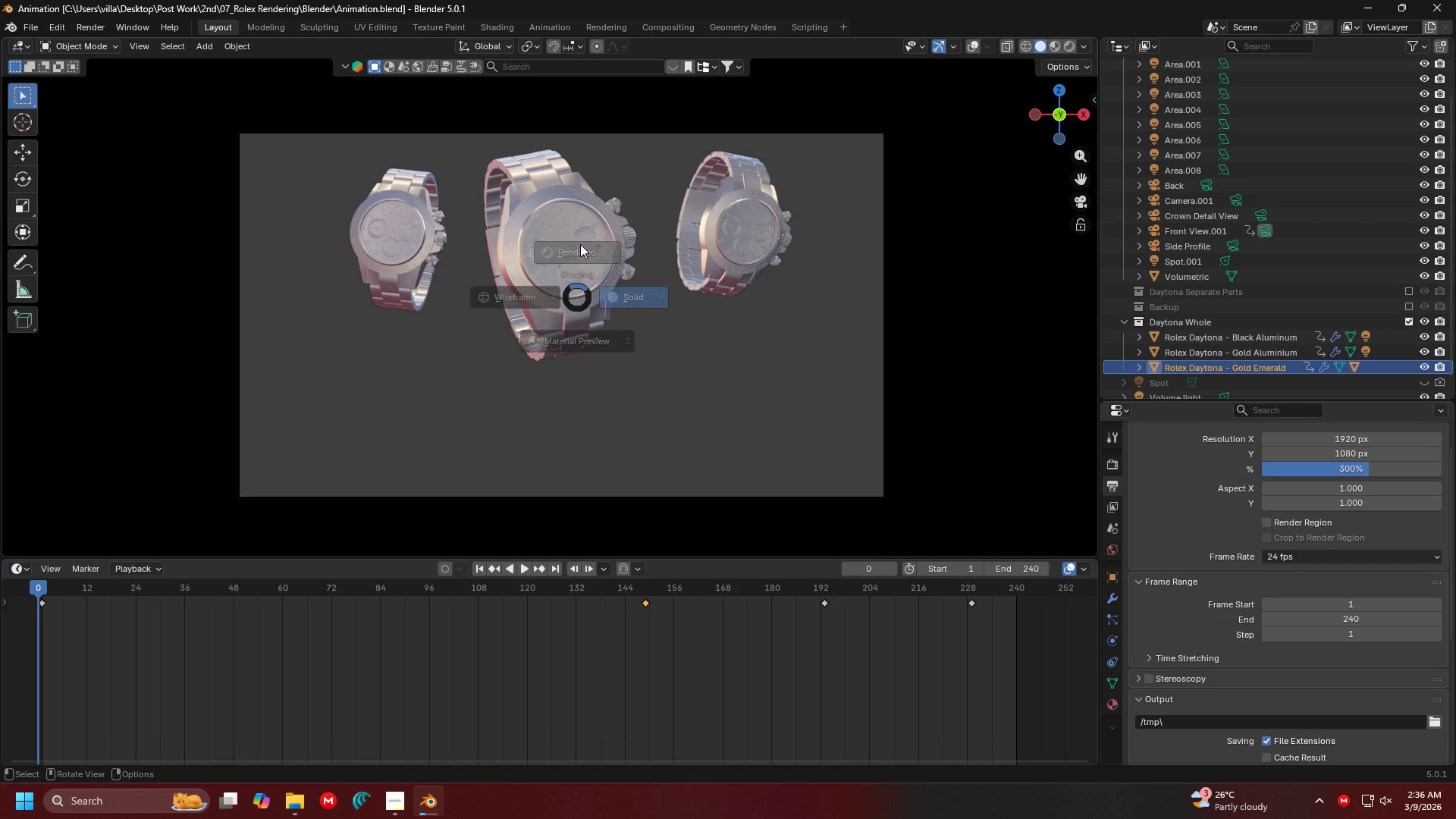 
left_click([580, 214])
 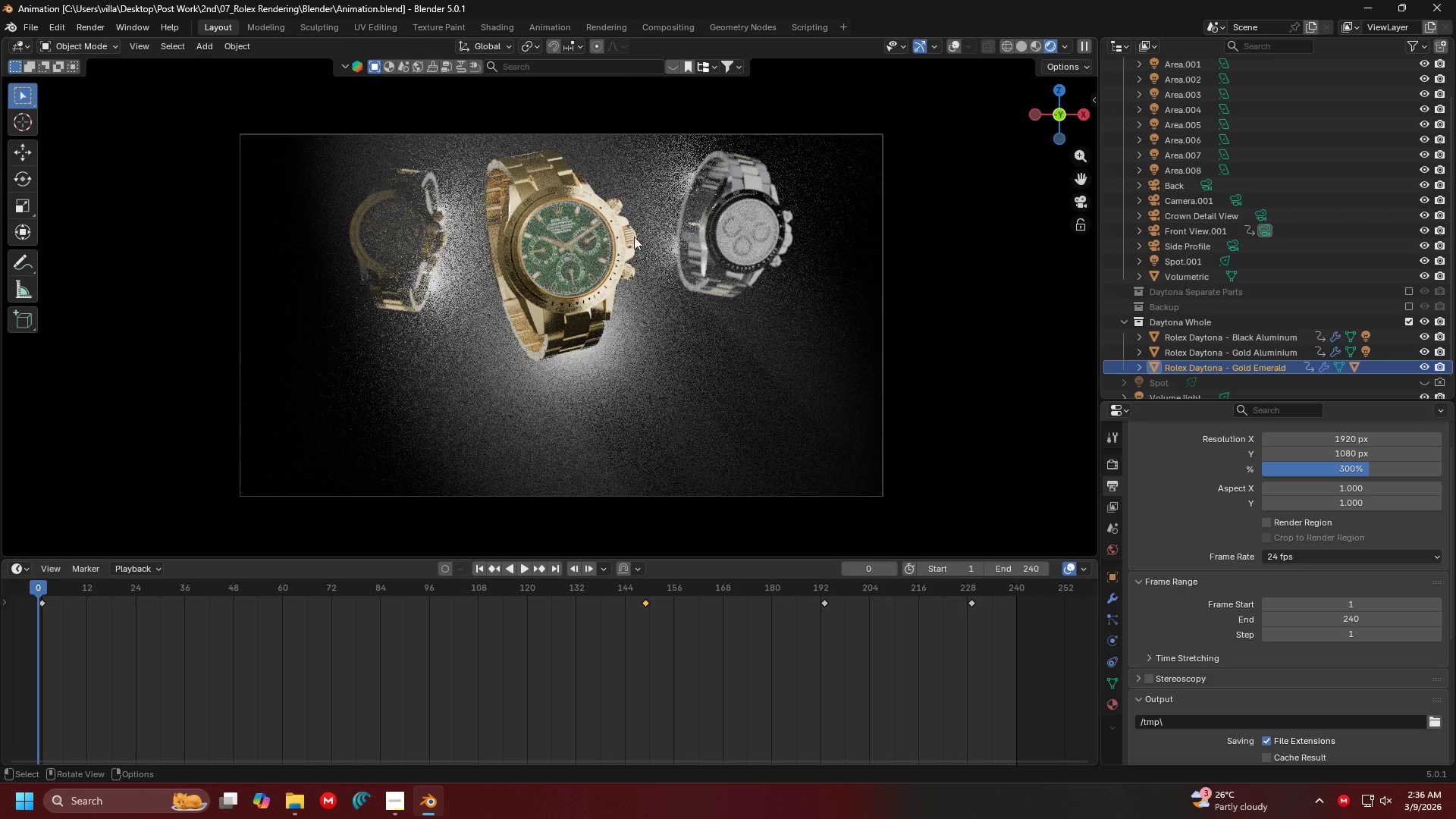 
wait(5.19)
 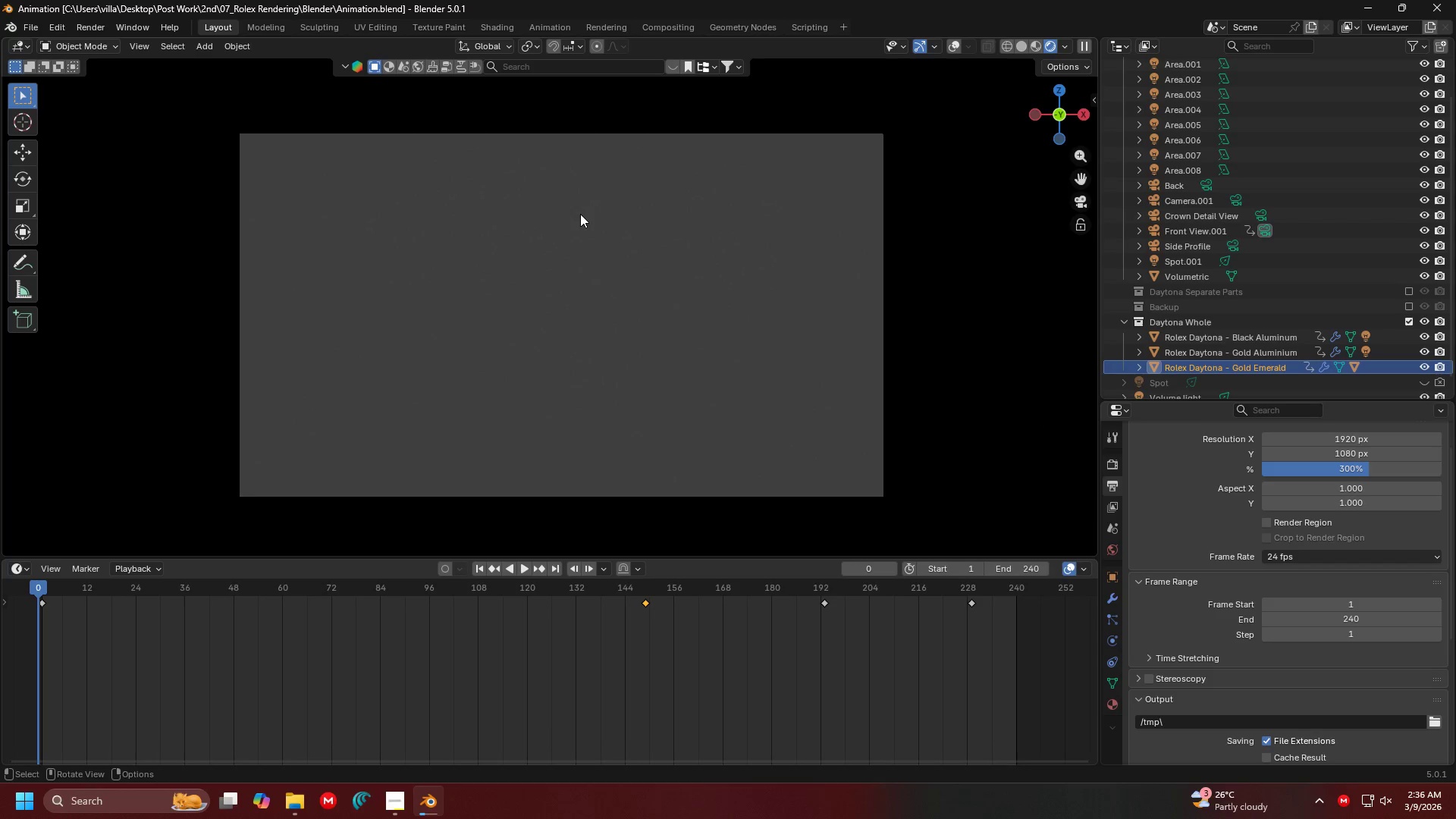 
key(Z)
 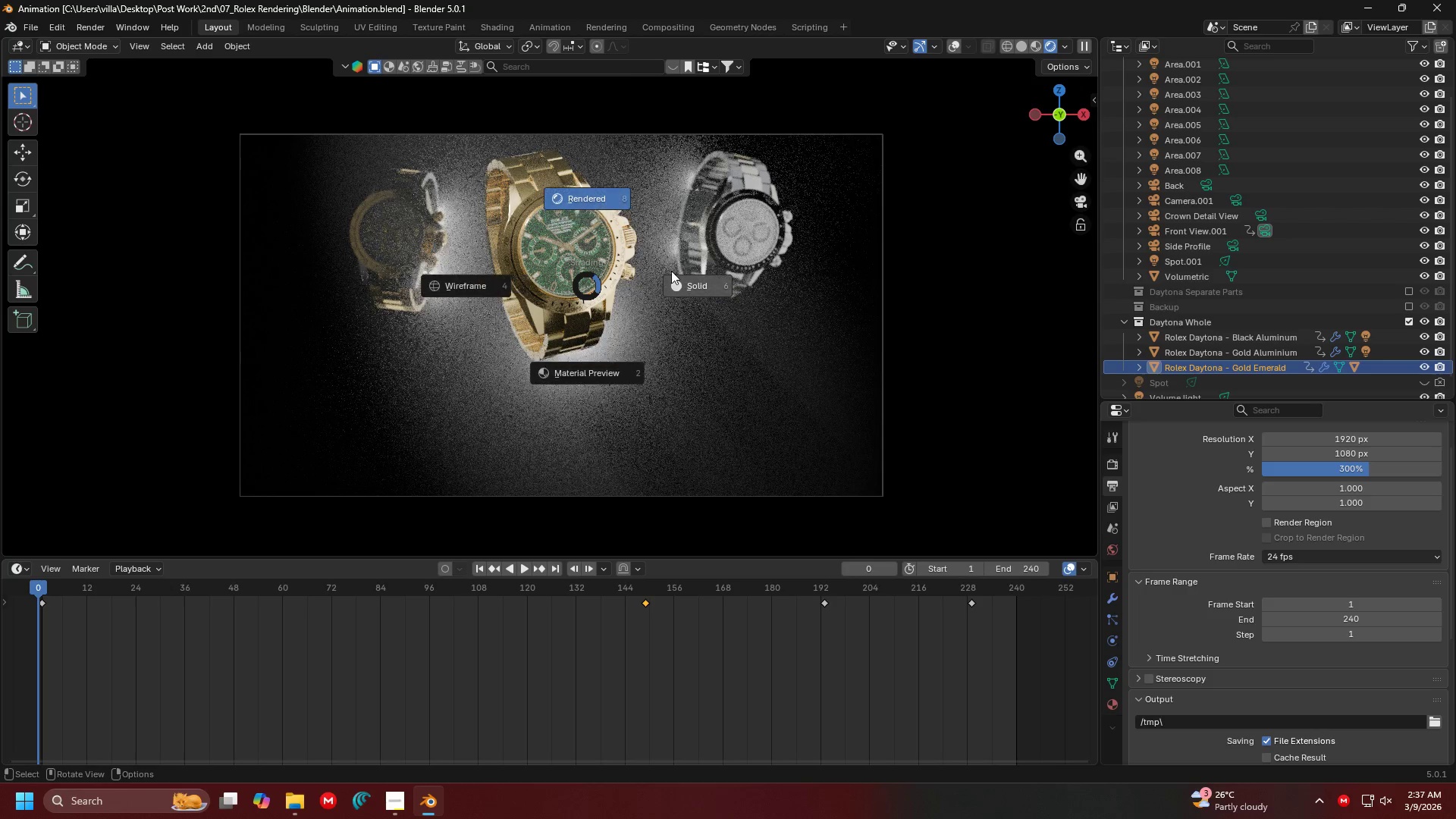 
left_click([672, 271])
 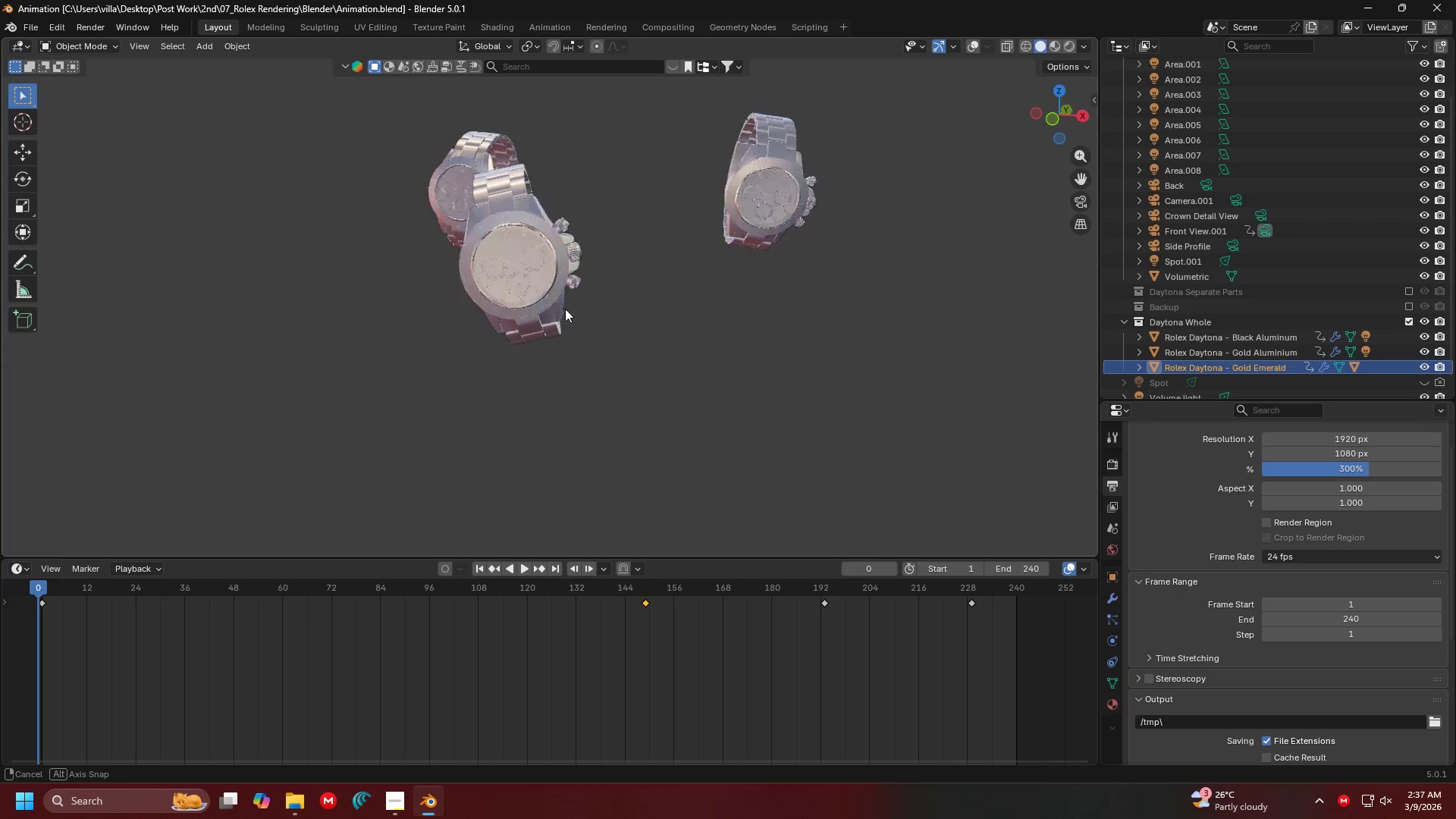 
key(Shift+ShiftLeft)
 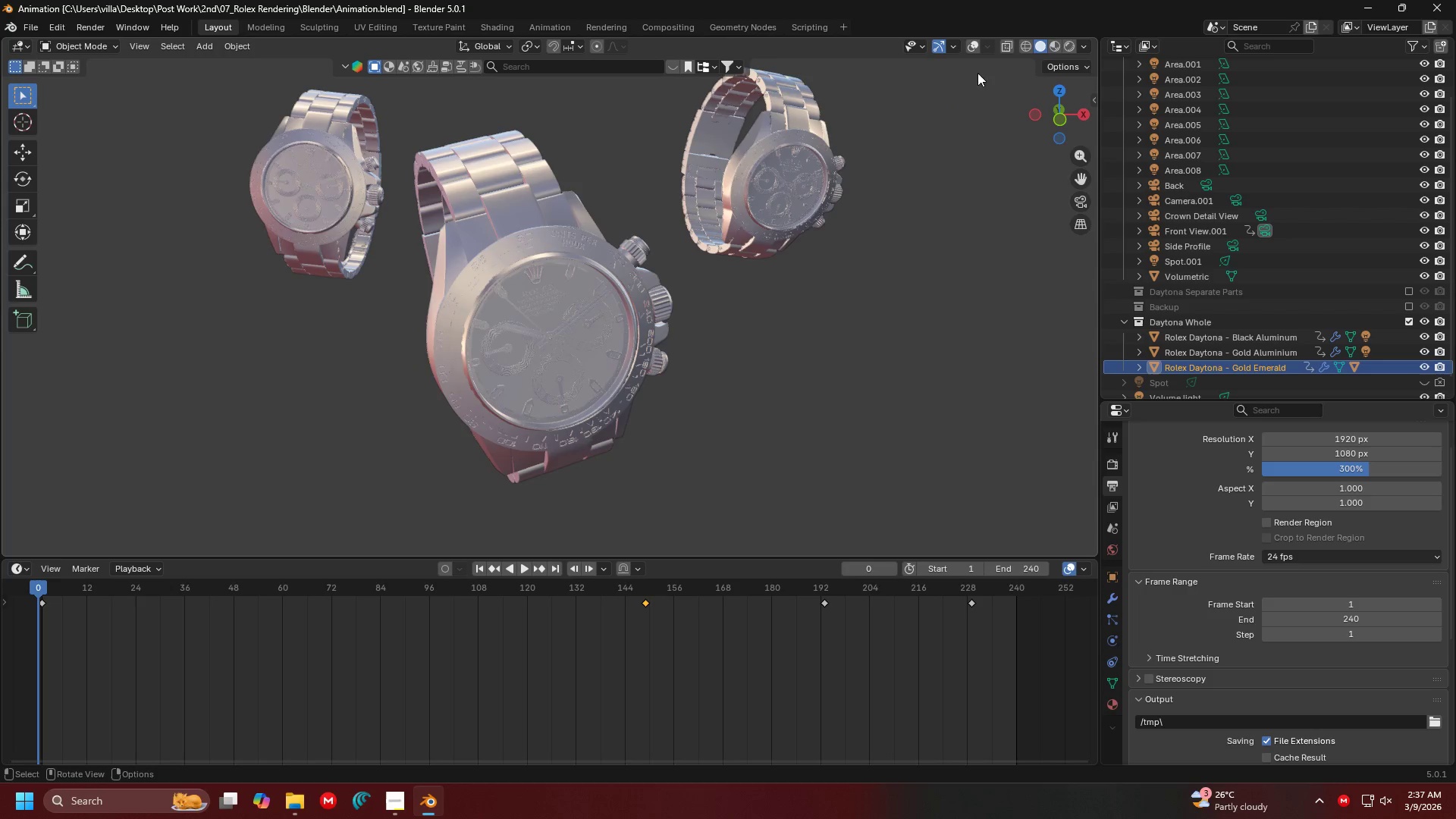 
scroll: coordinate [537, 326], scroll_direction: up, amount: 3.0
 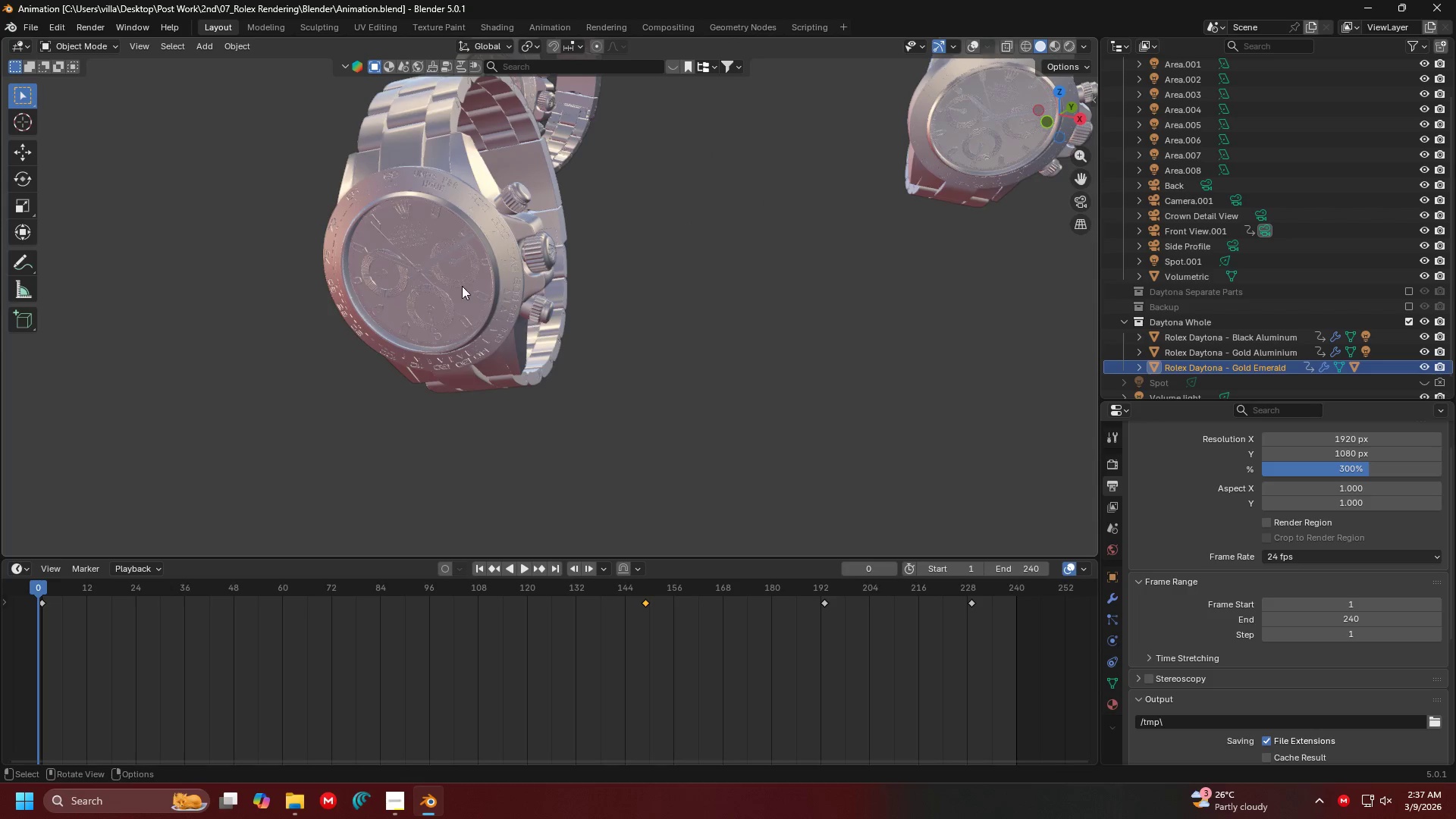 
left_click([1002, 42])
 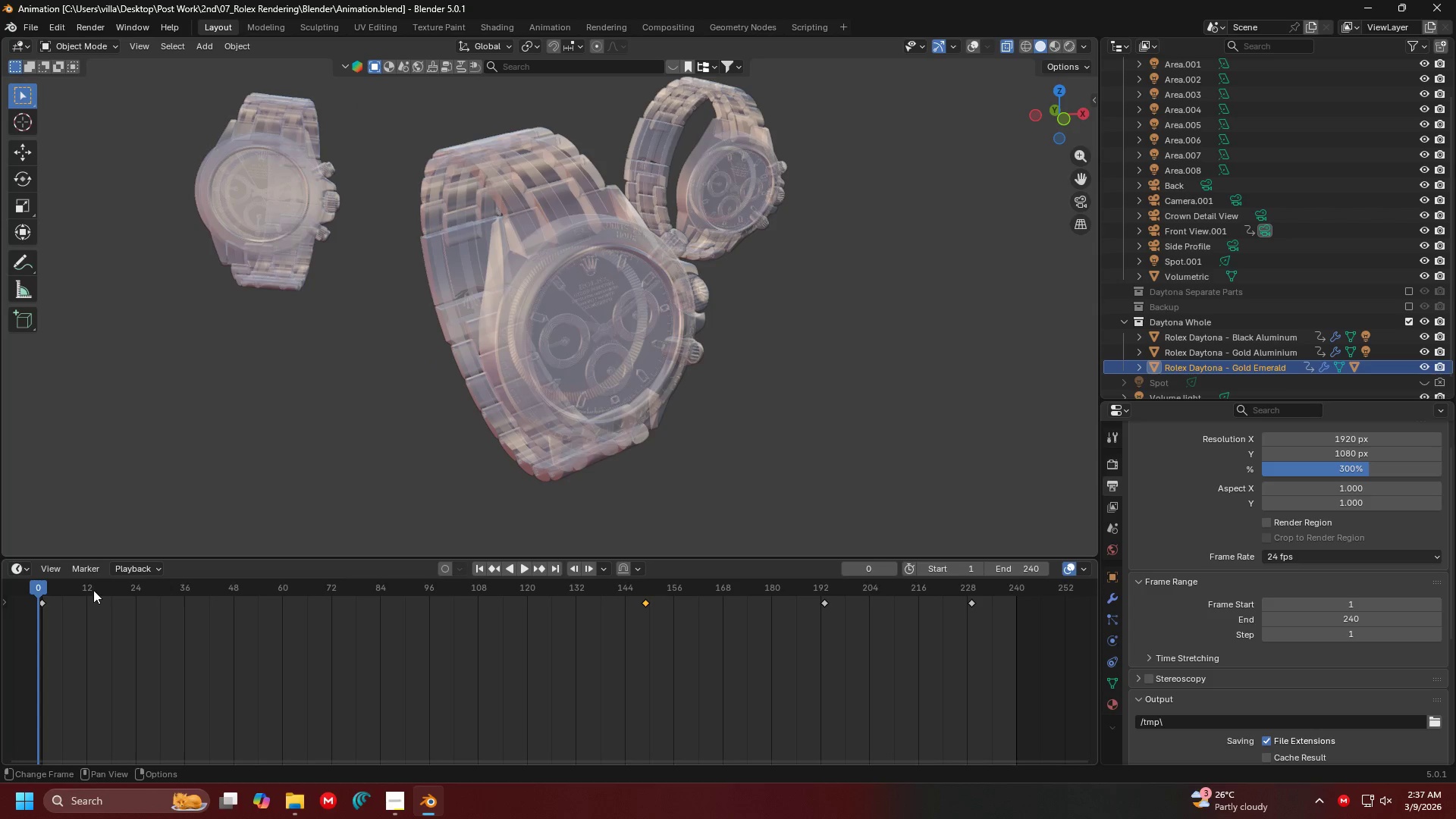 
left_click_drag(start_coordinate=[38, 587], to_coordinate=[1014, 603])
 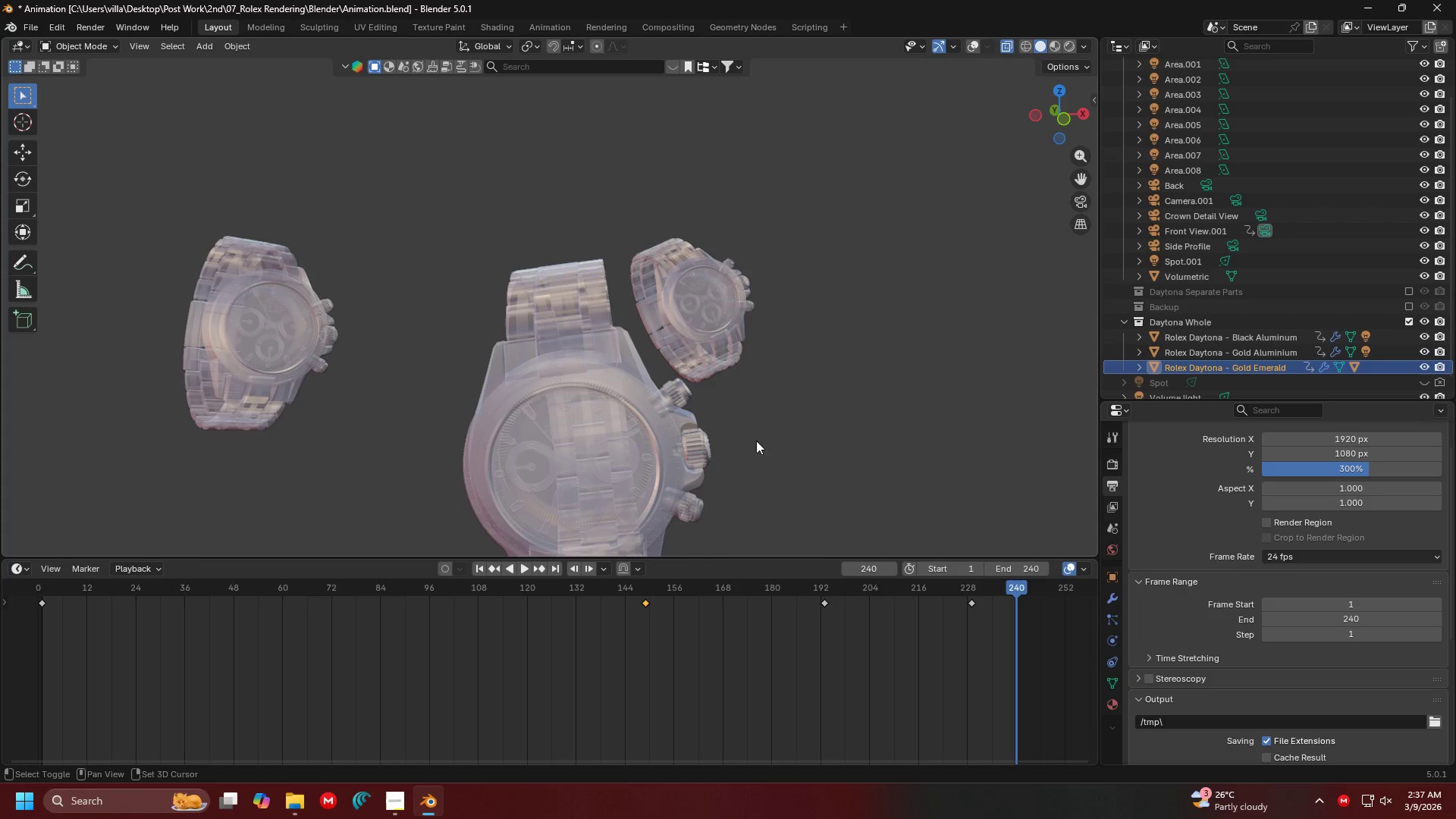 
key(Shift+ShiftLeft)
 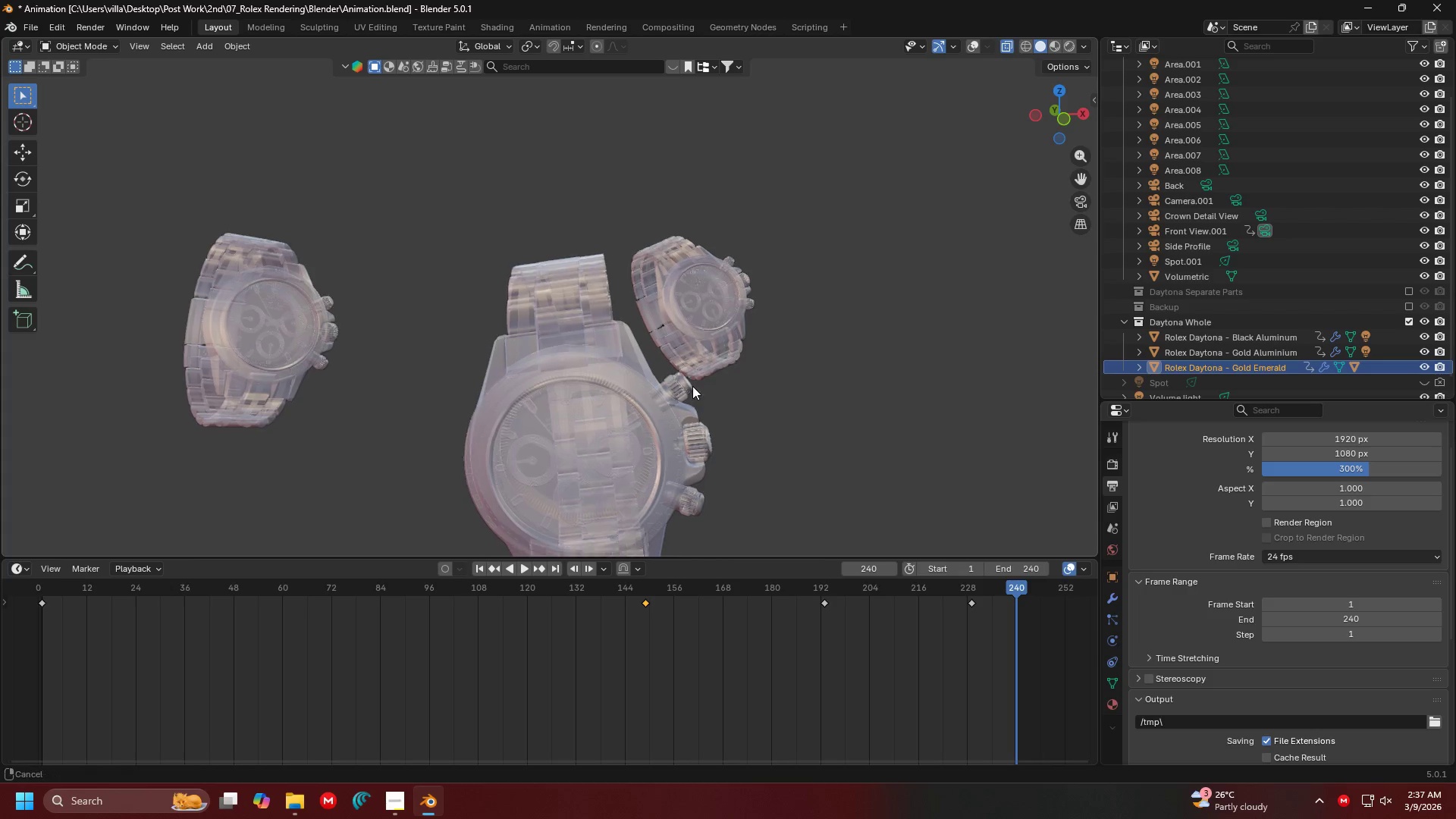 
scroll: coordinate [692, 384], scroll_direction: up, amount: 1.0
 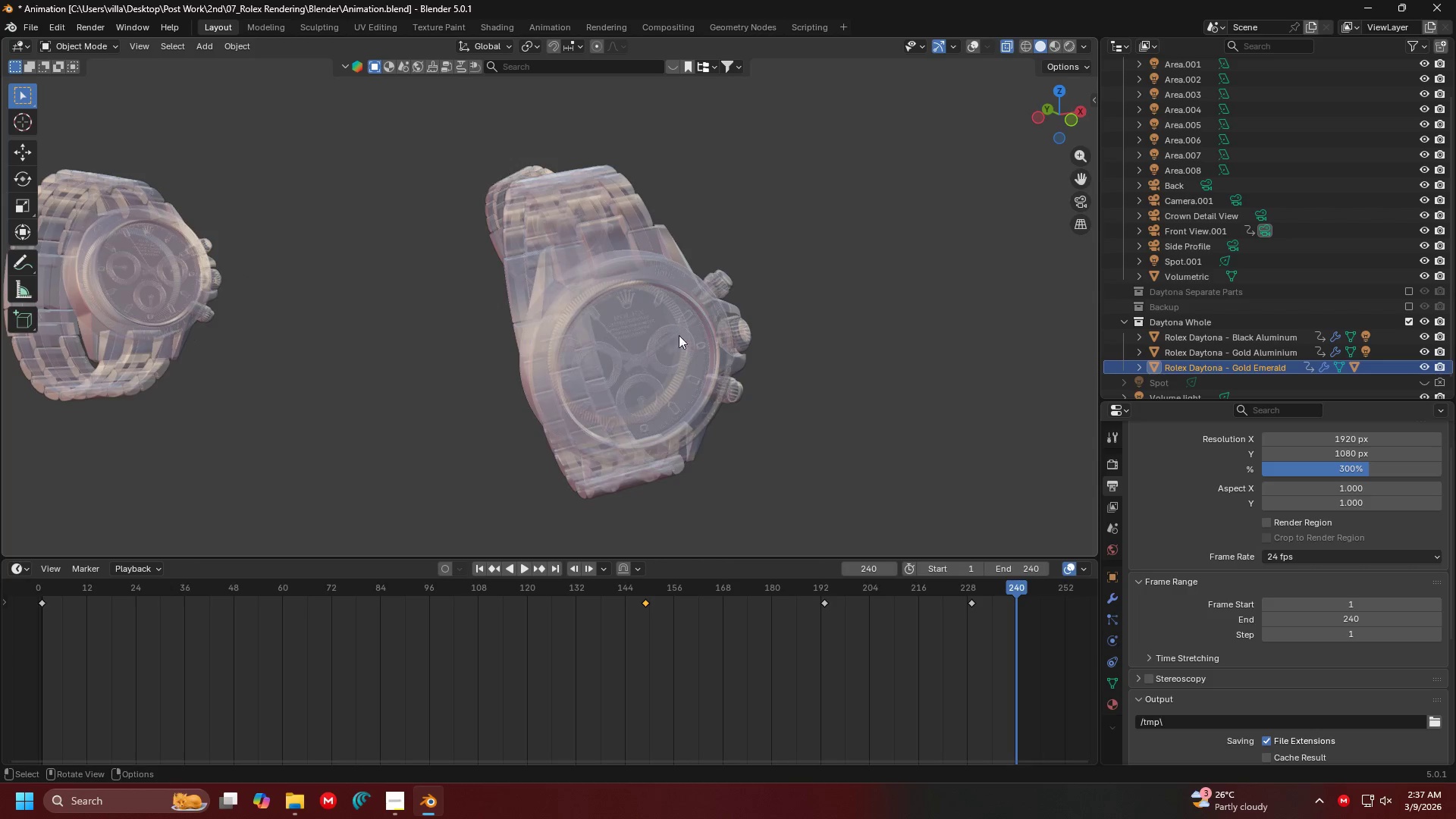 
left_click([628, 366])
 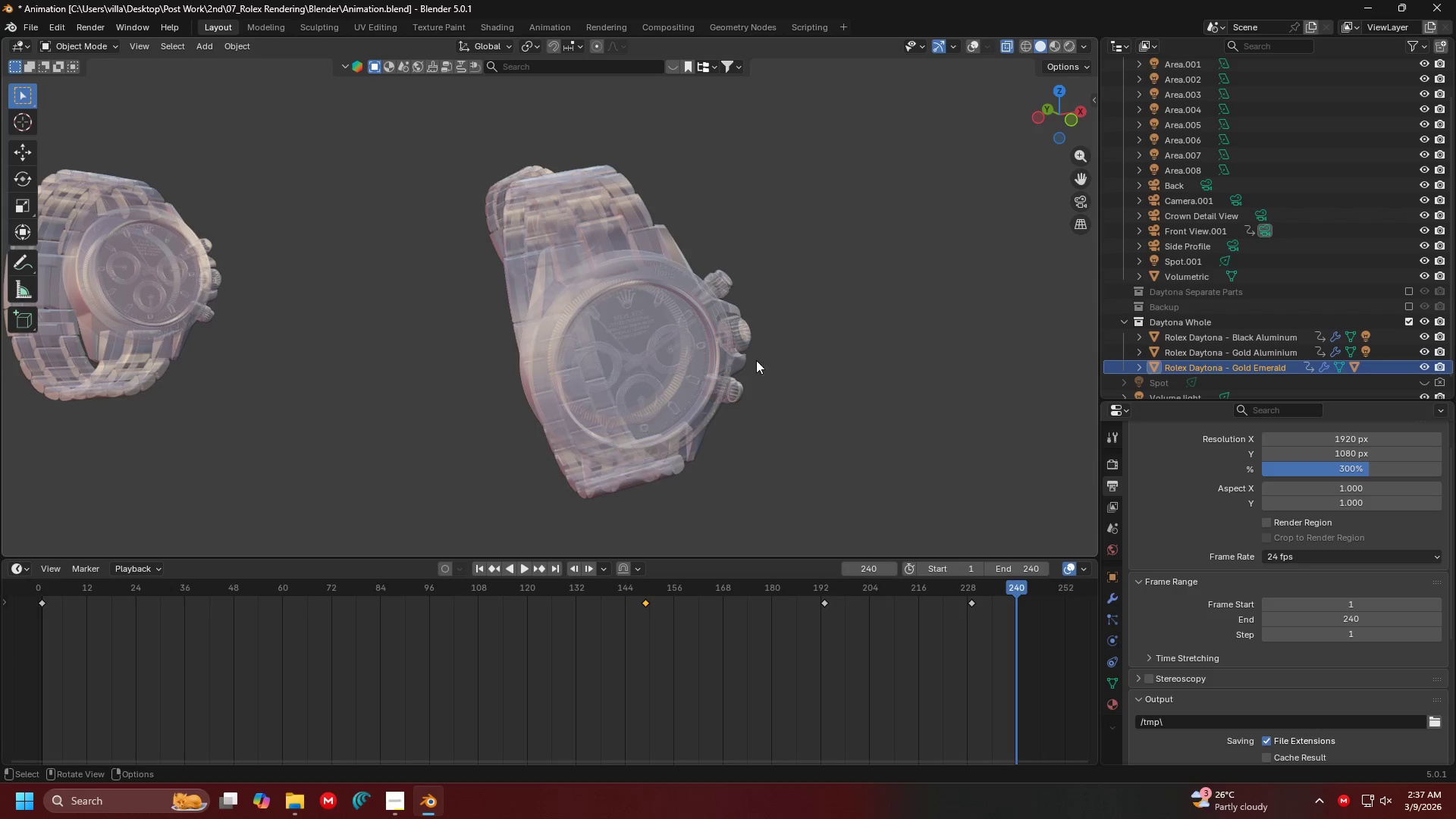 
key(Shift+ShiftLeft)
 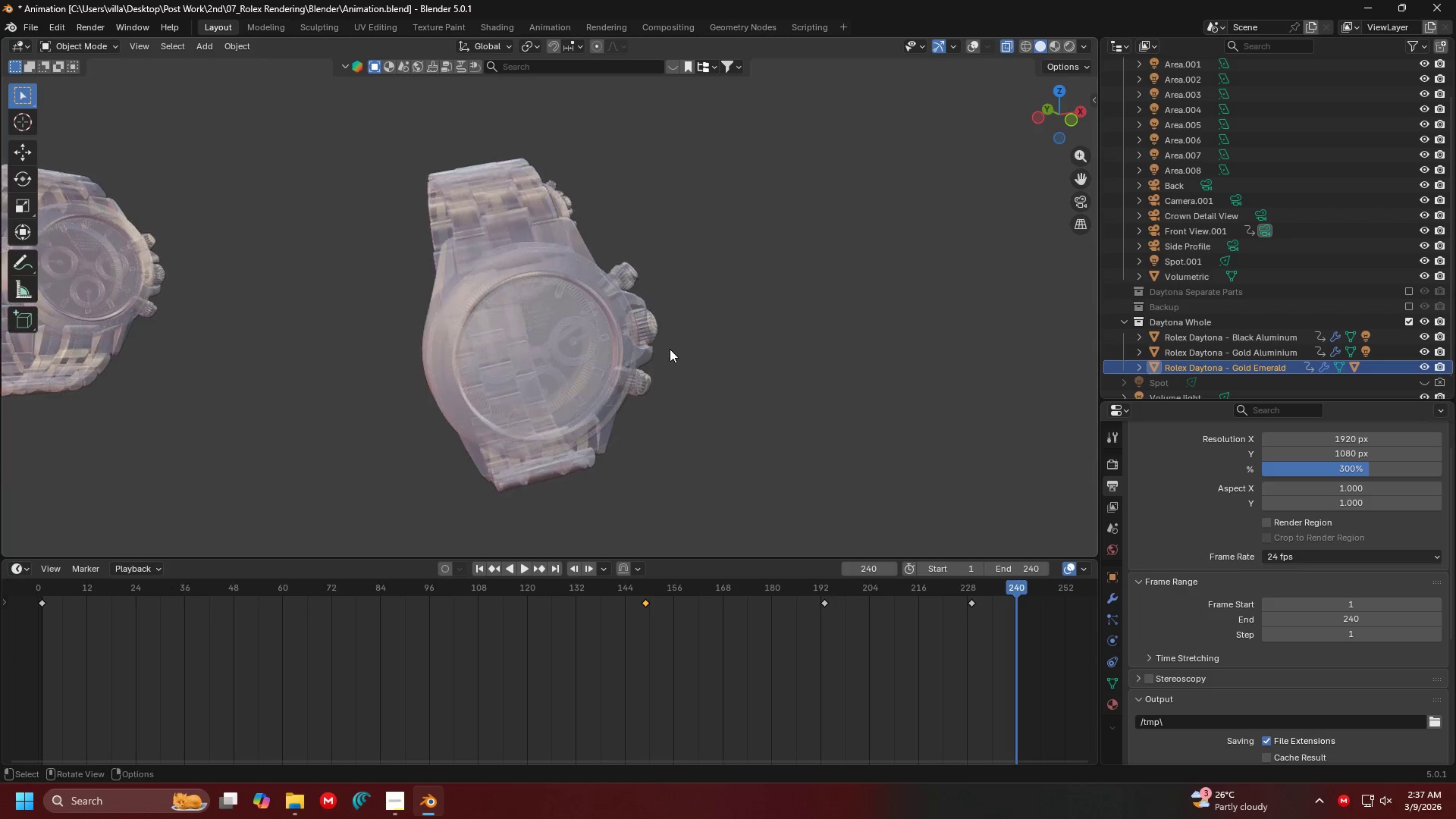 
scroll: coordinate [672, 349], scroll_direction: up, amount: 1.0
 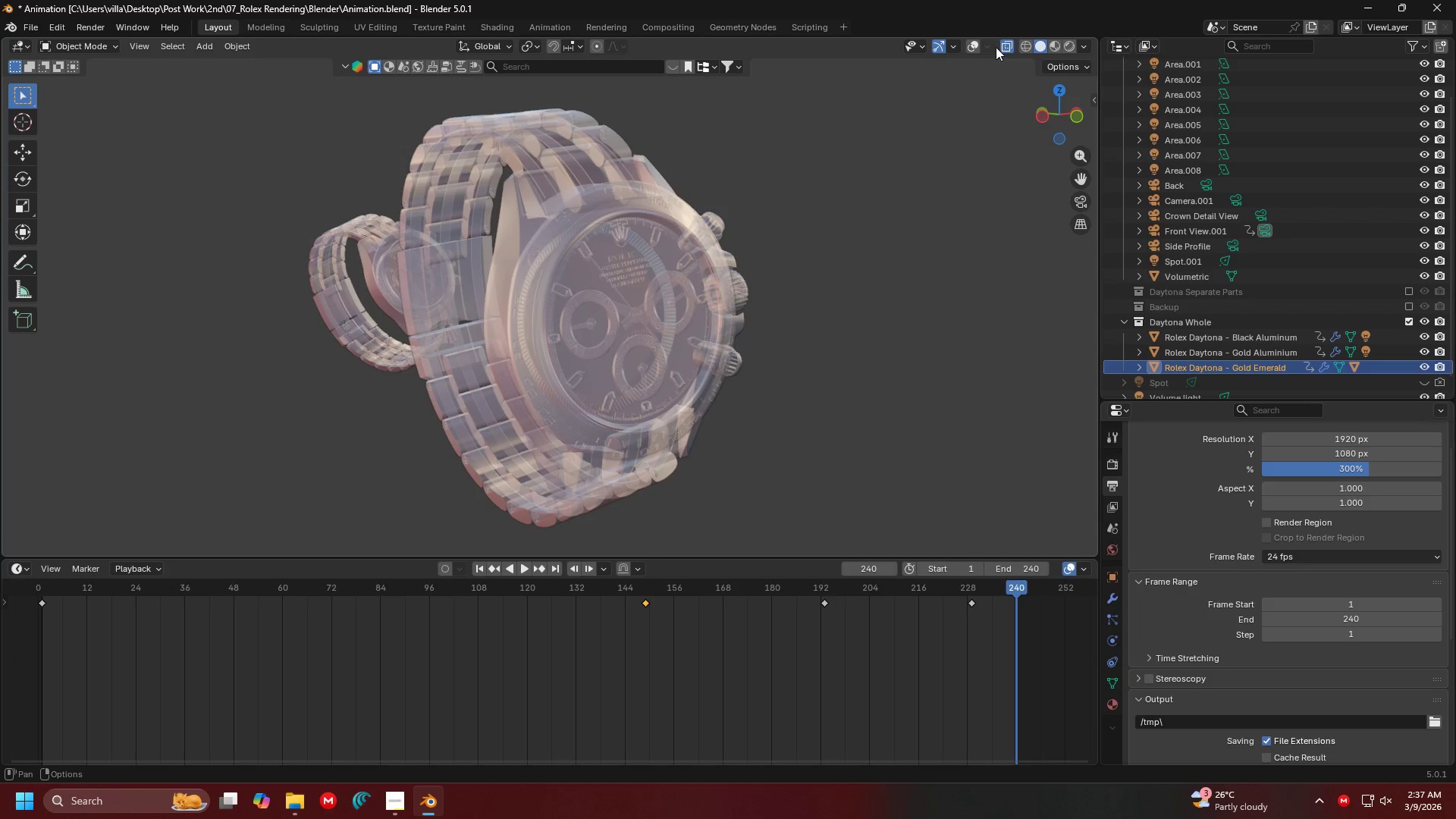 
left_click([1000, 45])
 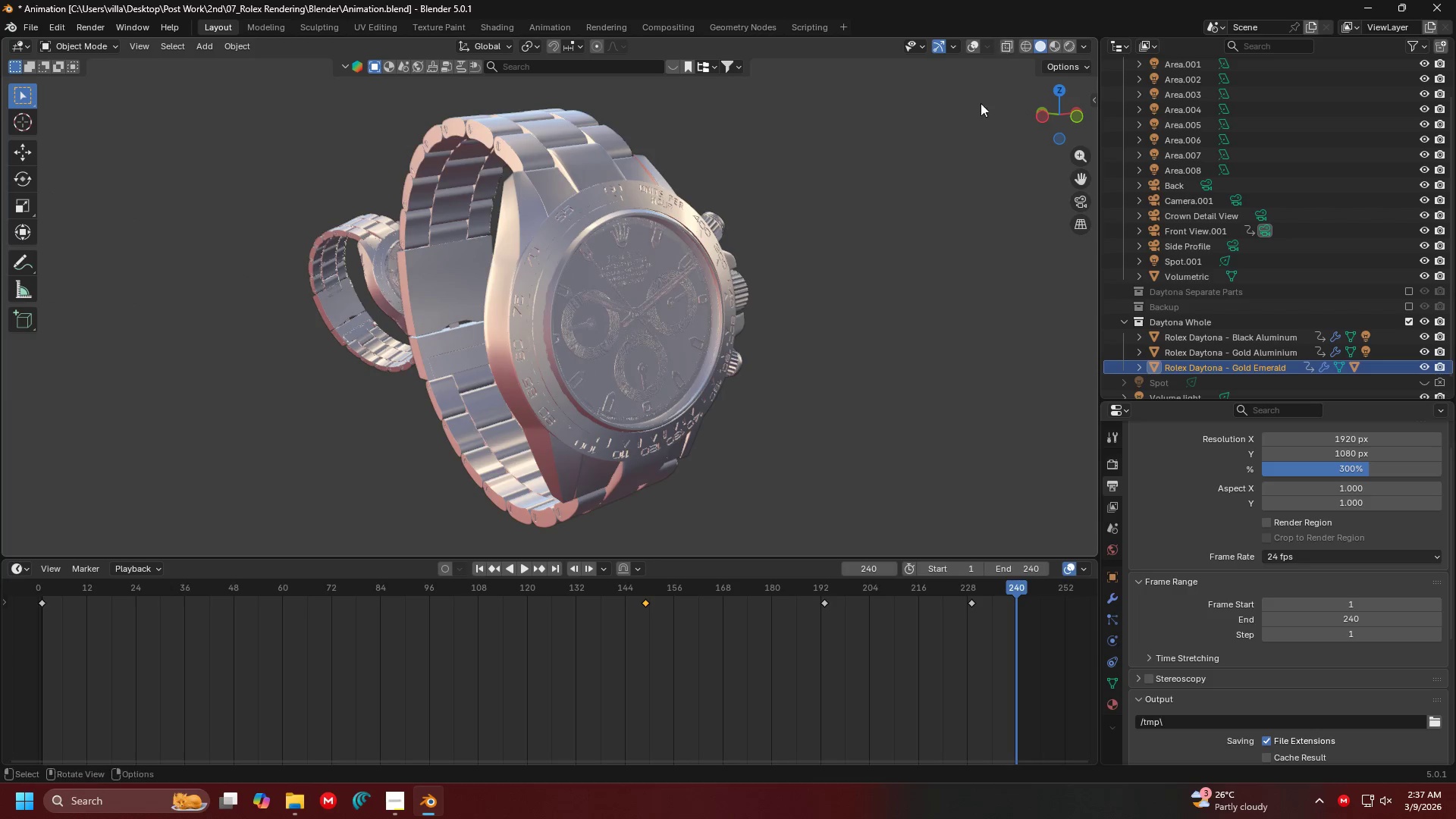 
scroll: coordinate [690, 353], scroll_direction: up, amount: 2.0
 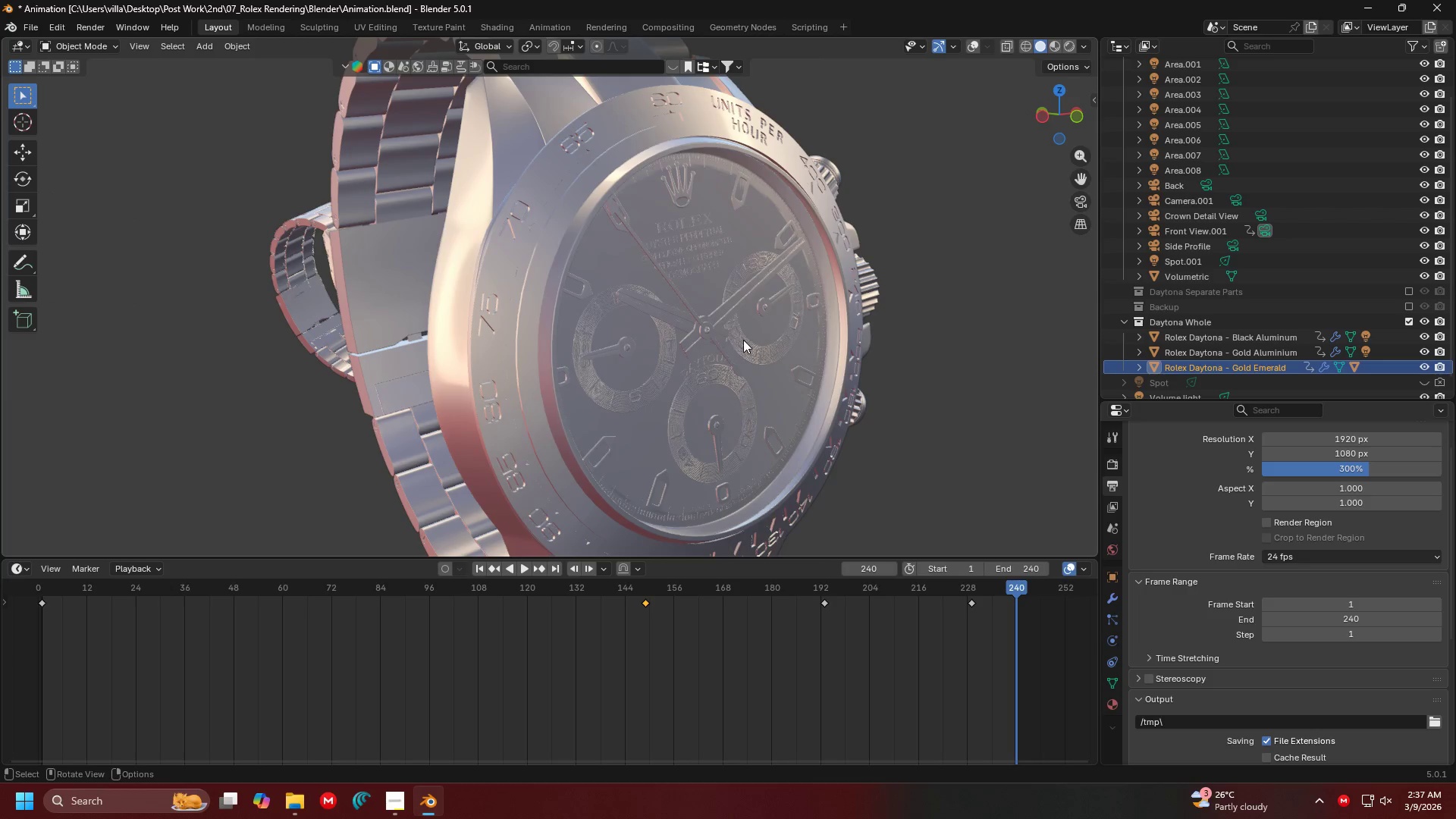 
left_click([706, 323])
 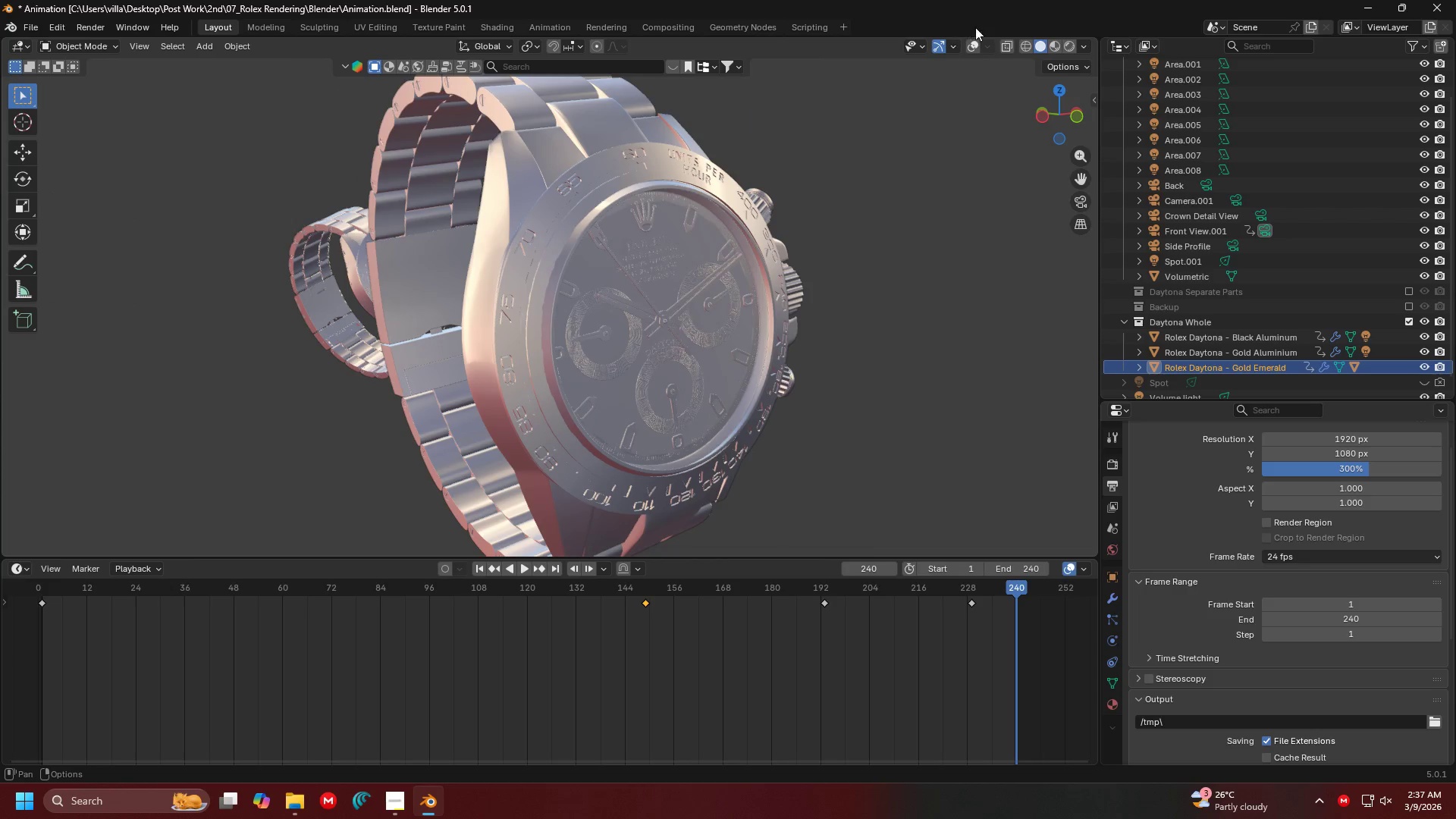 
scroll: coordinate [743, 338], scroll_direction: down, amount: 1.0
 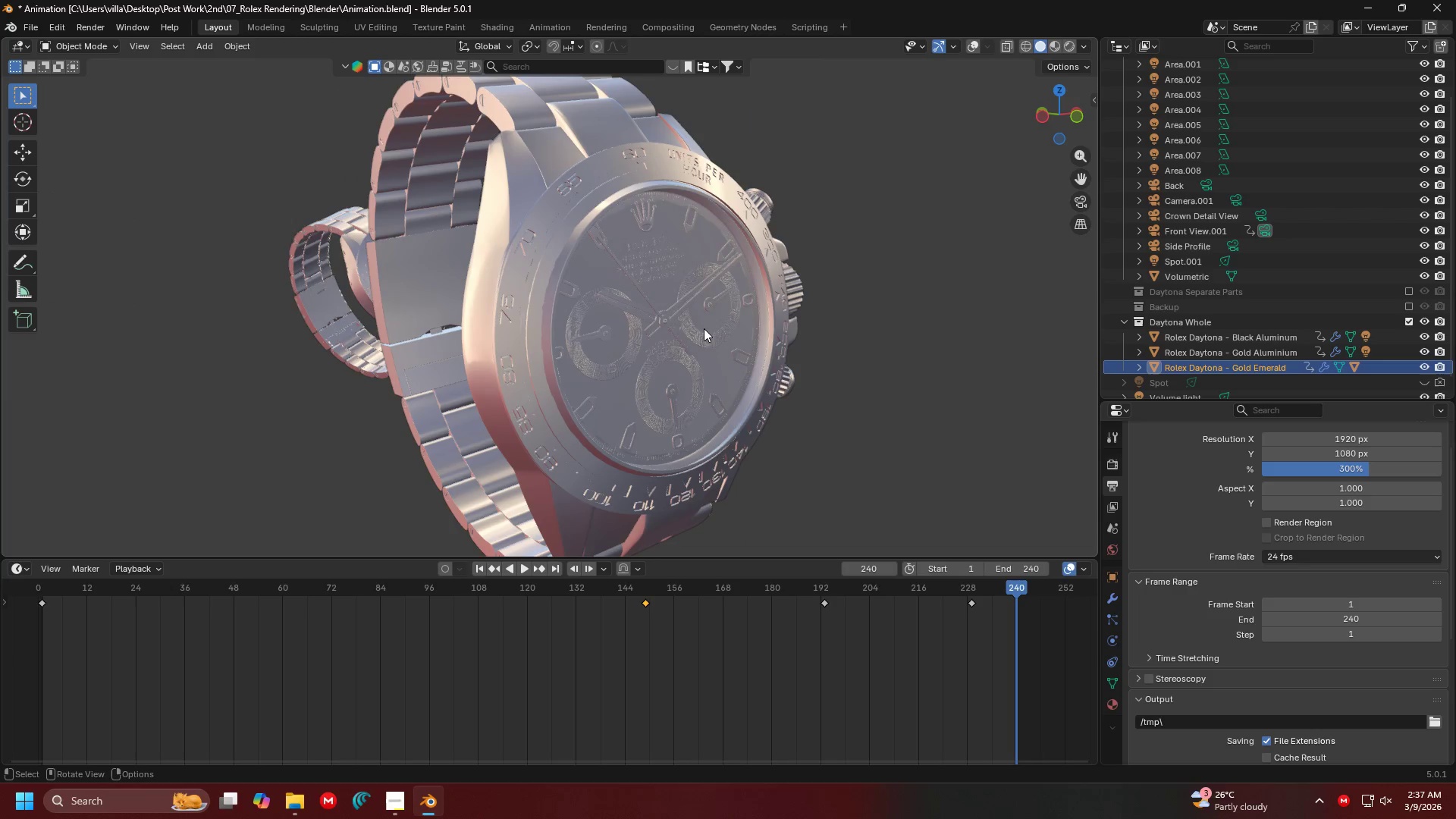 
left_click([975, 45])
 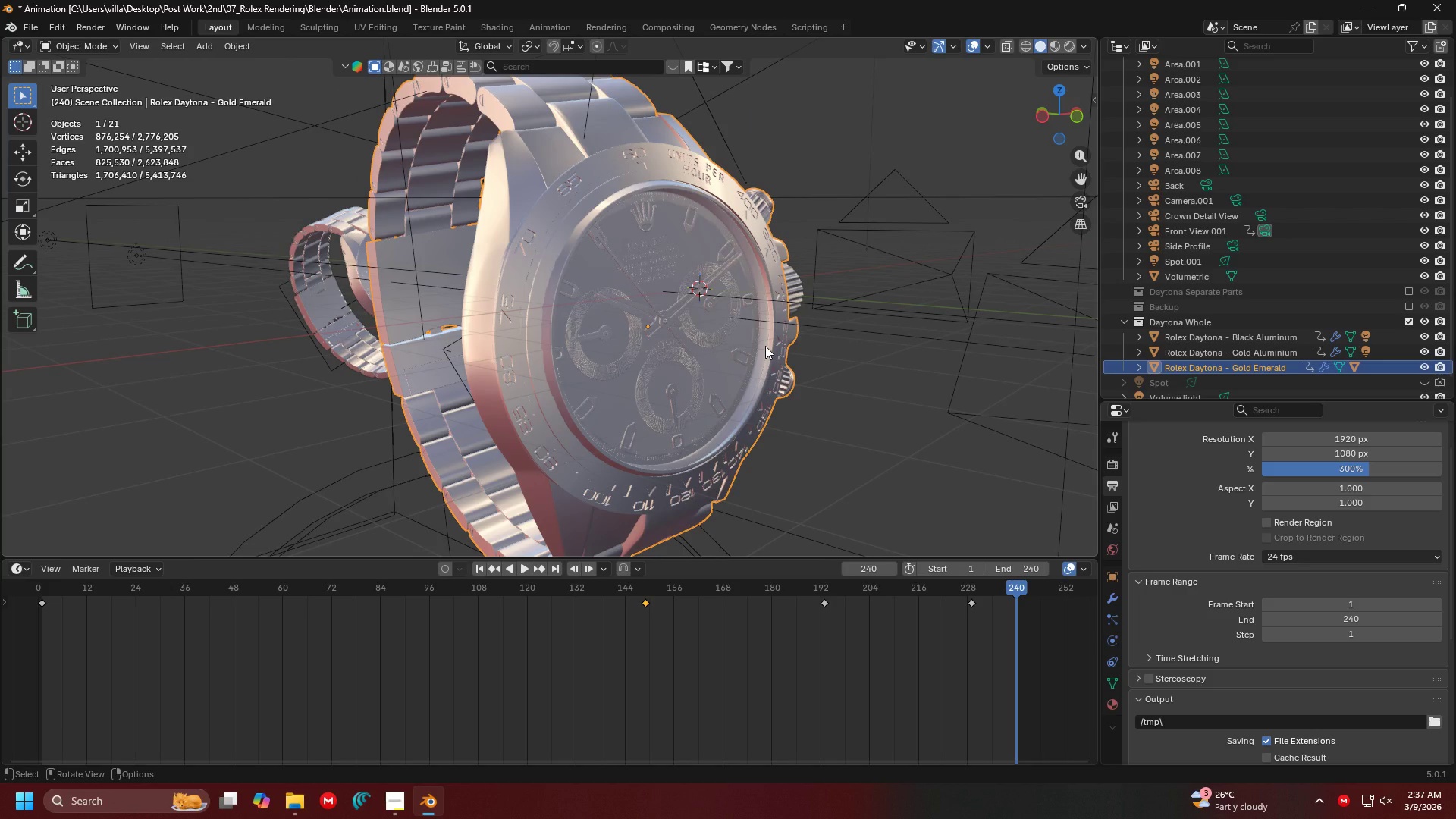 
key(Tab)
 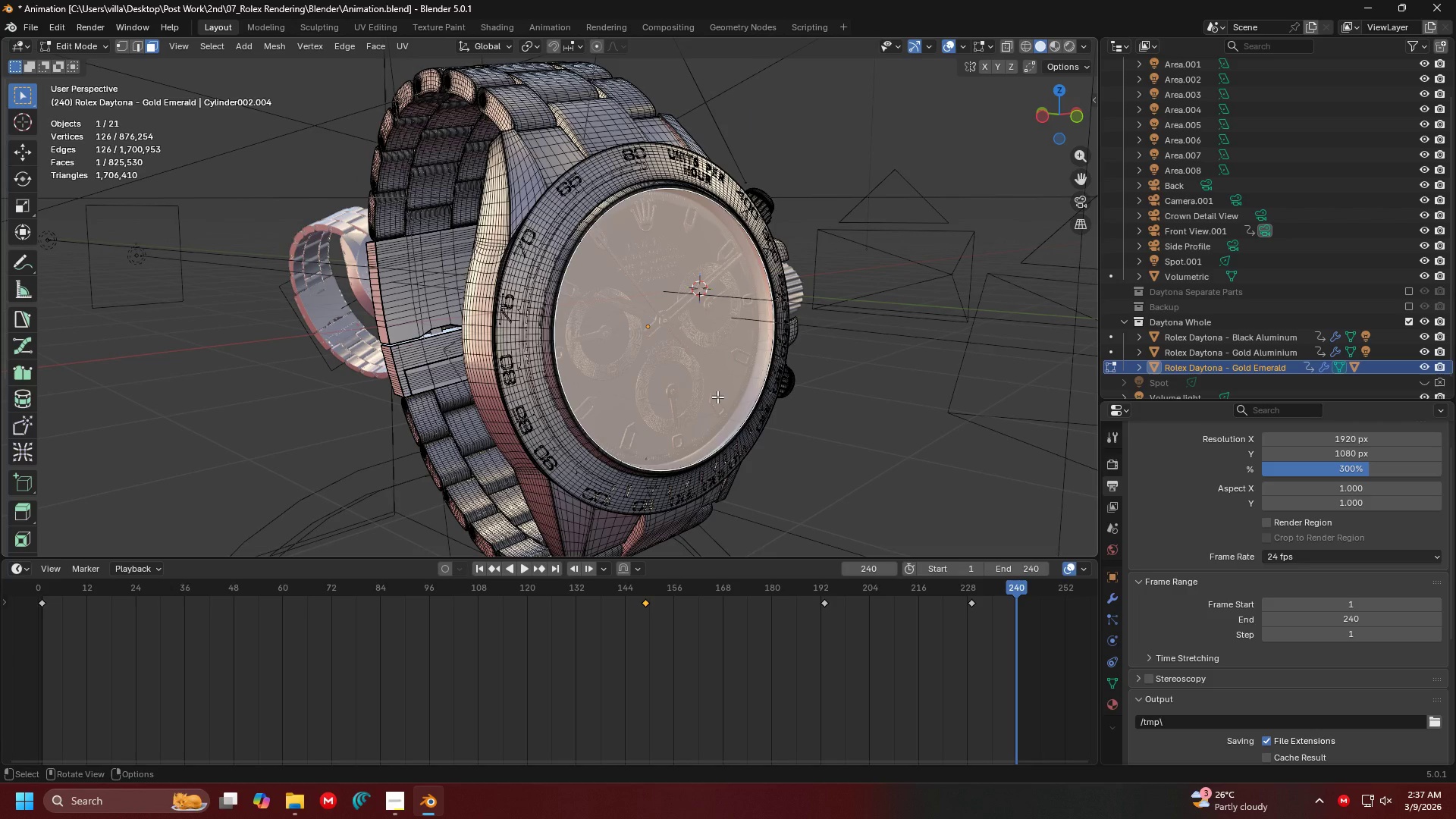 
type(lh)
 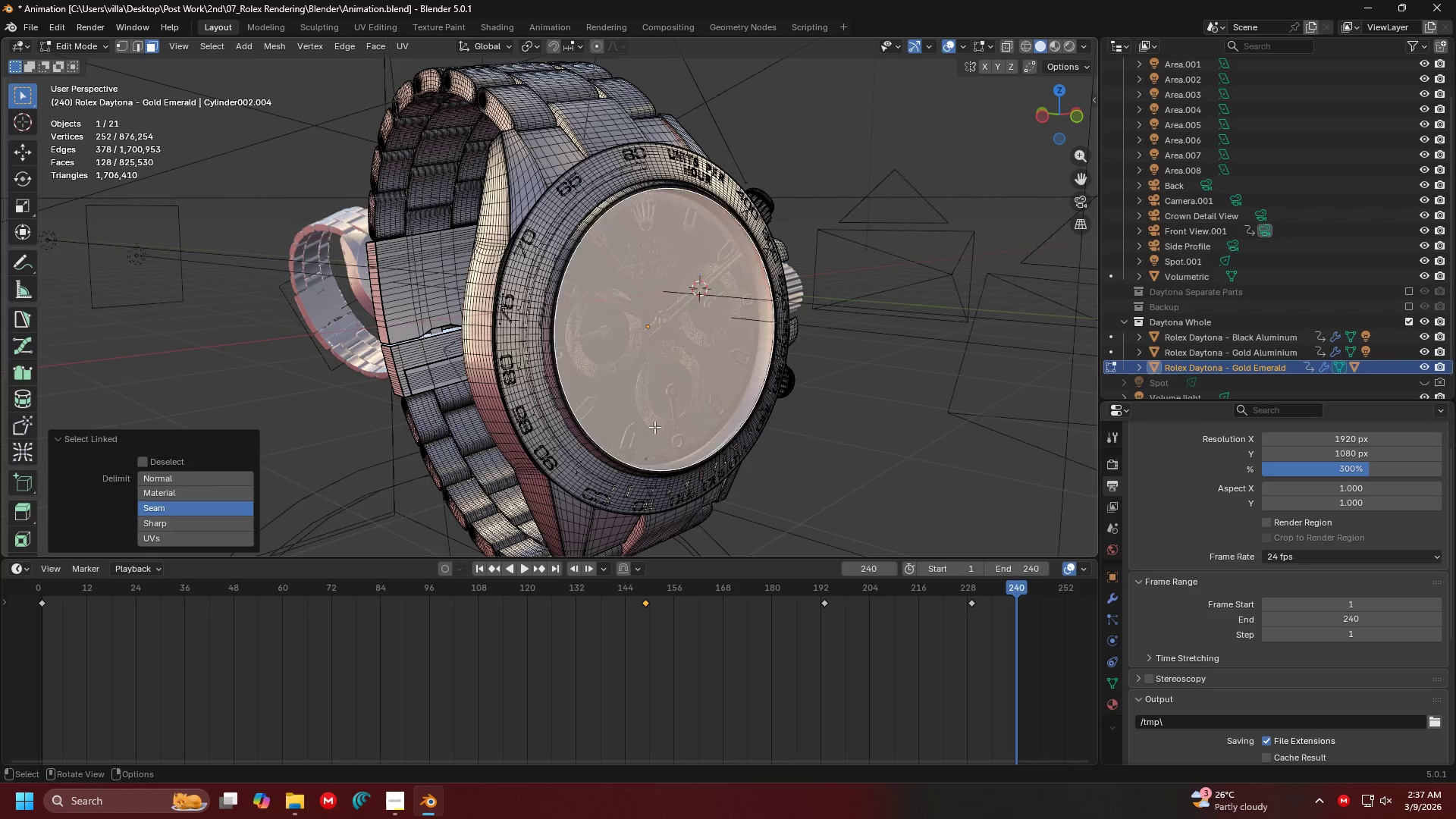 
hold_key(key=ShiftLeft, duration=0.45)
 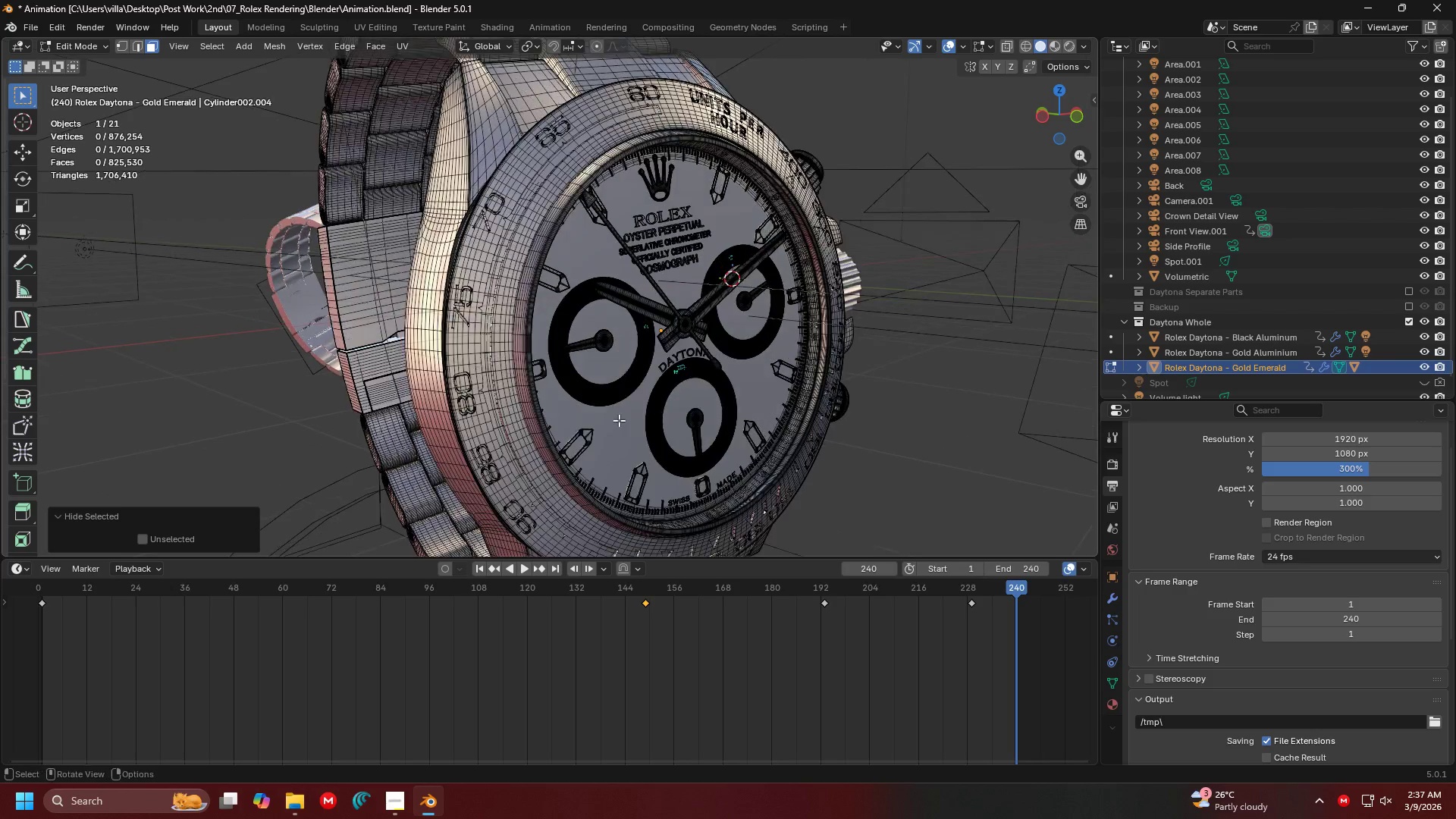 
key(Shift+ShiftLeft)
 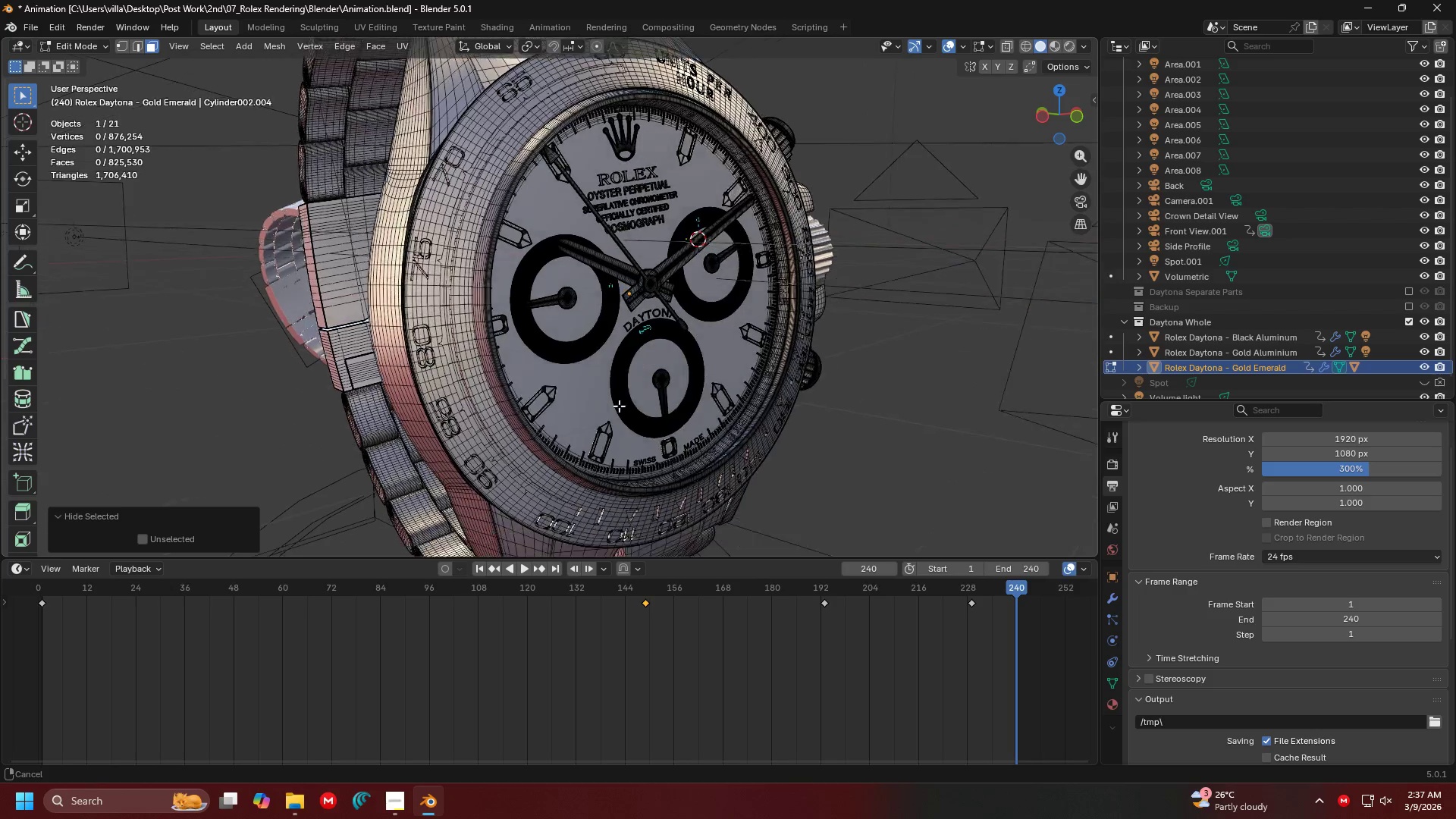 
scroll: coordinate [619, 420], scroll_direction: up, amount: 1.0
 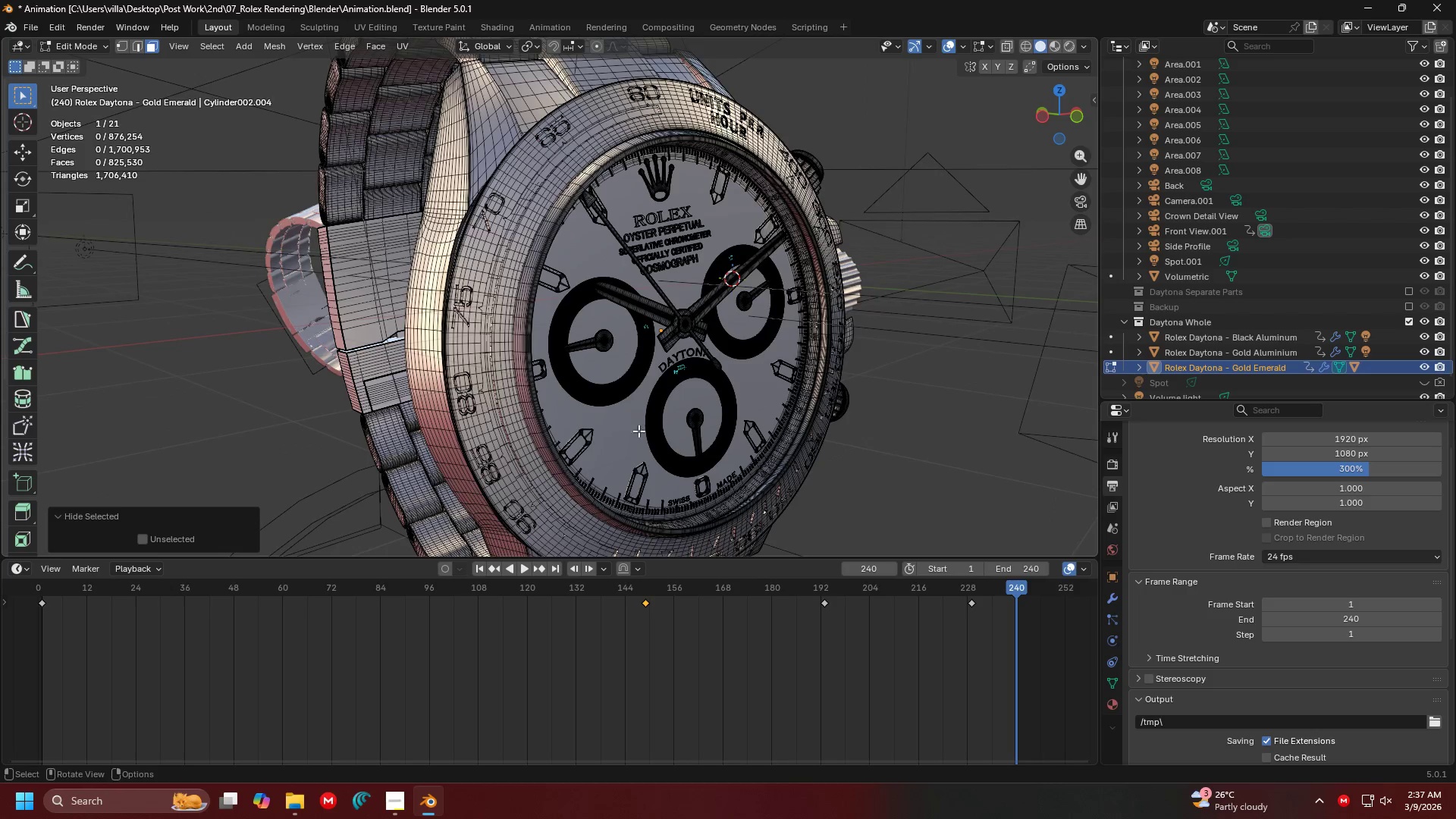 
key(Shift+ShiftLeft)
 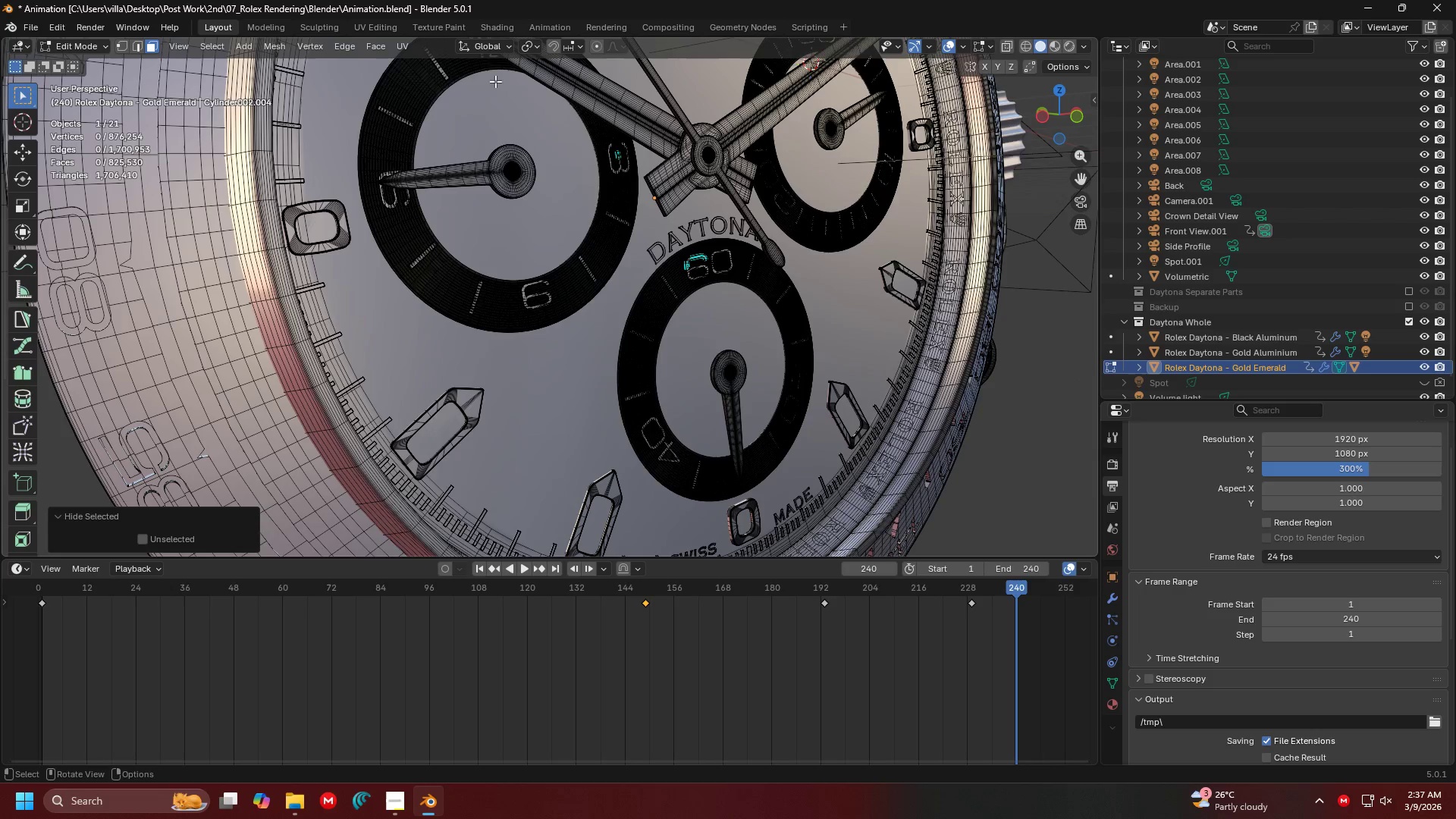 
scroll: coordinate [616, 400], scroll_direction: up, amount: 3.0
 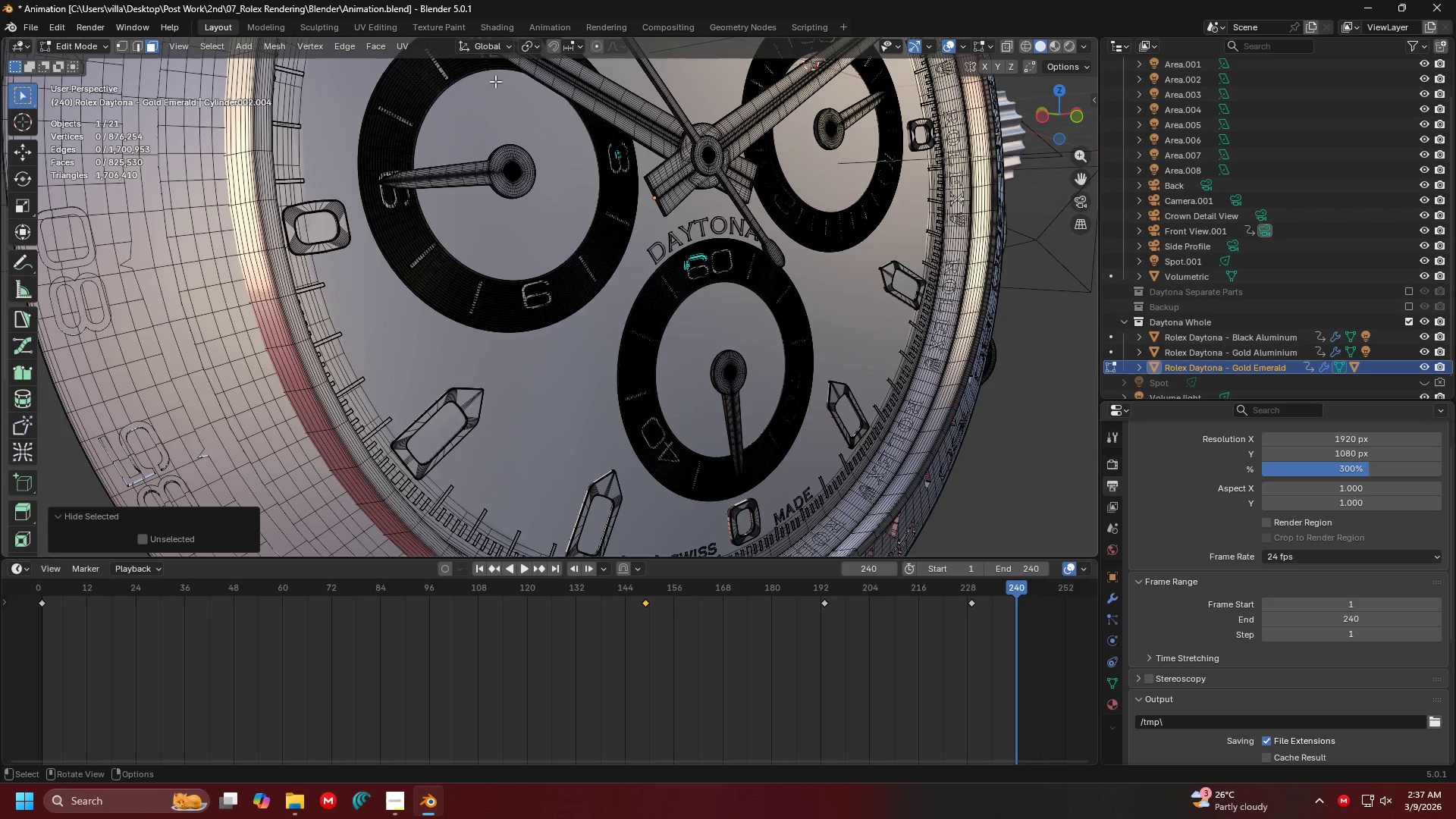 
left_click([485, 44])
 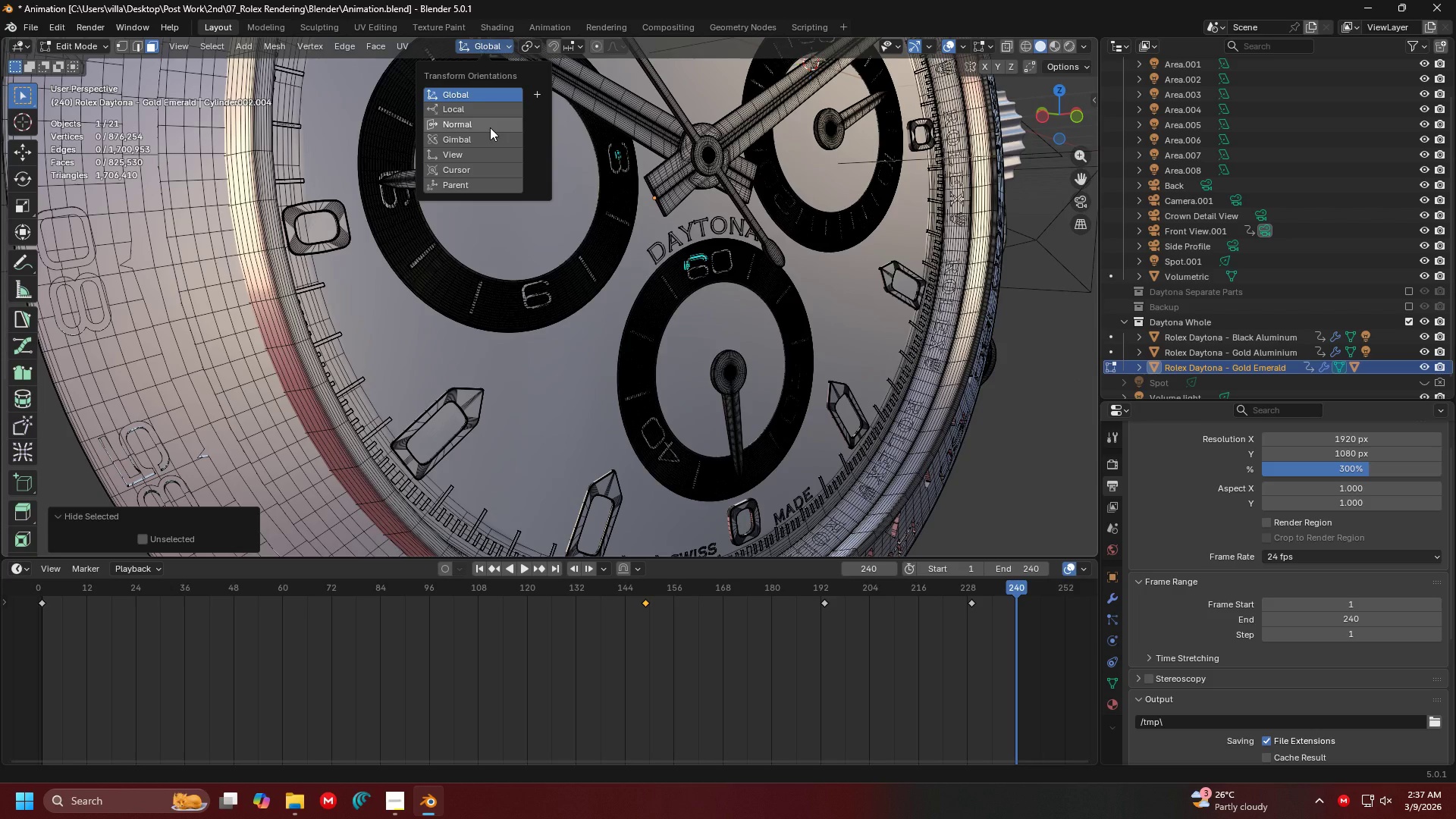 
left_click([490, 127])
 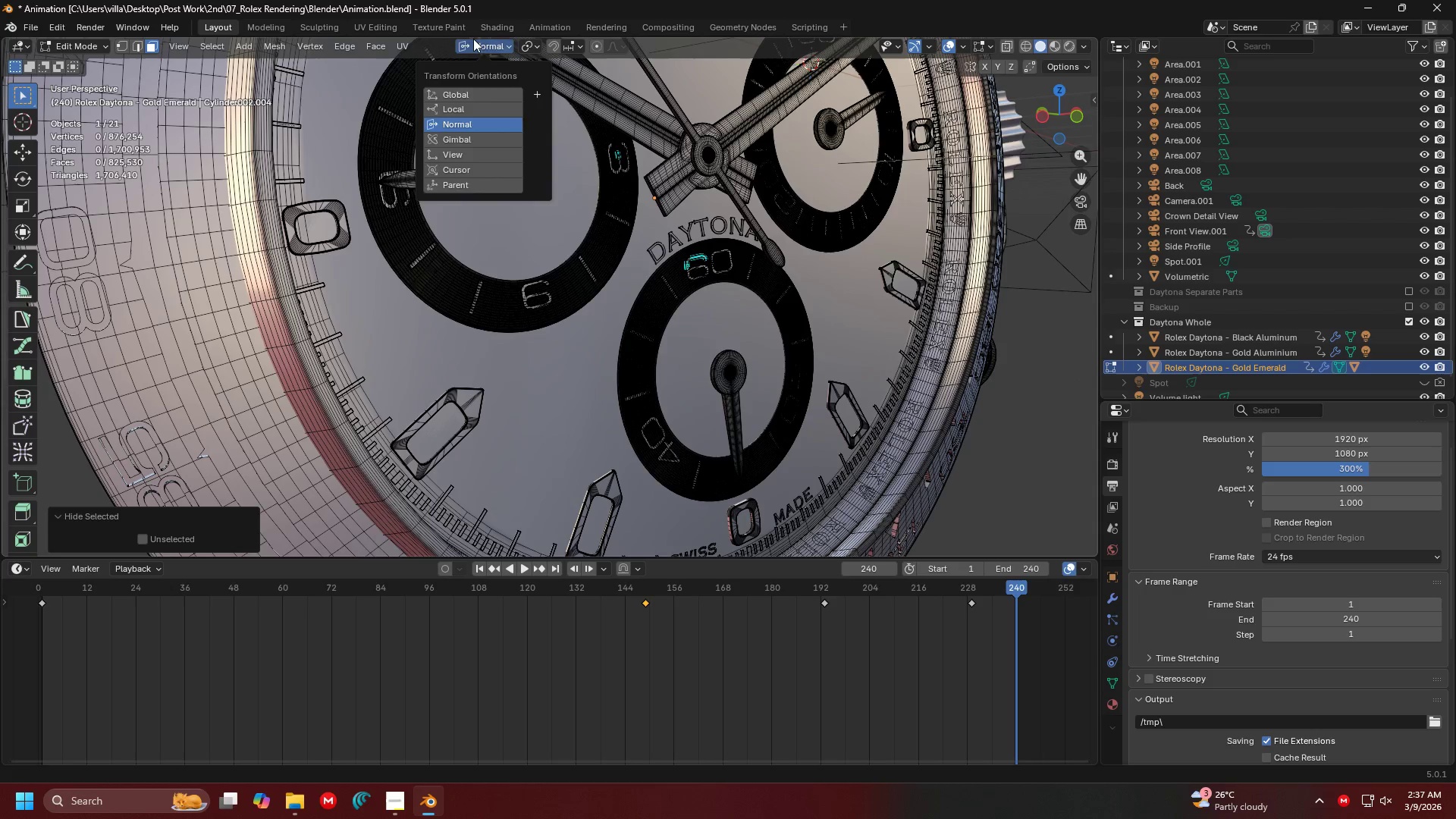 
left_click([473, 38])
 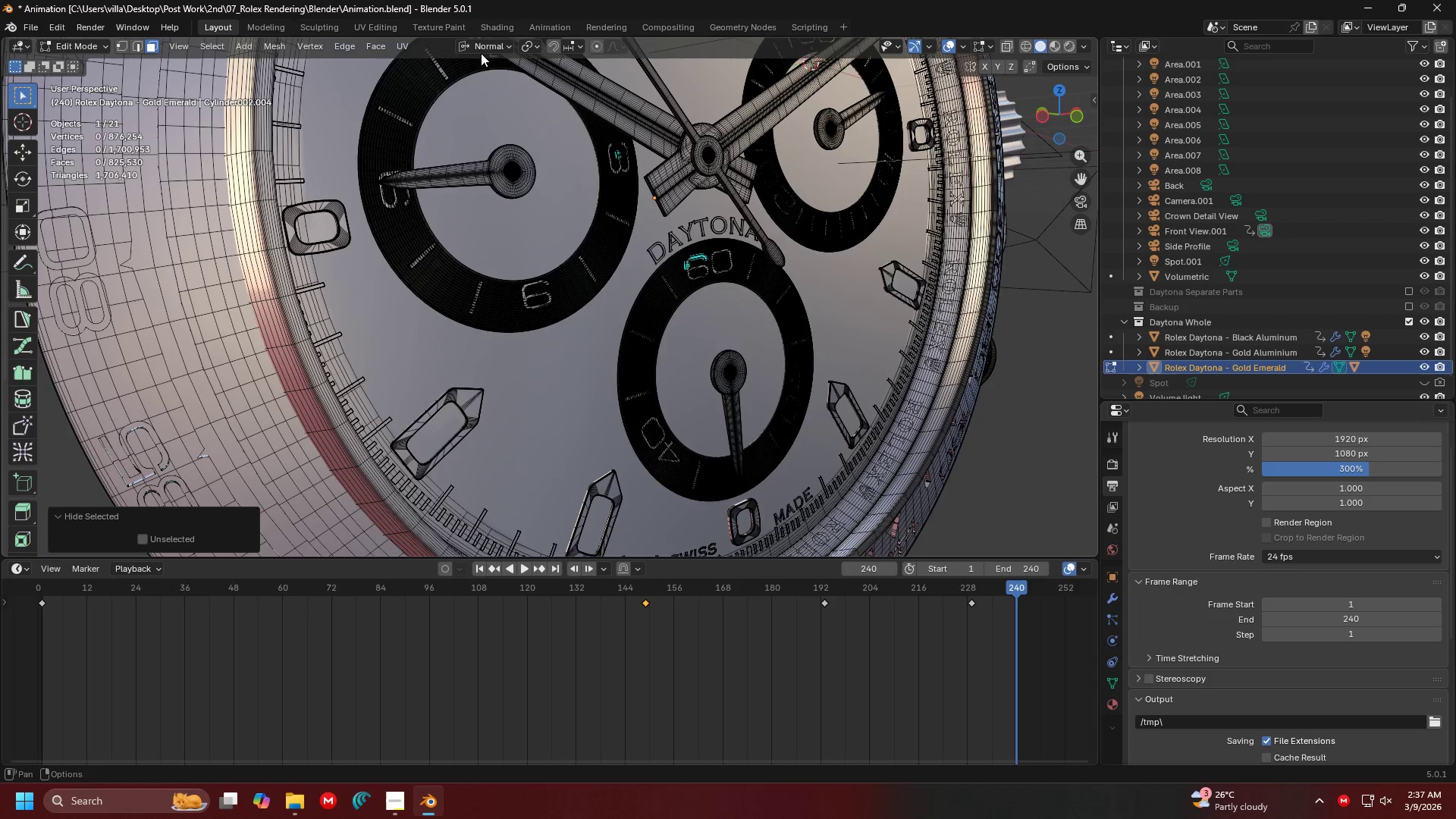 
hold_key(key=ShiftLeft, duration=0.31)
 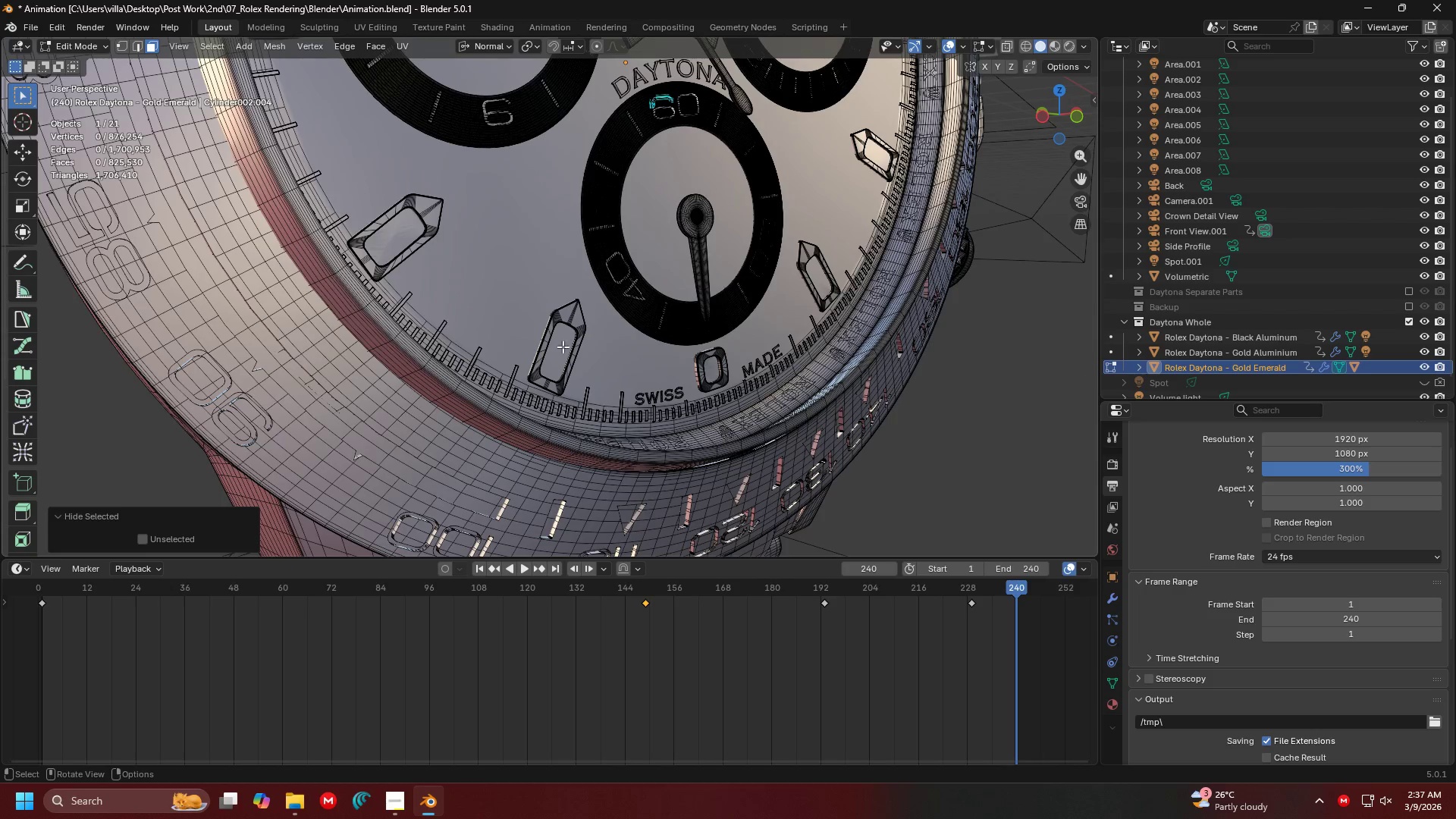 
left_click([560, 348])
 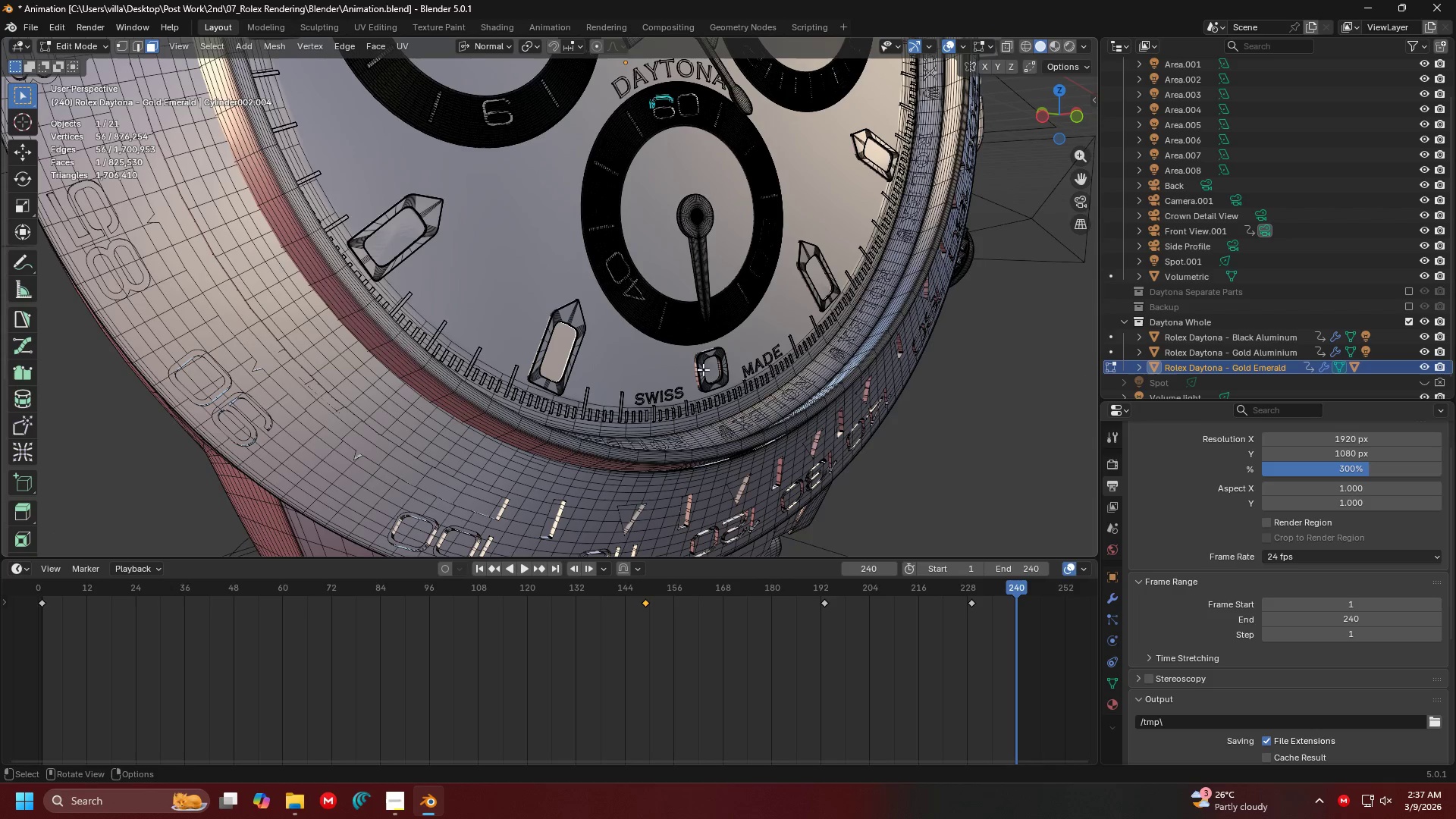 
hold_key(key=ShiftLeft, duration=0.62)
left_click([714, 370])
 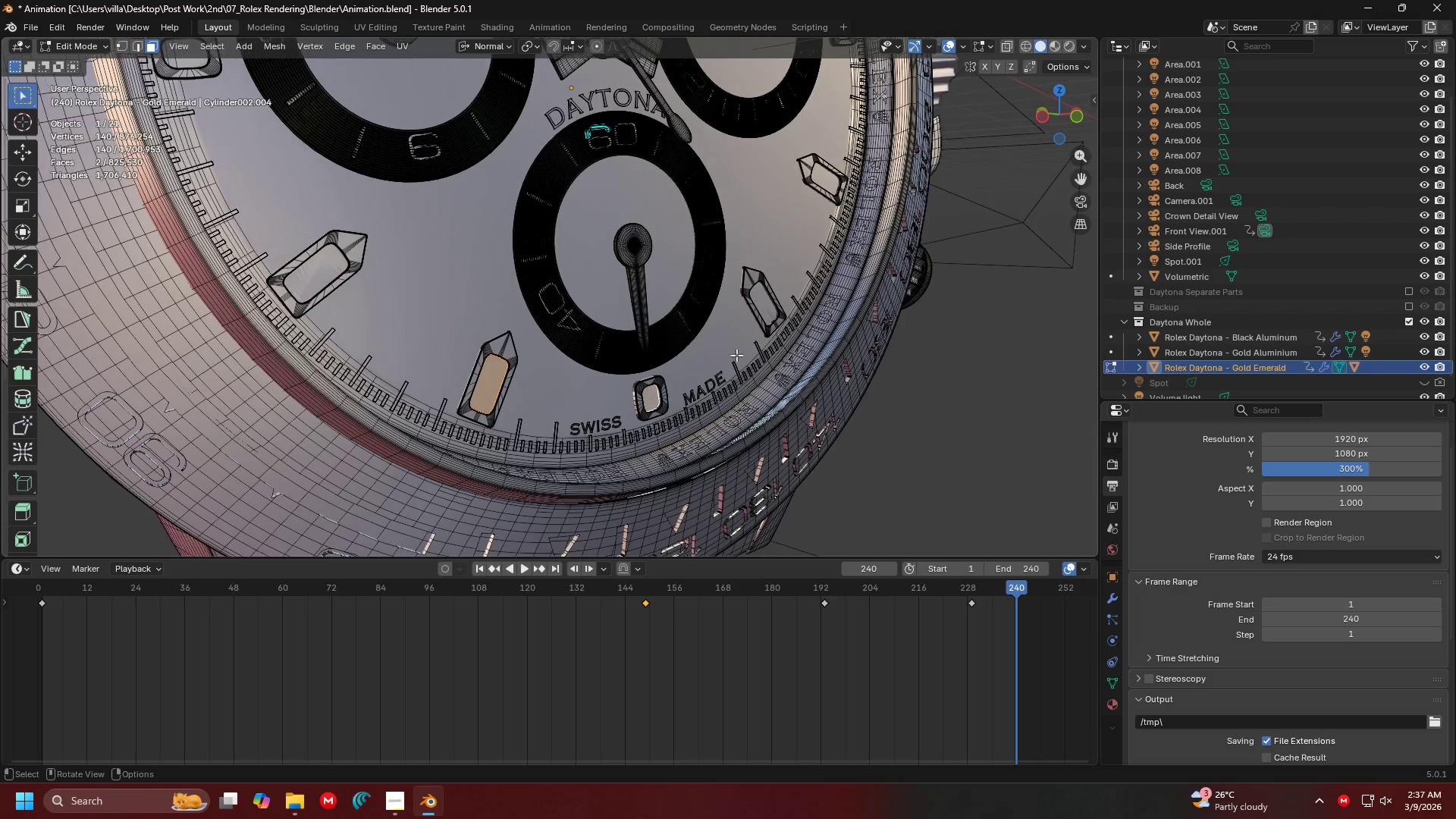 
hold_key(key=ShiftLeft, duration=1.0)
left_click([763, 306])
 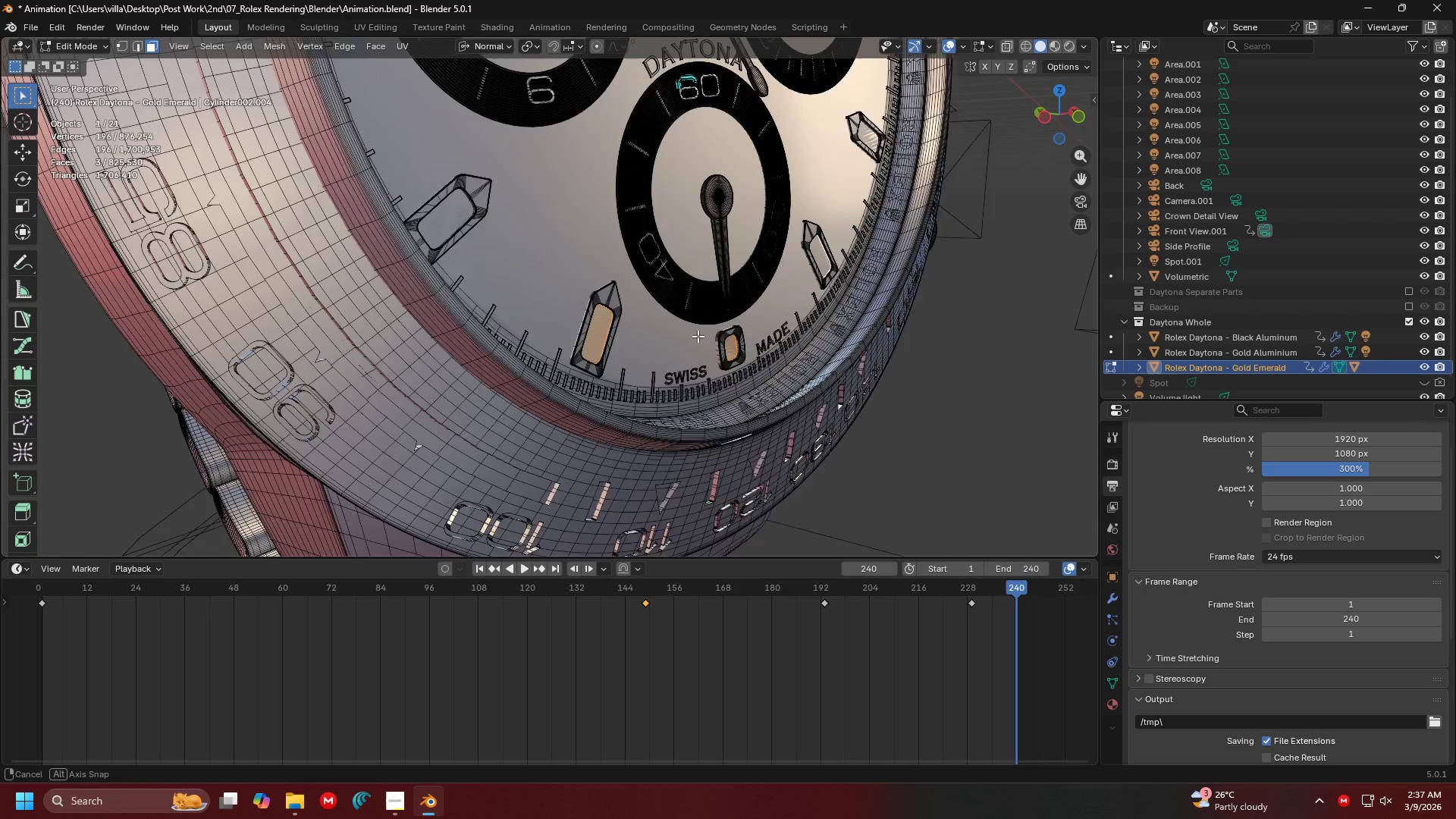 
key(Shift+ShiftLeft)
 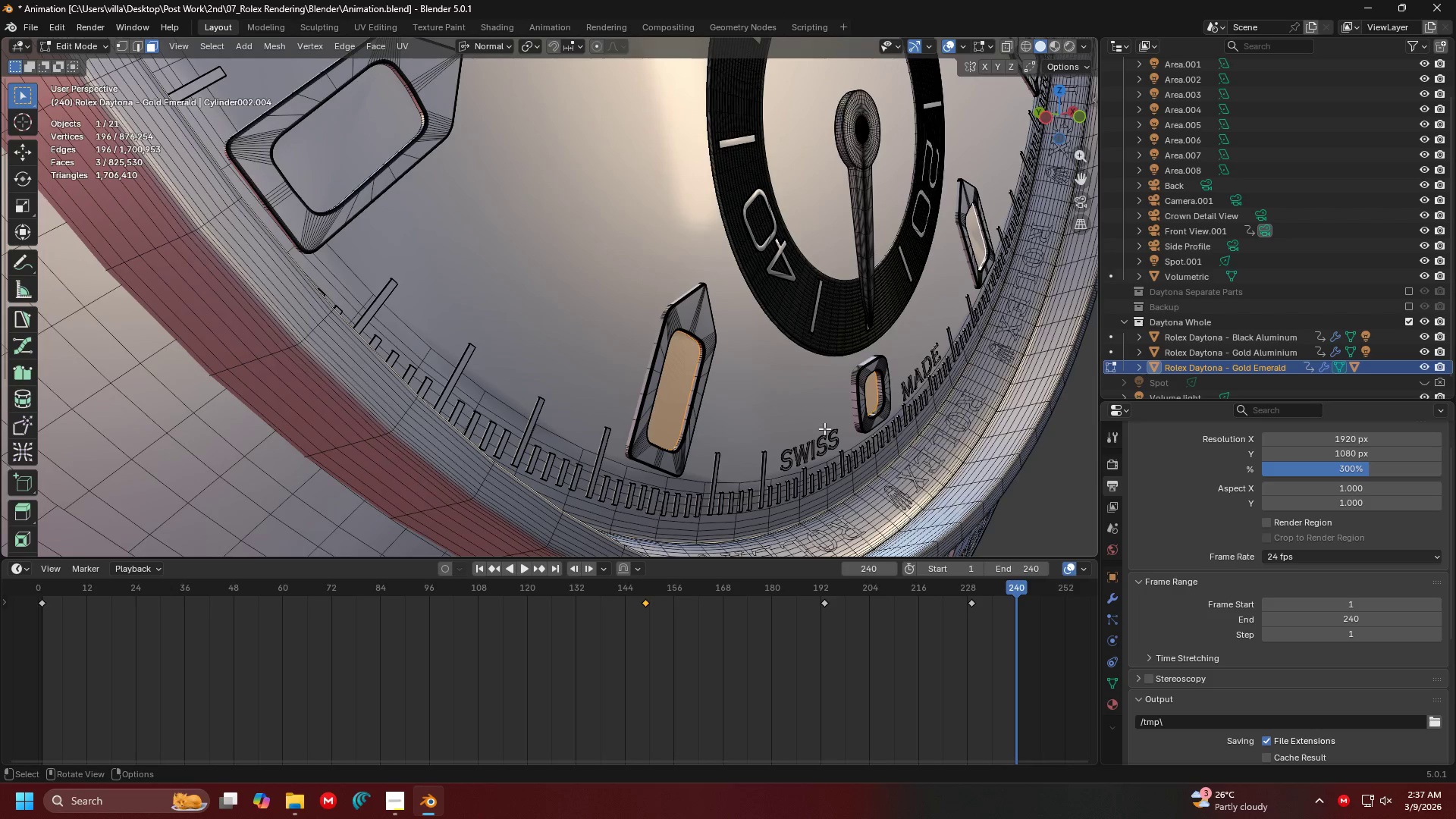 
scroll: coordinate [702, 337], scroll_direction: up, amount: 1.0
 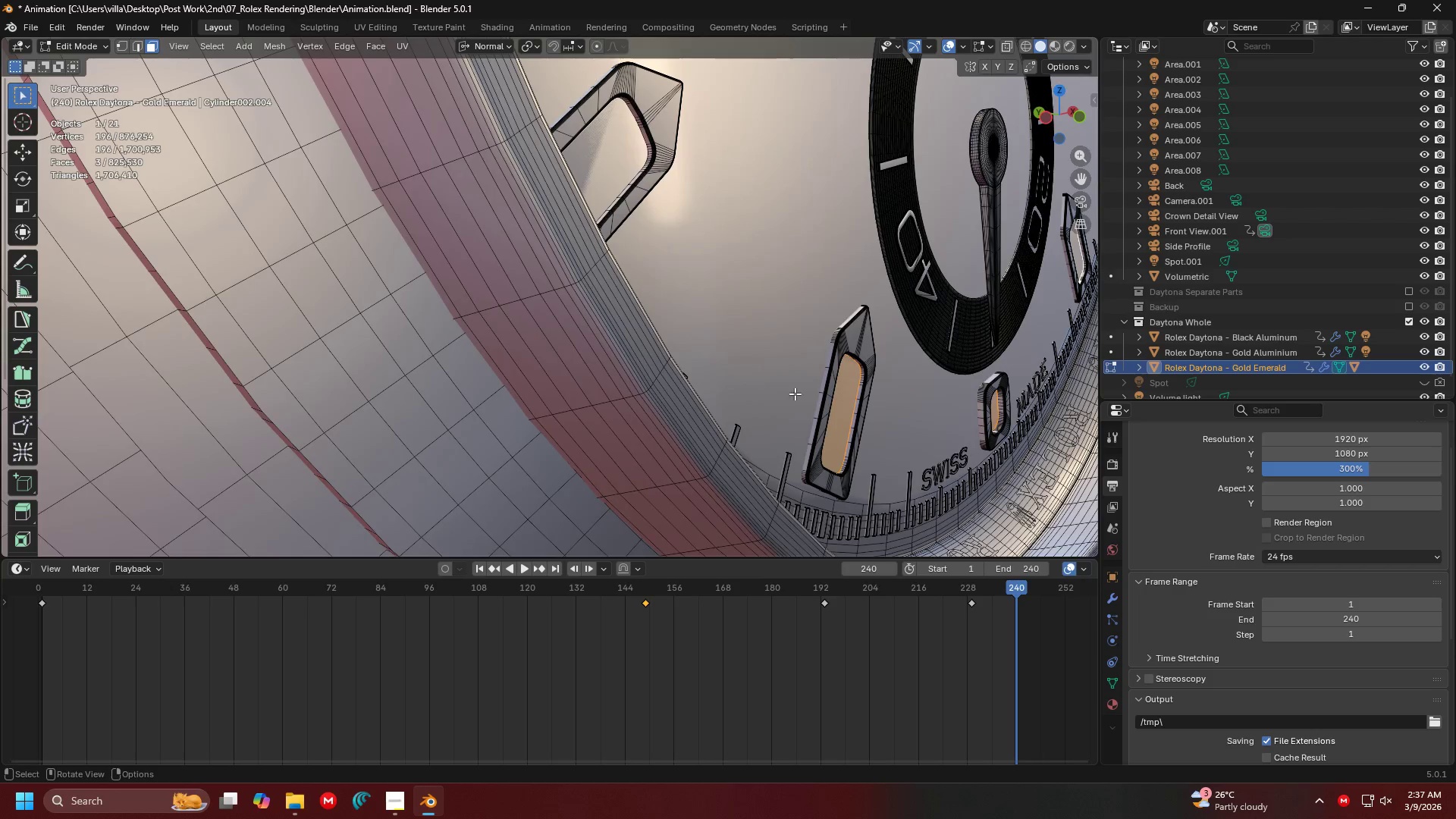 
key(G)
 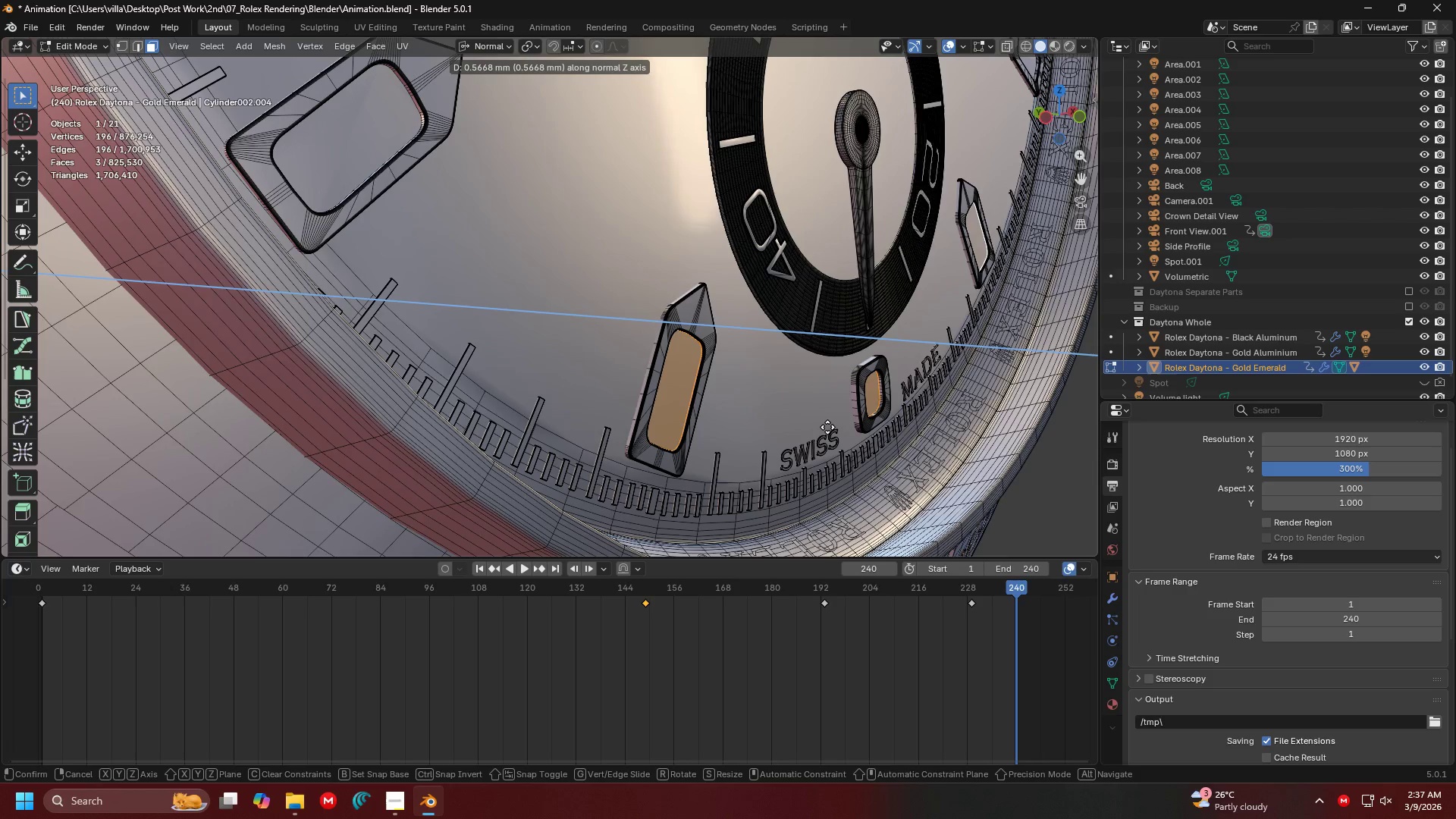 
left_click([830, 427])
 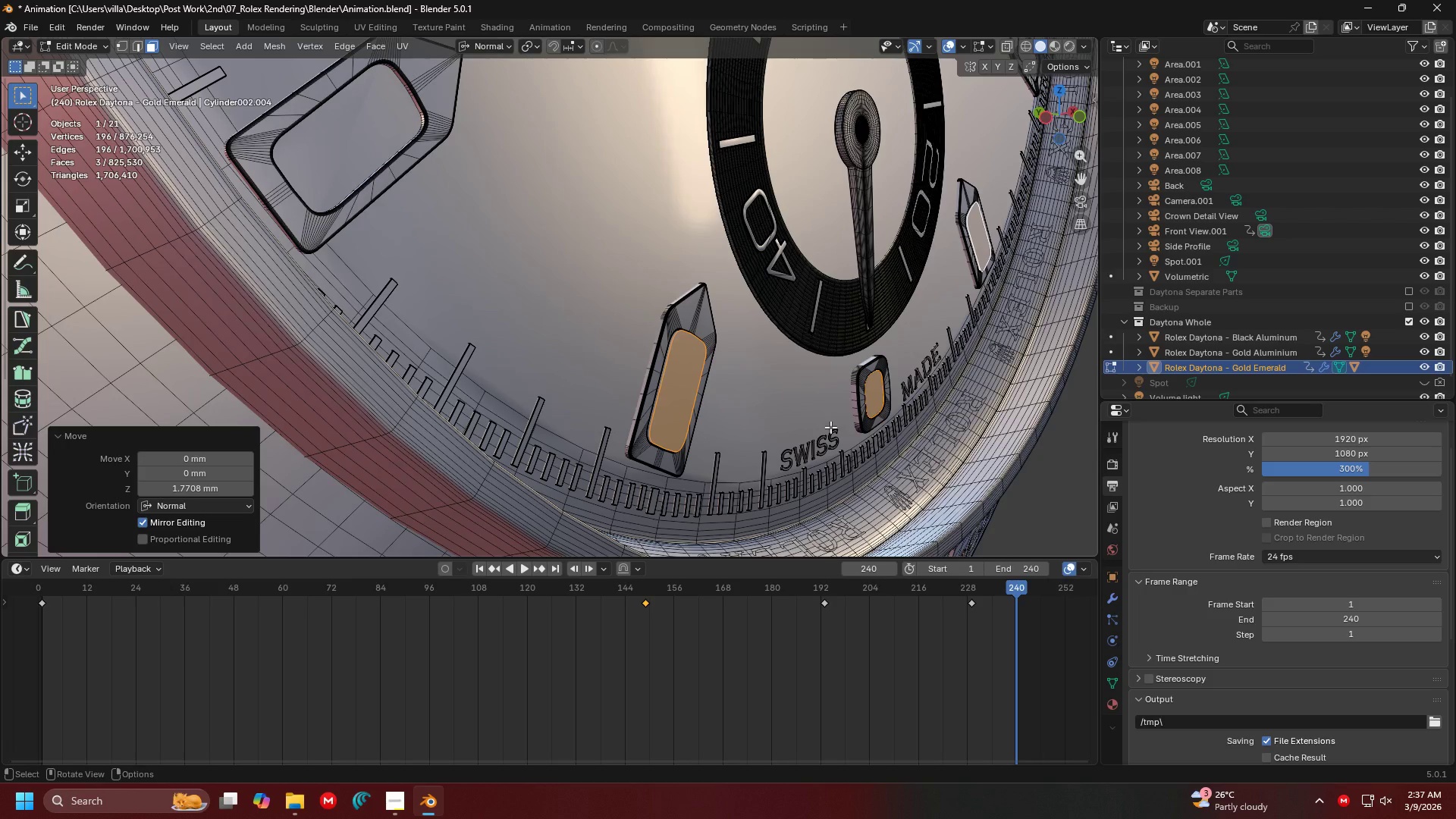 
key(G)
 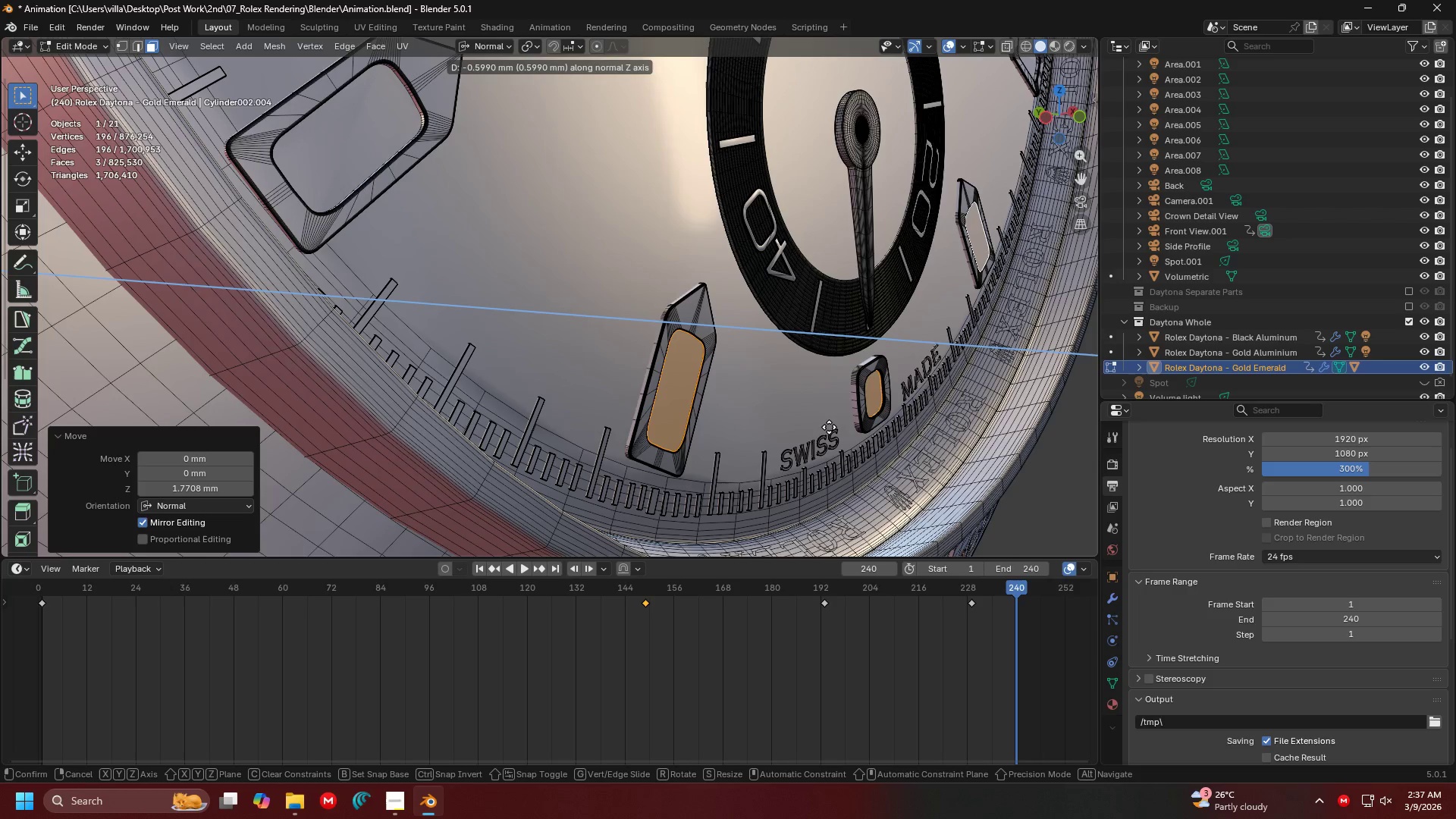 
left_click([829, 427])
 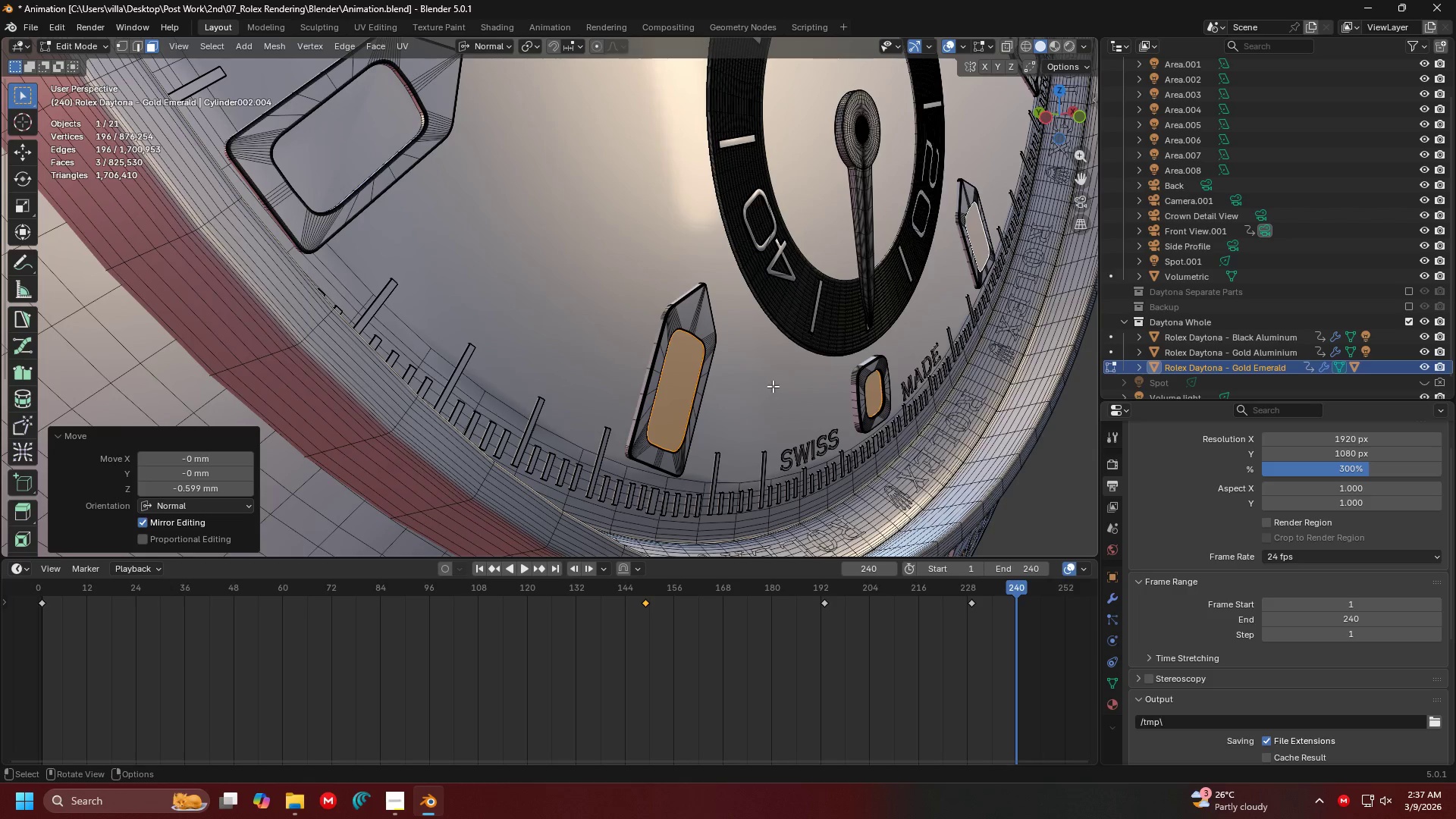 
key(Tab)
 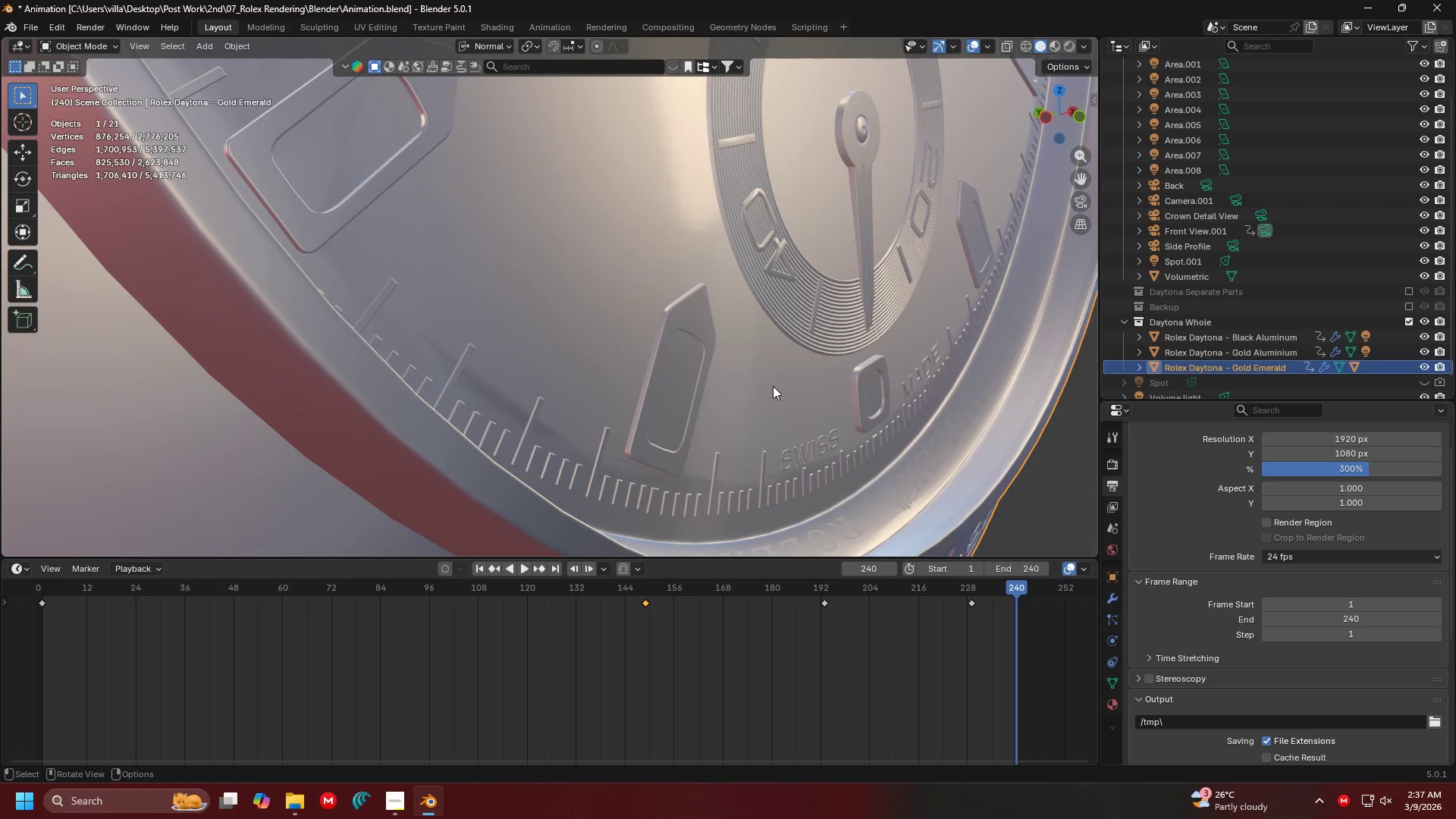 
key(0)
 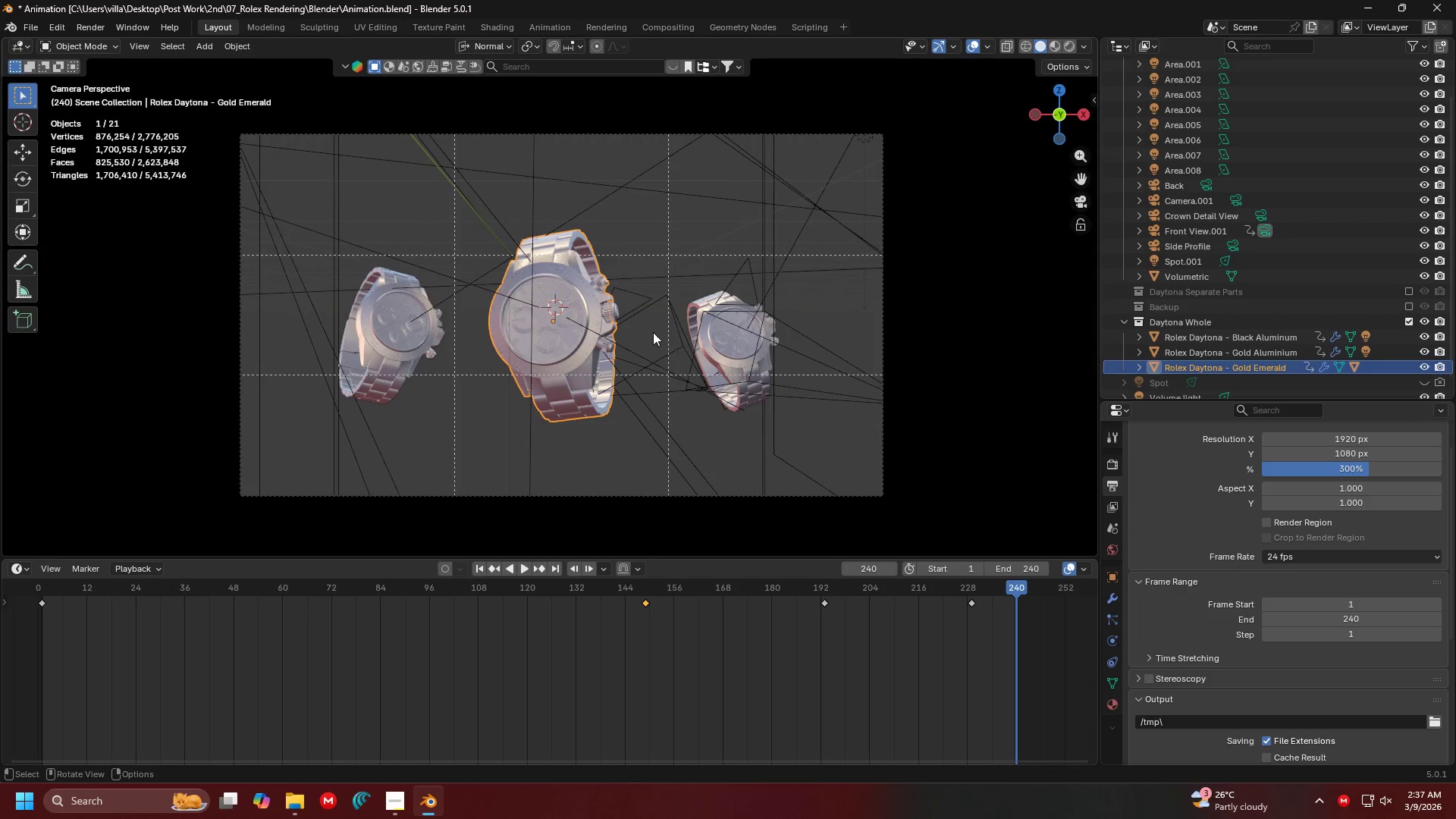 
key(Z)
 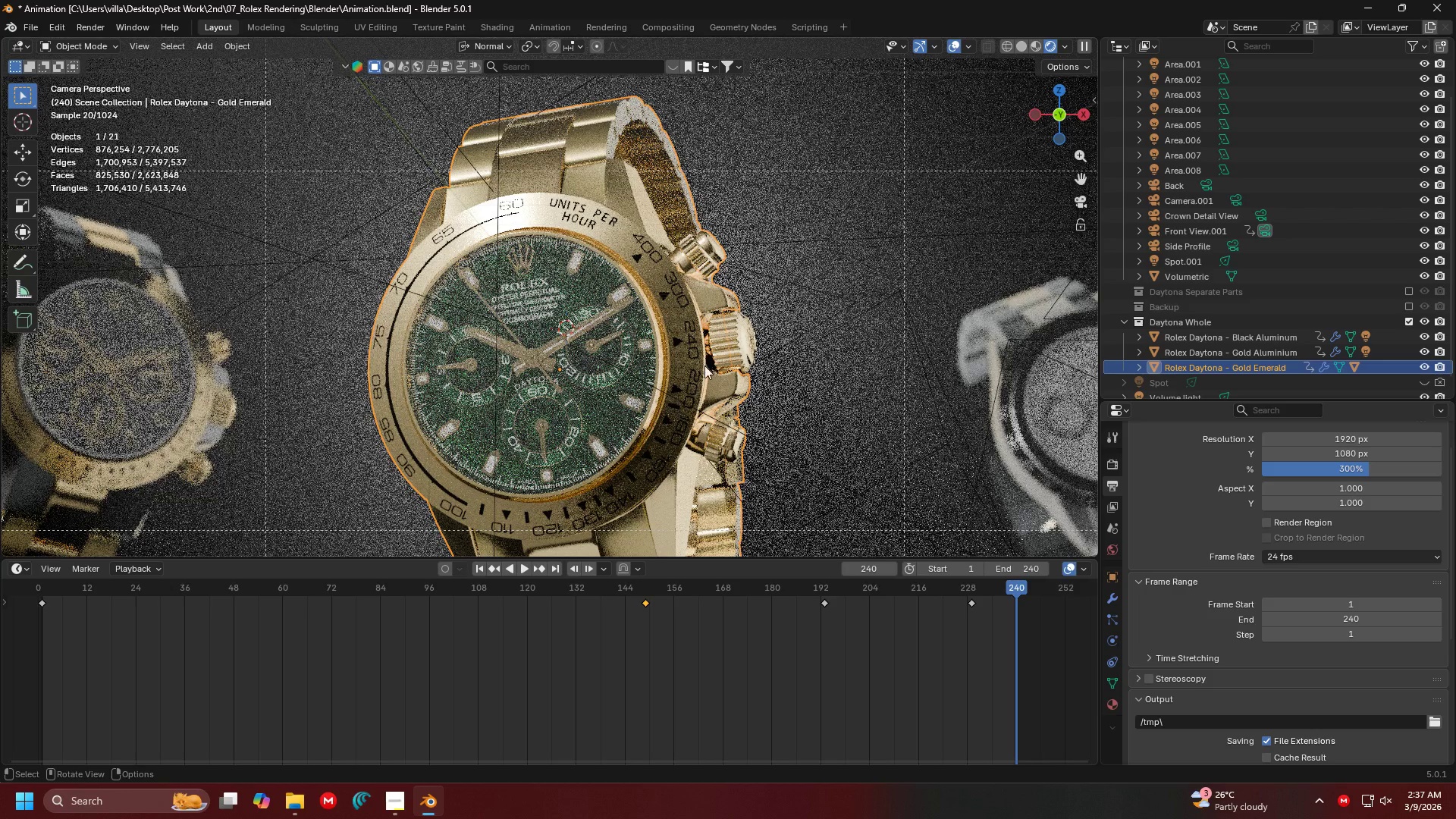 
scroll: coordinate [646, 338], scroll_direction: up, amount: 6.0
 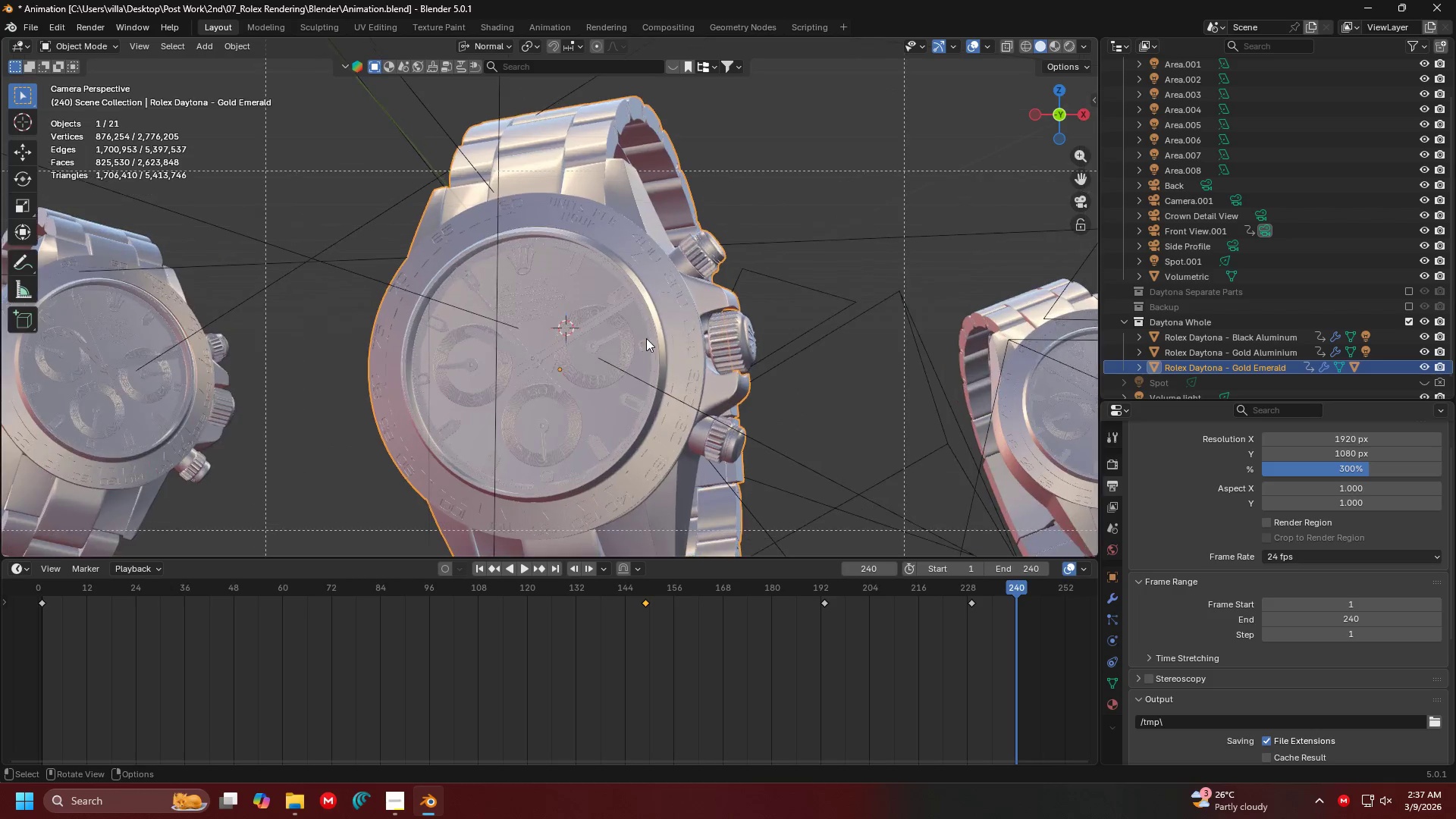 
hold_key(key=ShiftLeft, duration=0.36)
 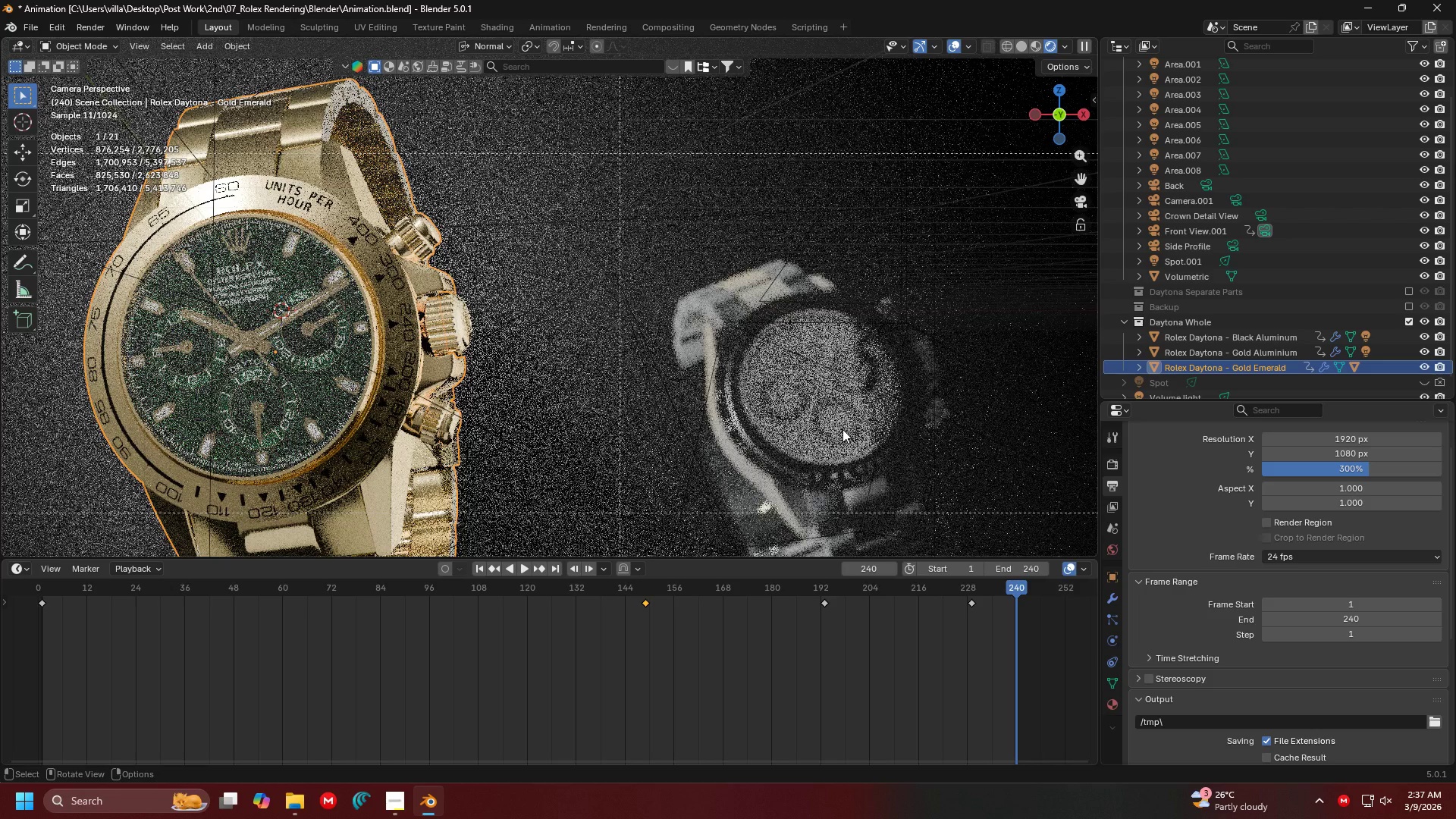 
hold_key(key=ShiftLeft, duration=0.42)
 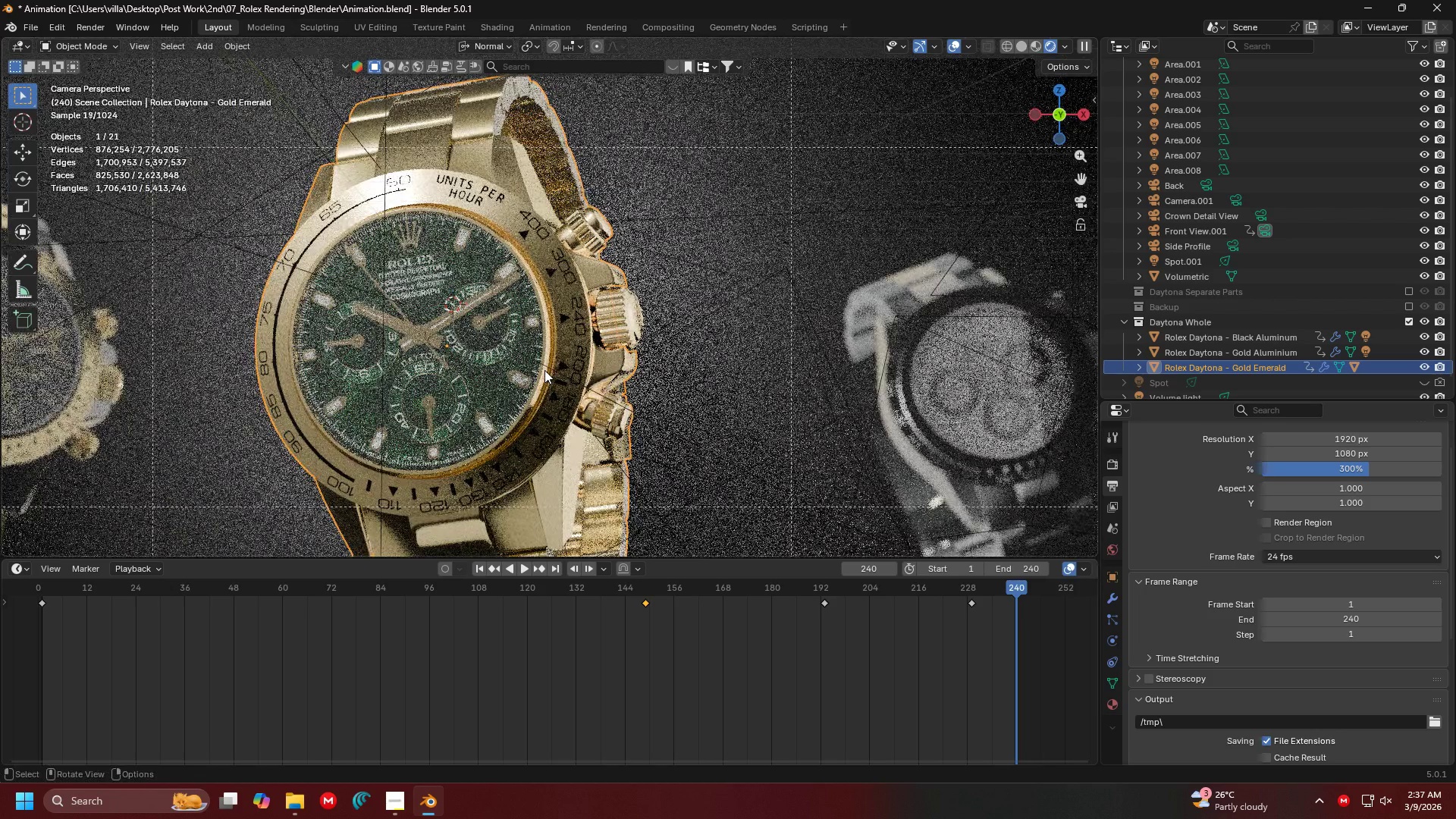 
hold_key(key=Z, duration=0.38)
 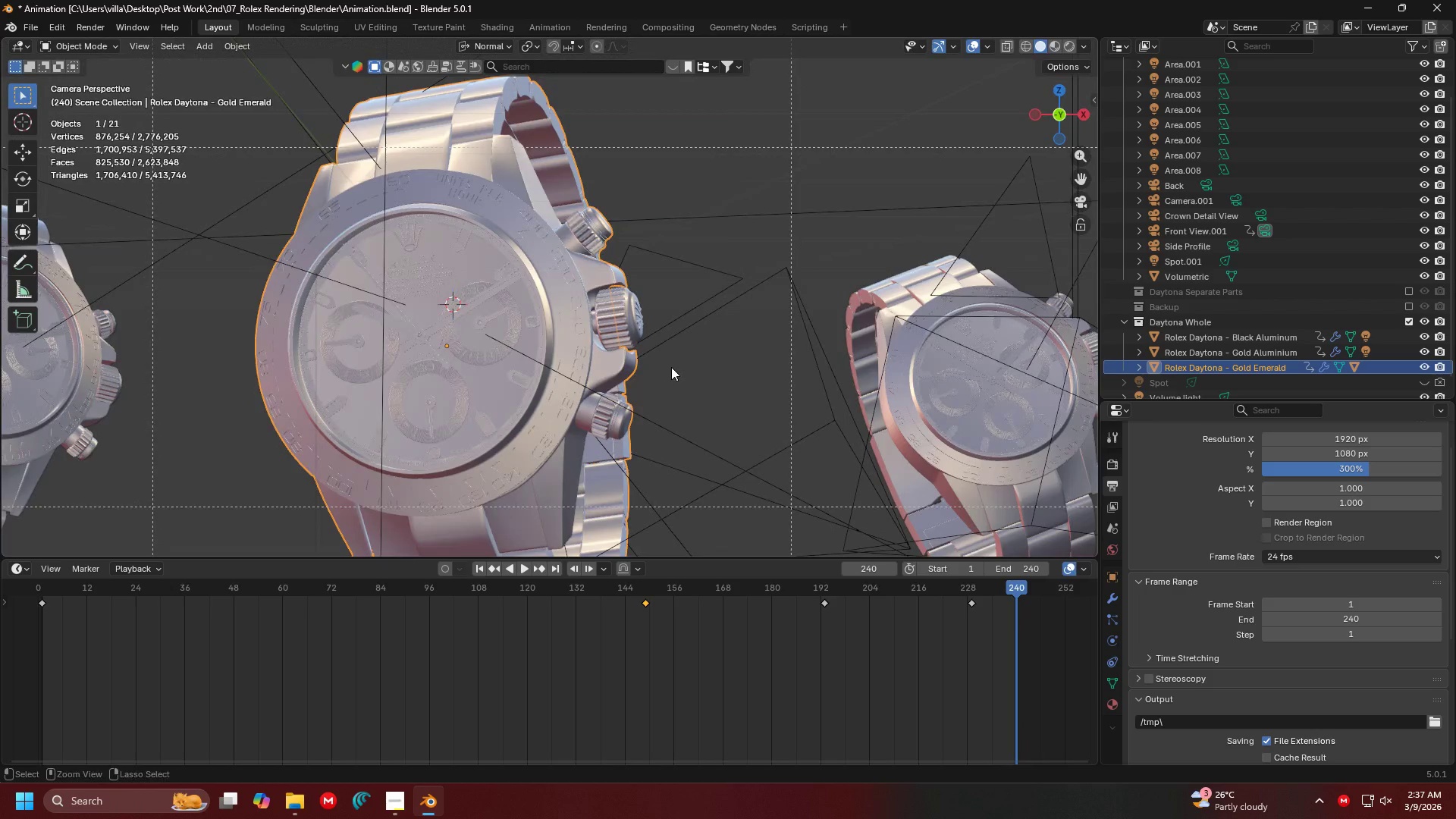 
left_click([671, 367])
 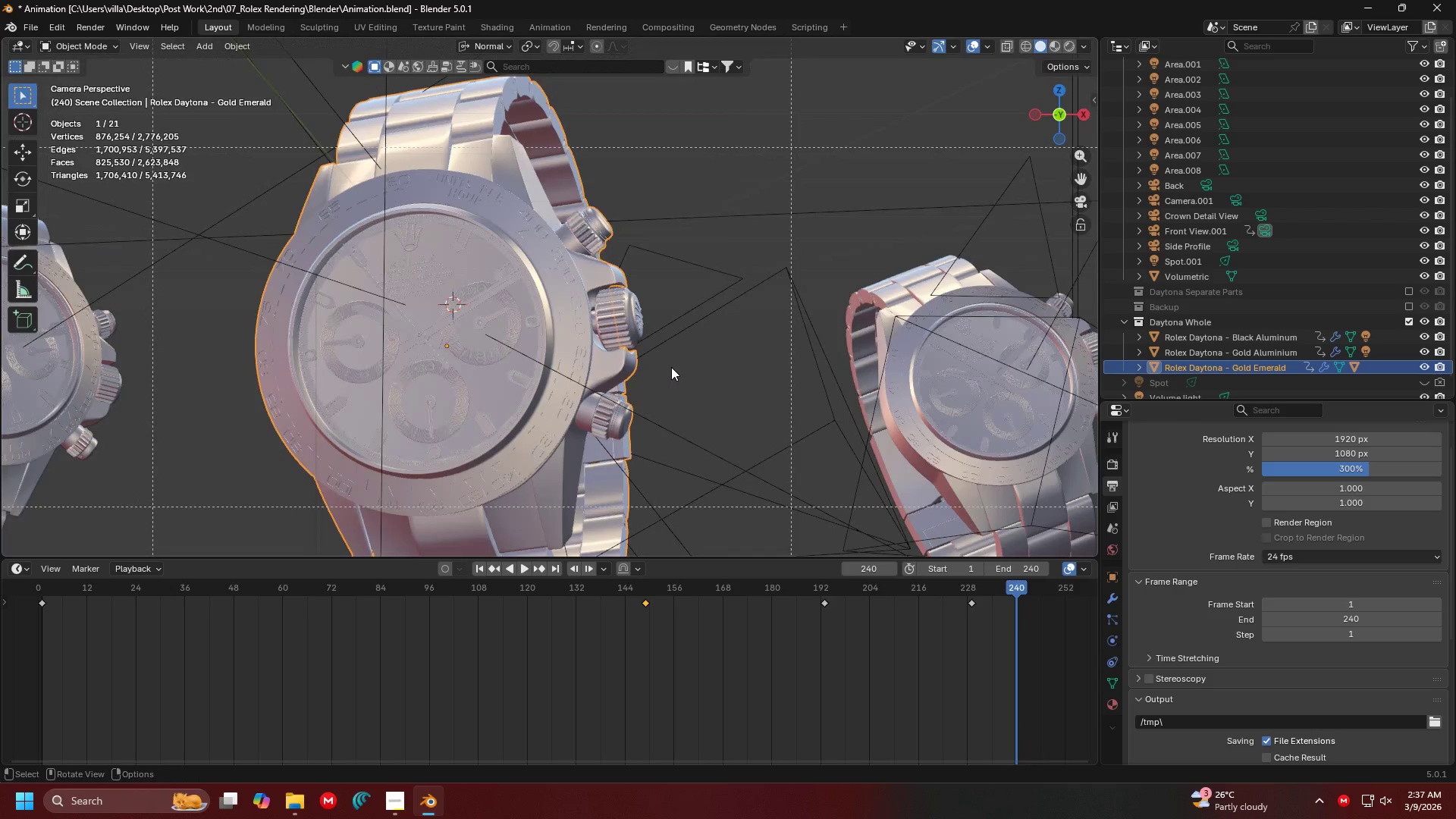 
key(Control+ControlLeft)
 